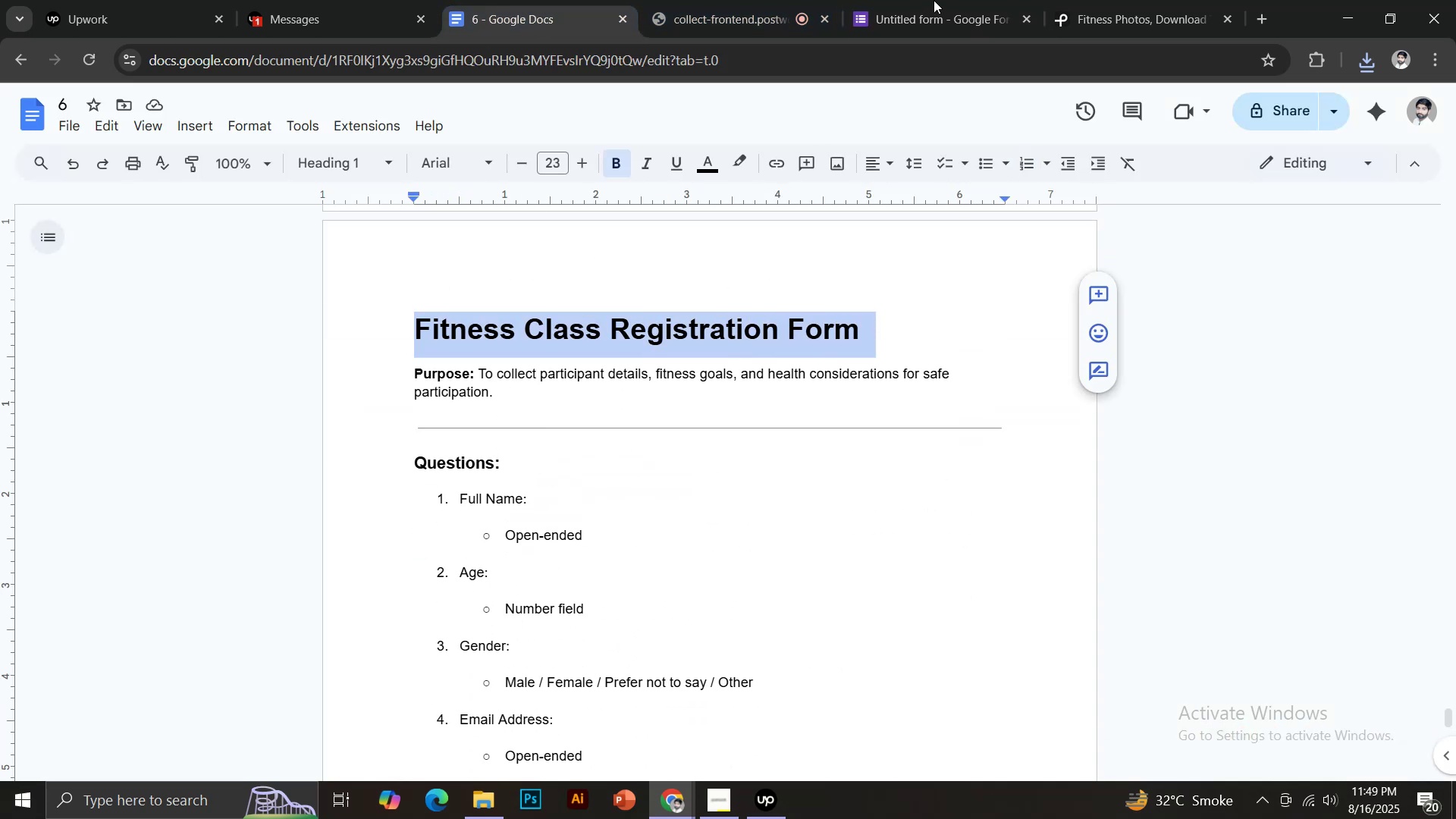 
left_click([934, 0])
 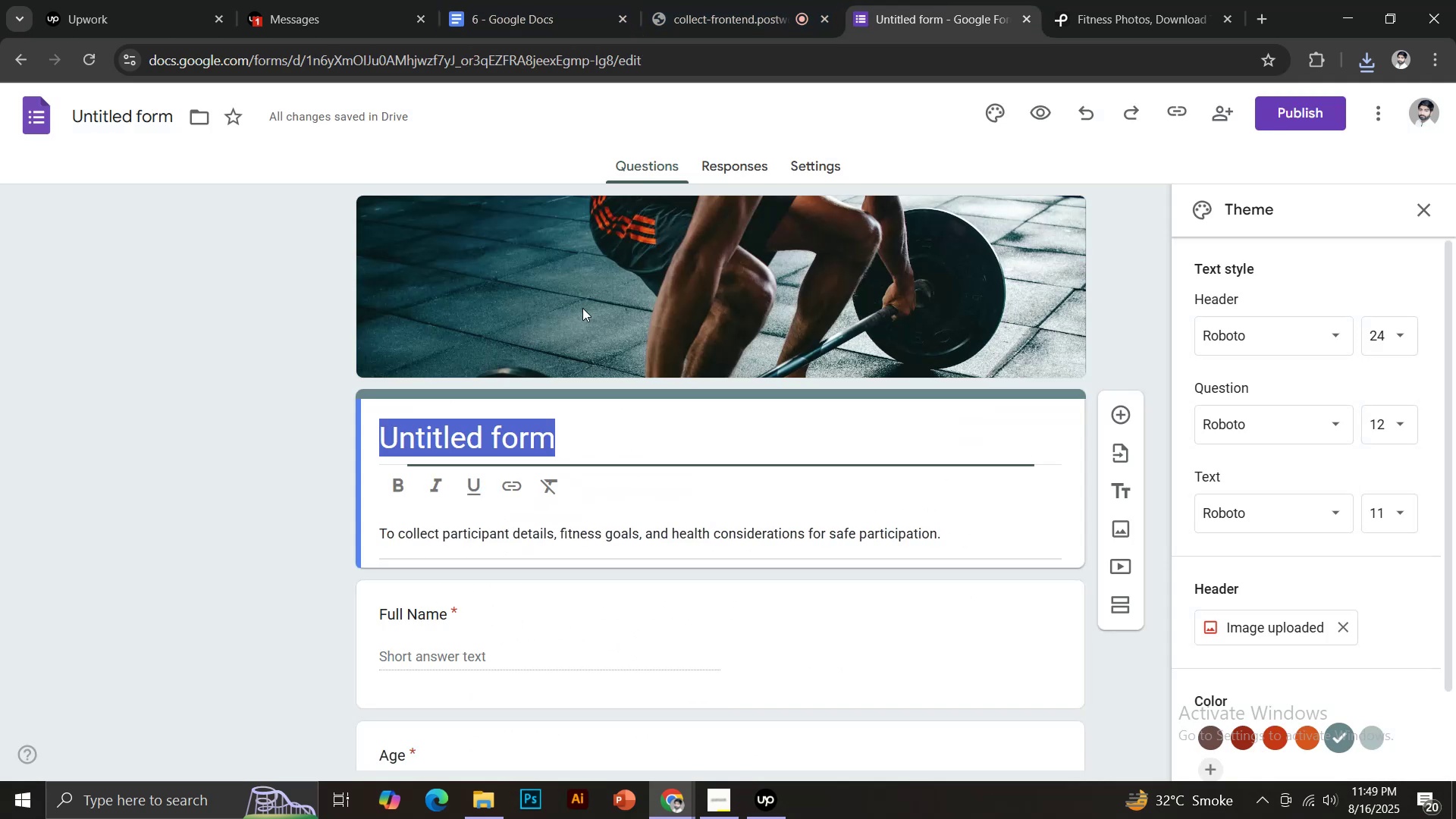 
key(Control+Shift+V)
 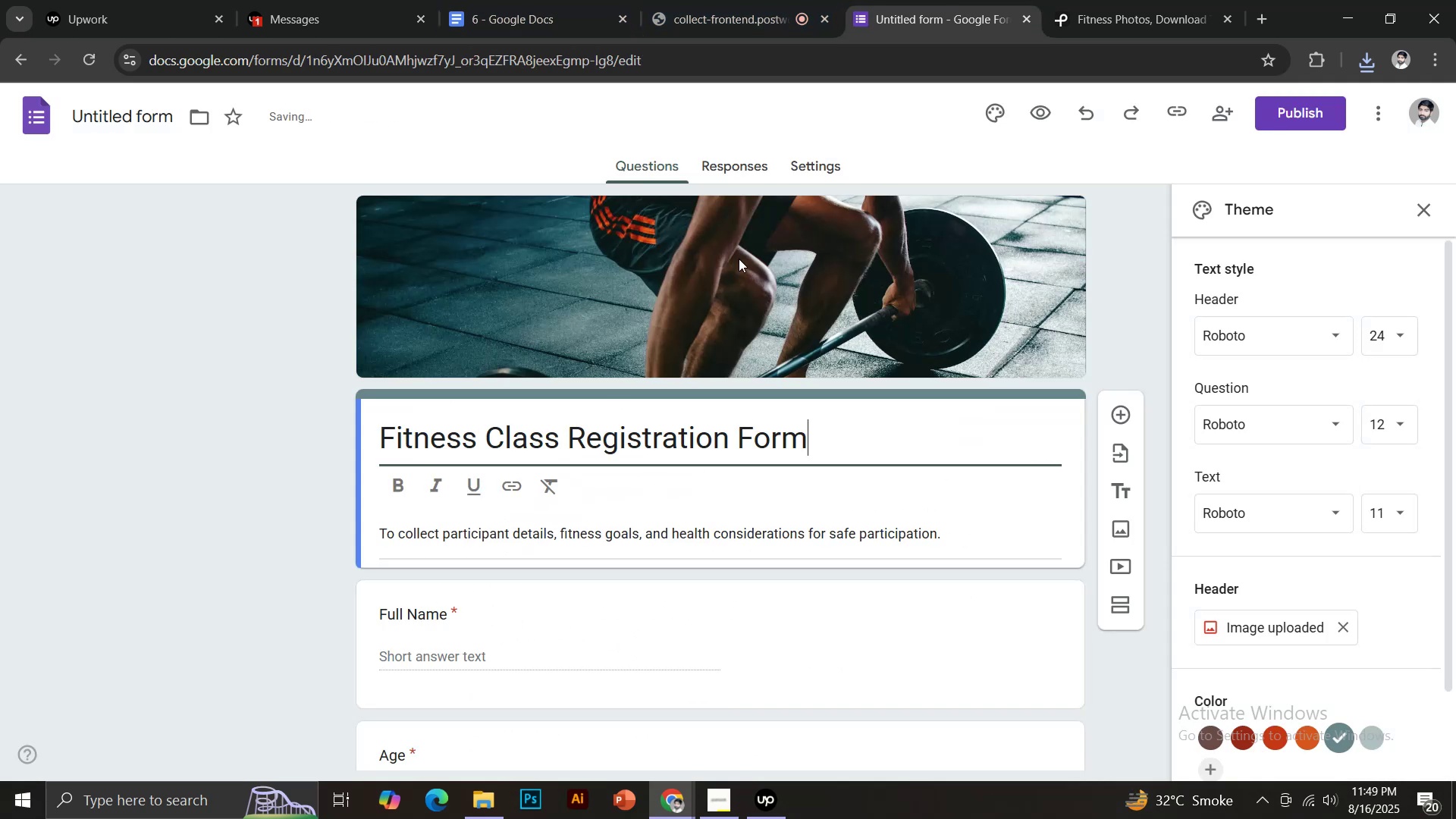 
left_click([1043, 108])
 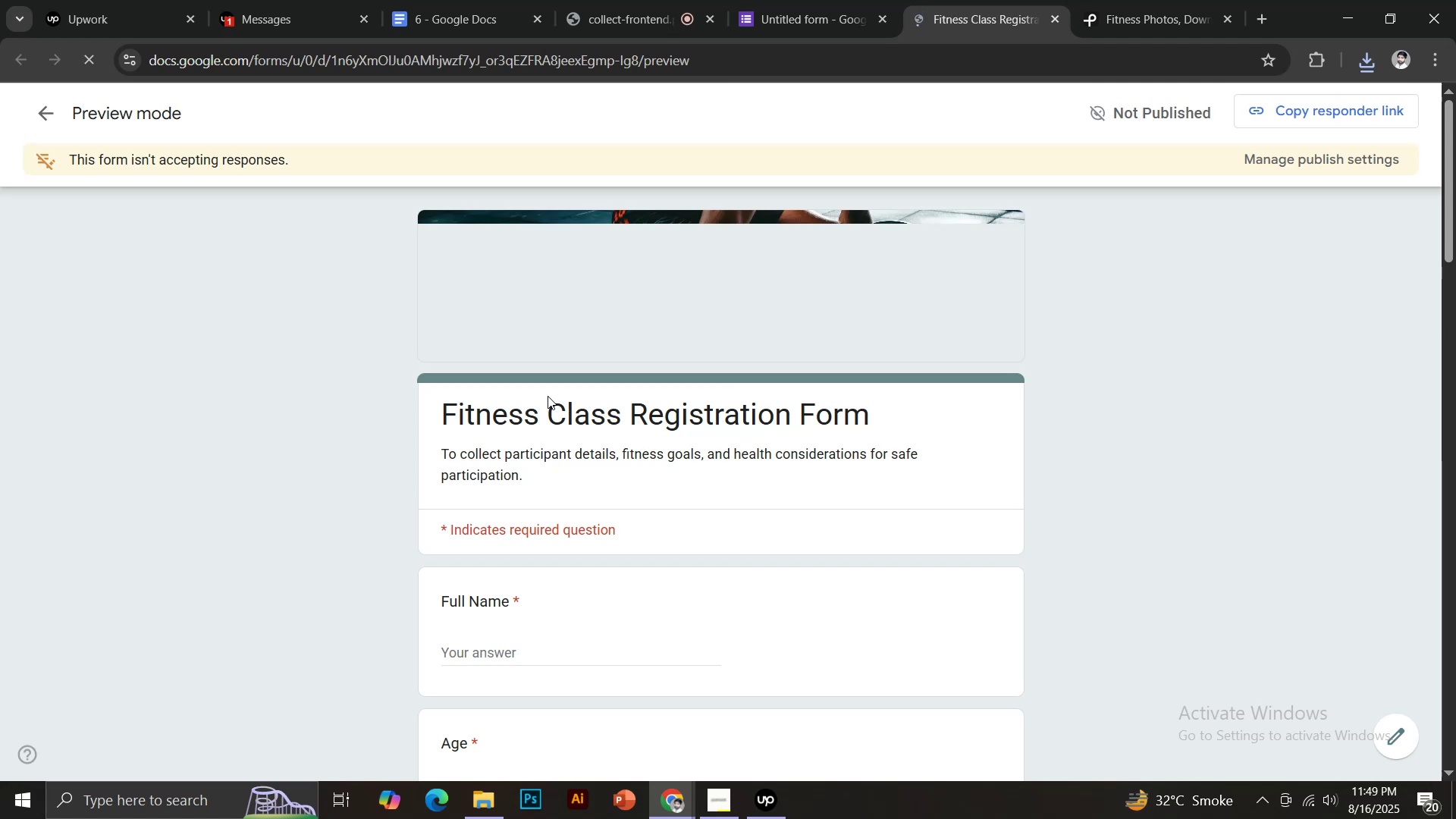 
scroll: coordinate [554, 506], scroll_direction: down, amount: 1.0
 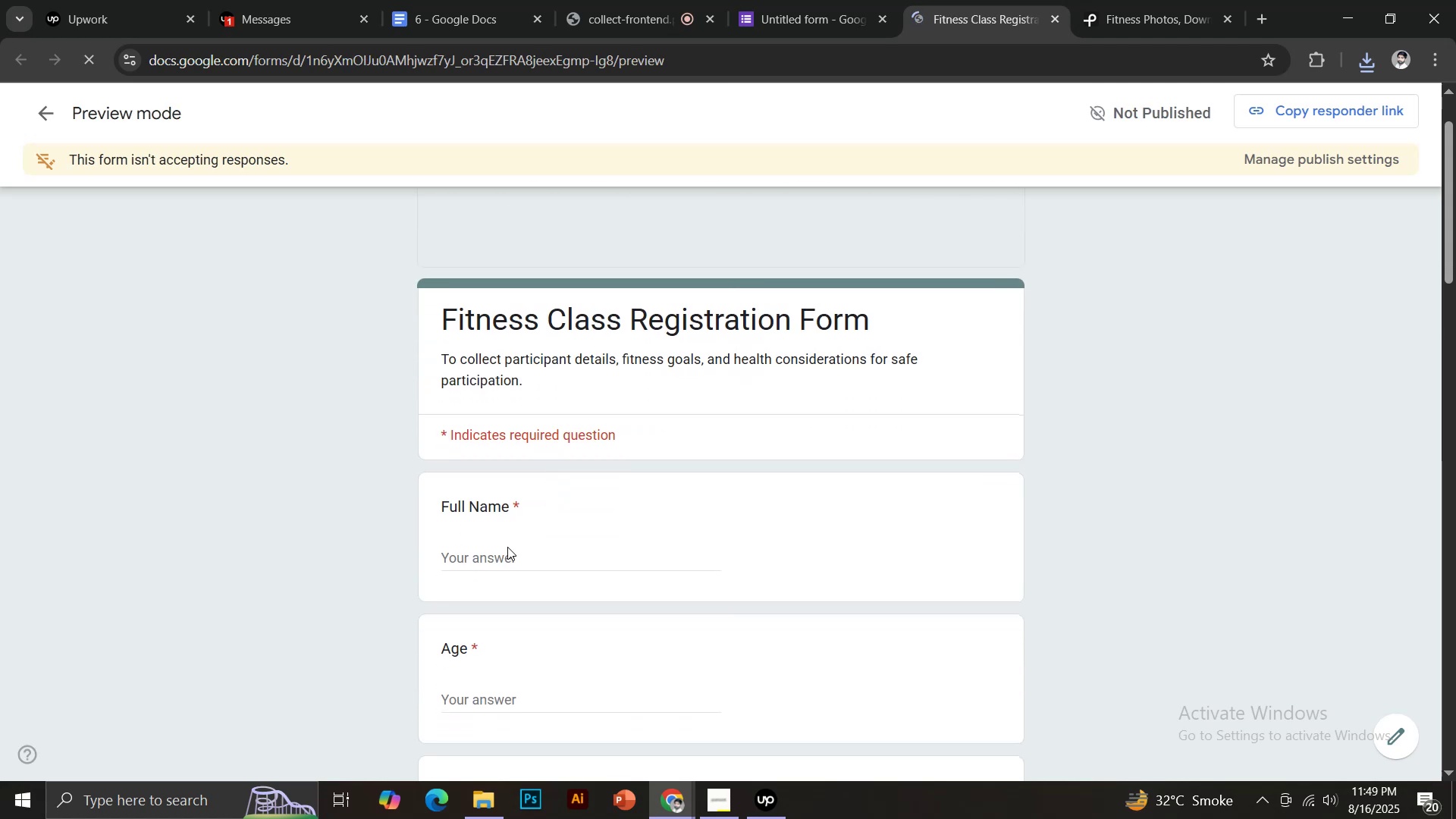 
left_click([505, 557])
 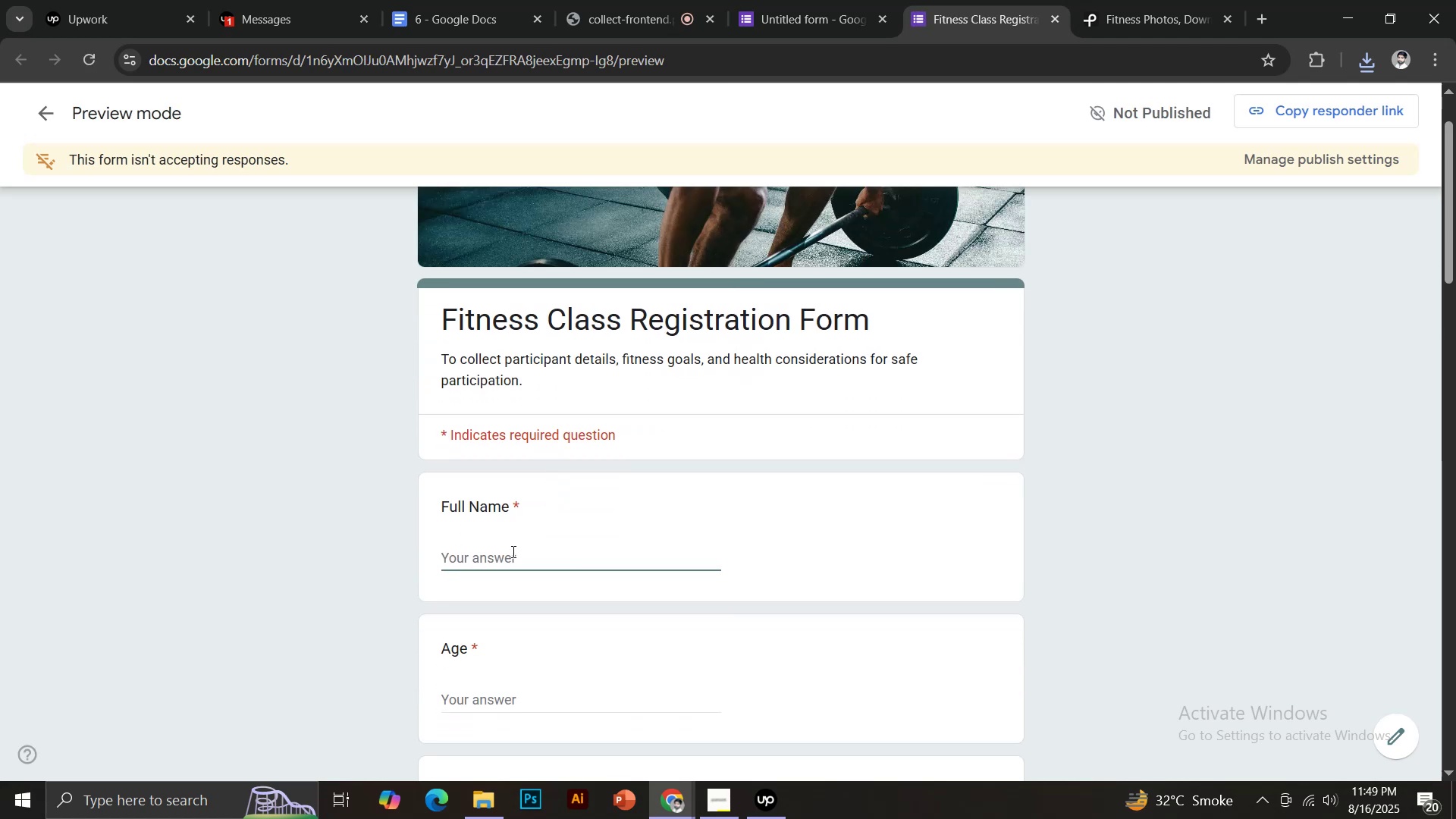 
wait(6.69)
 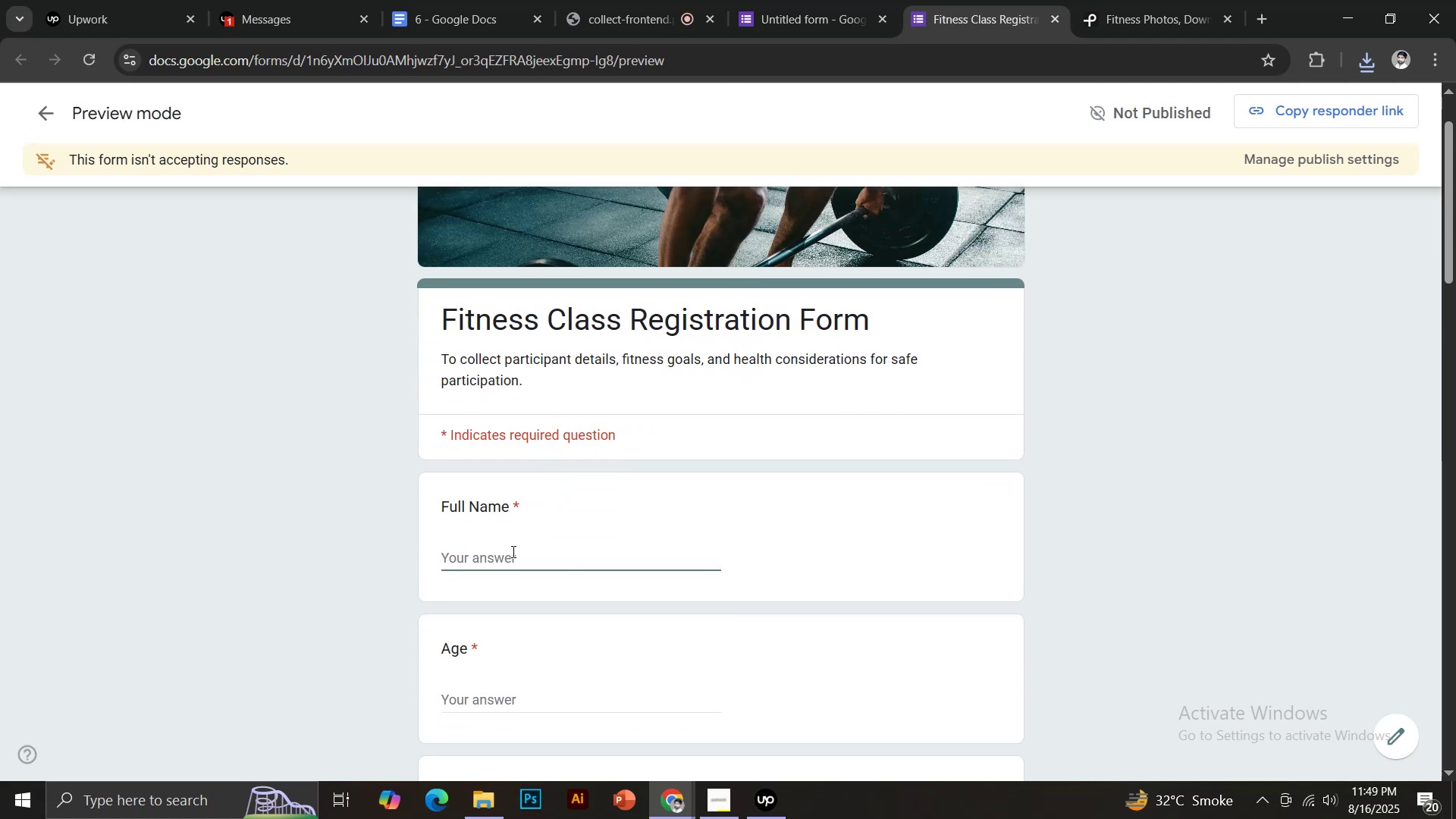 
type(Test)
 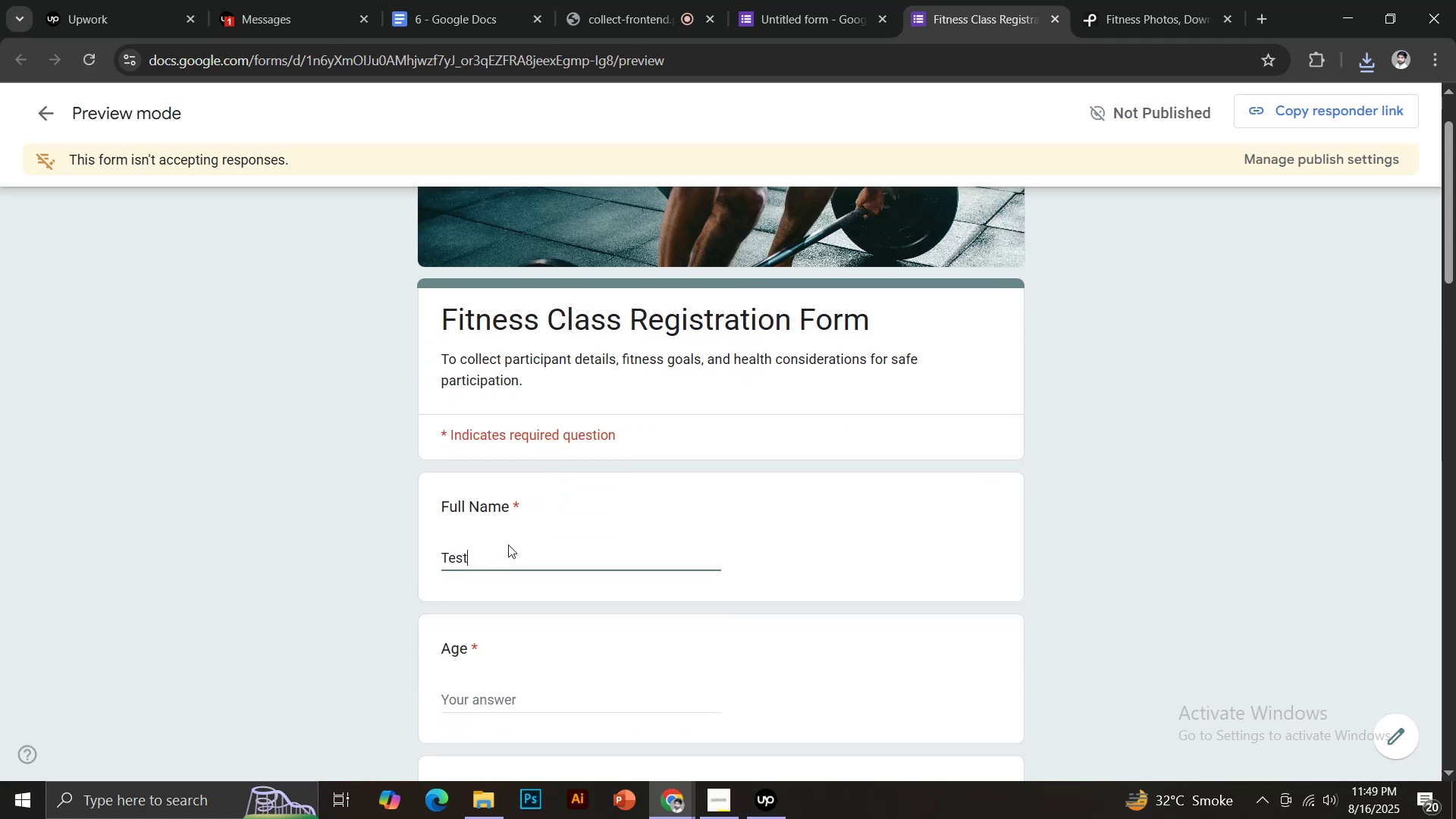 
key(Control+ControlLeft)
 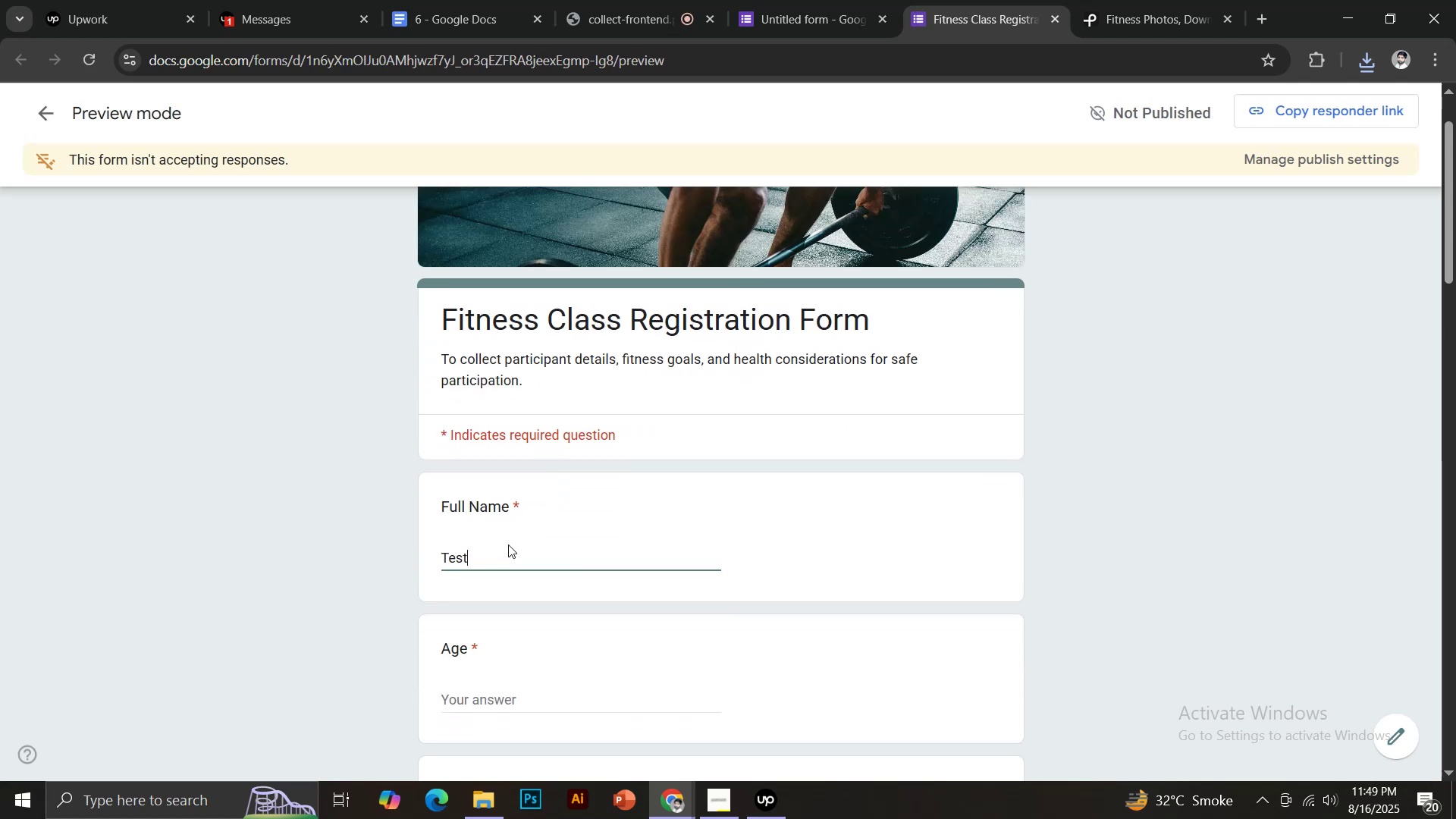 
key(Control+A)
 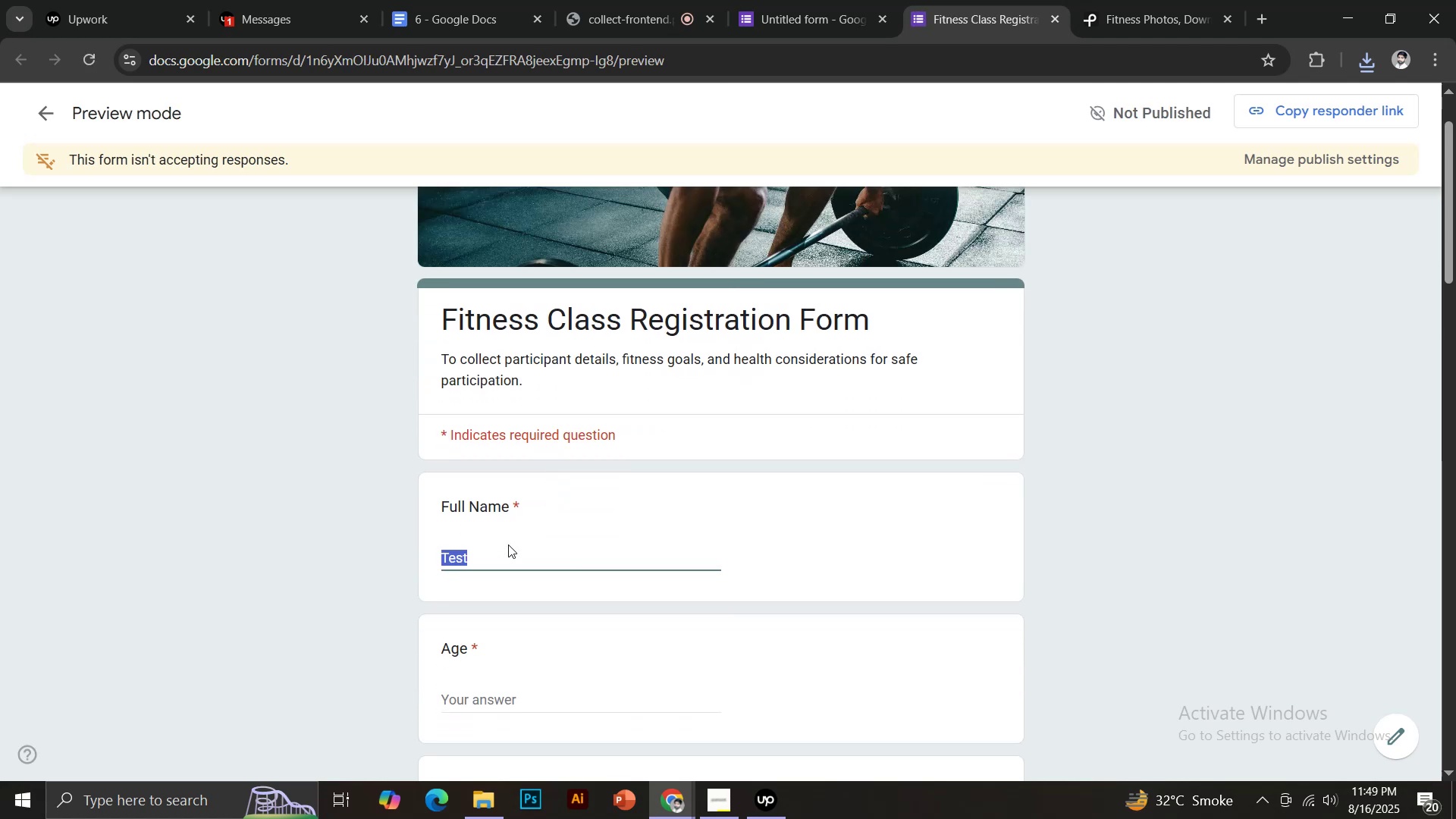 
key(Control+C)
 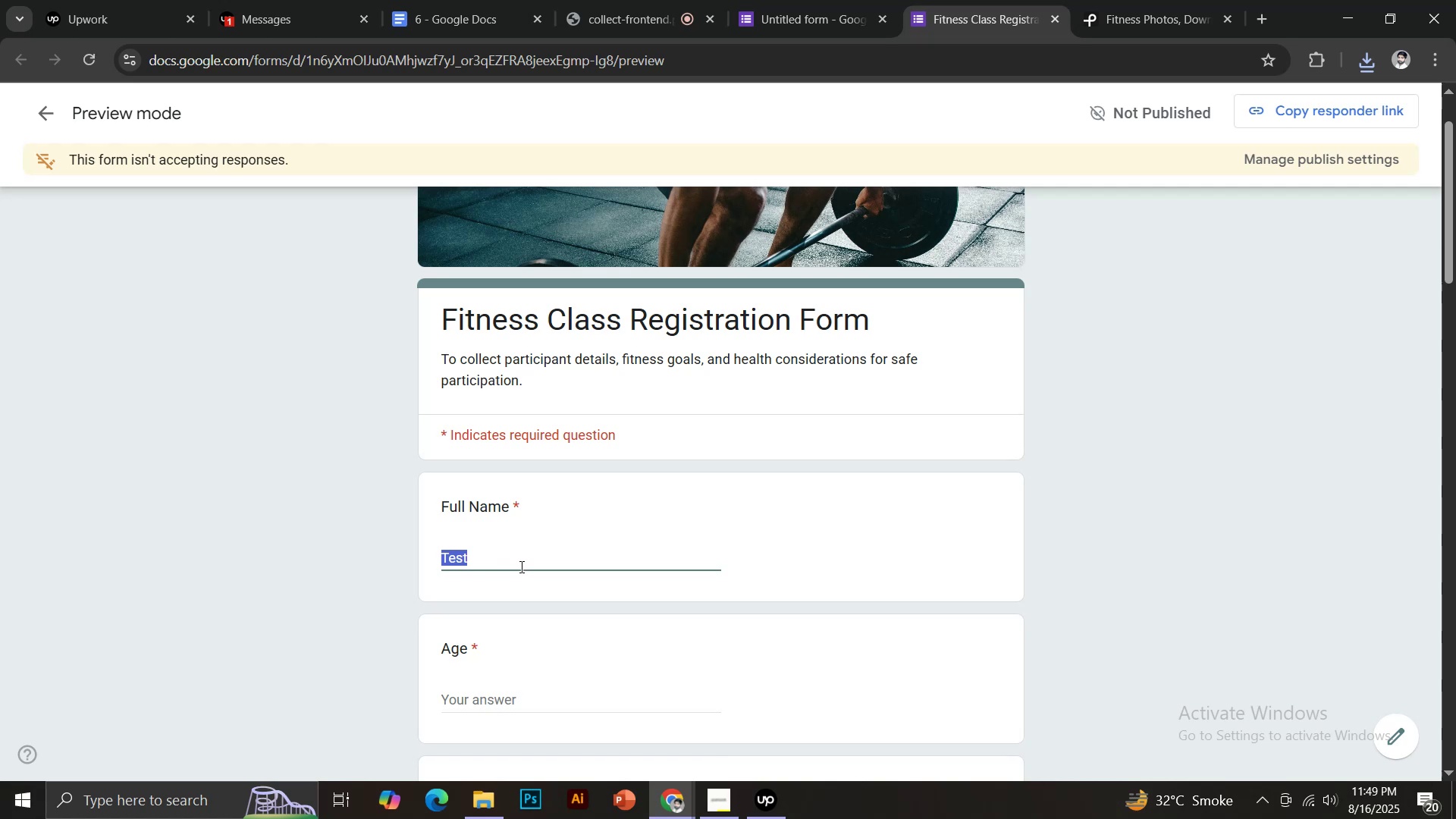 
scroll: coordinate [522, 570], scroll_direction: down, amount: 2.0
 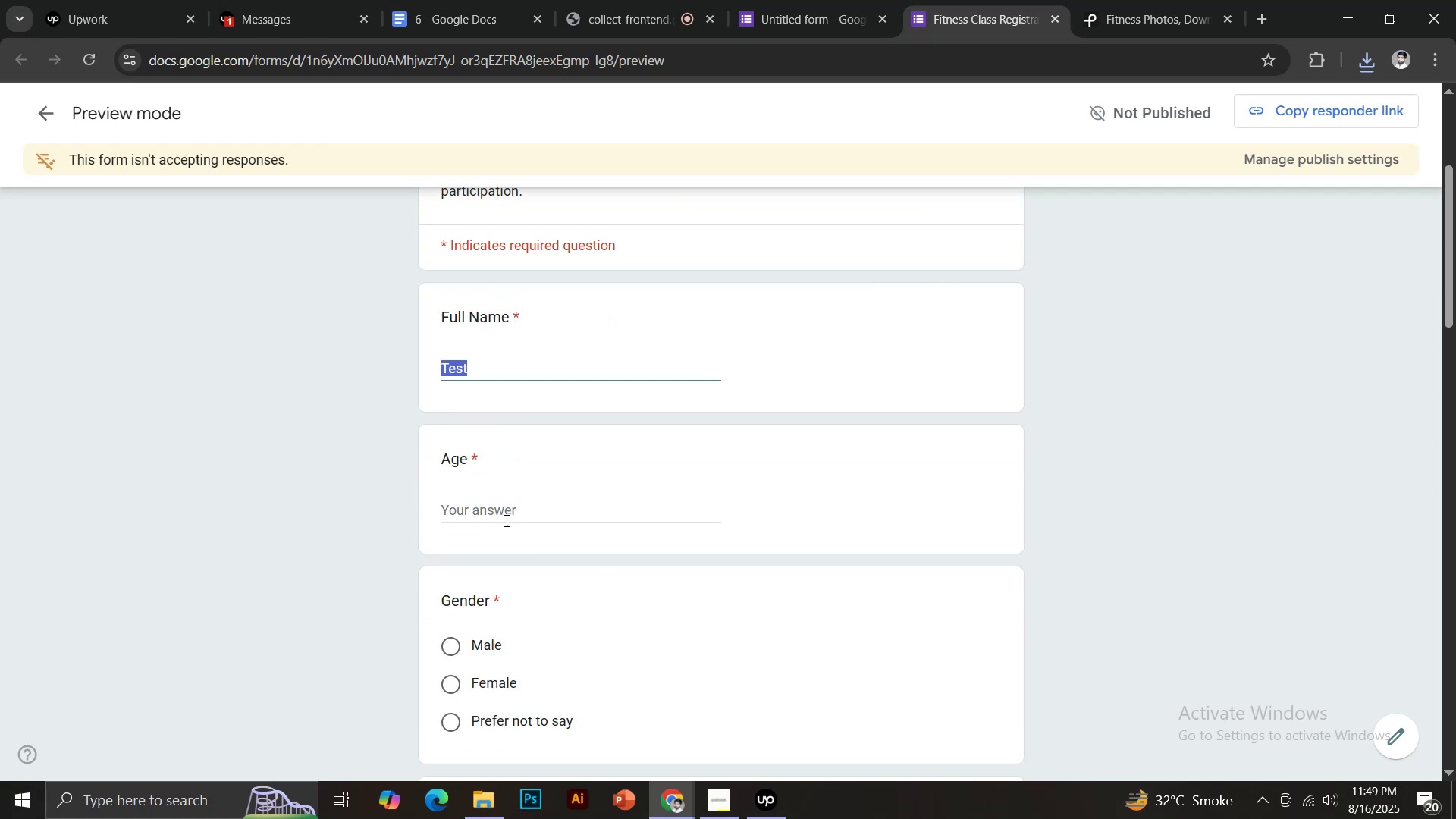 
left_click([500, 515])
 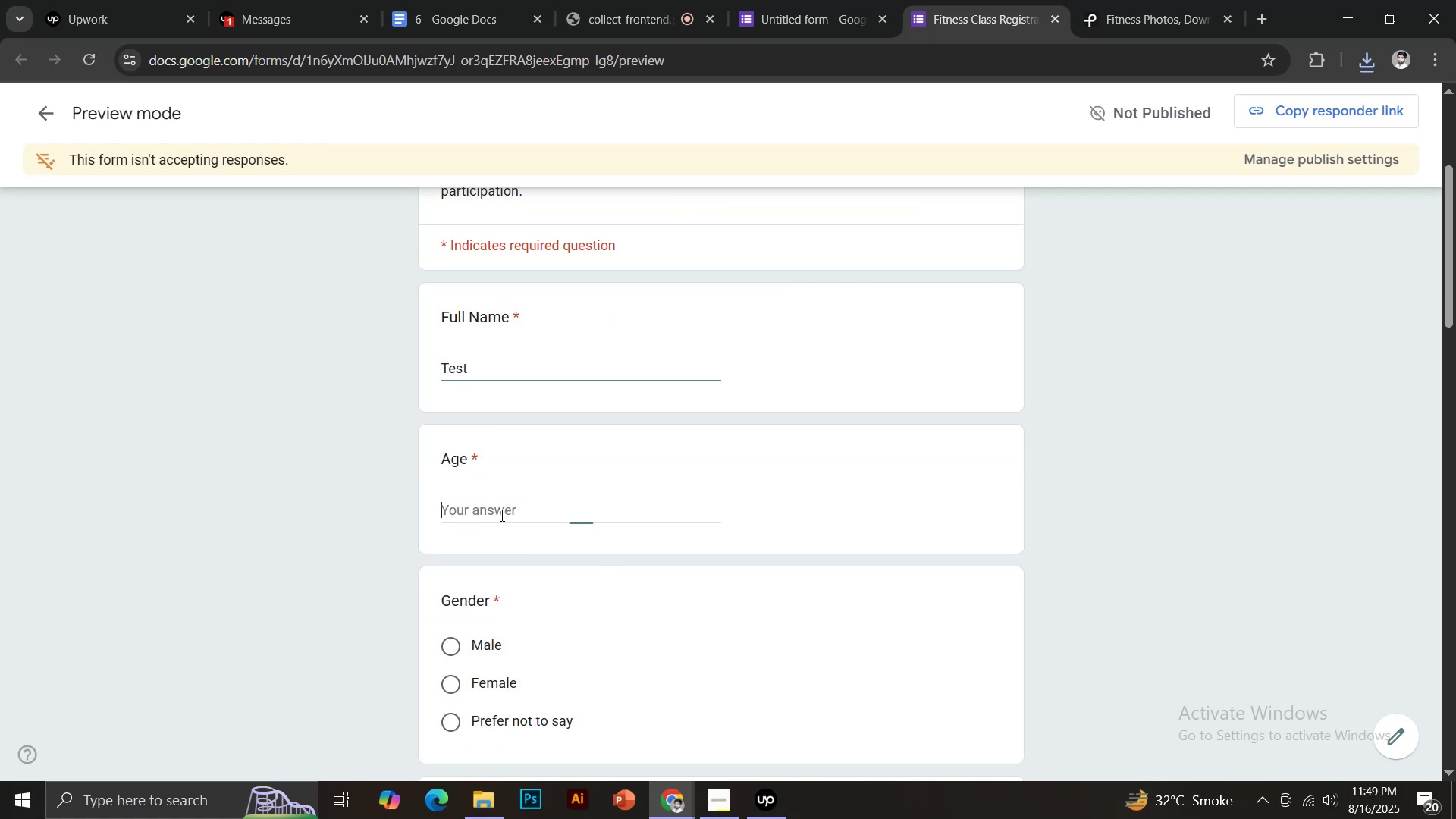 
key(Control+ControlLeft)
 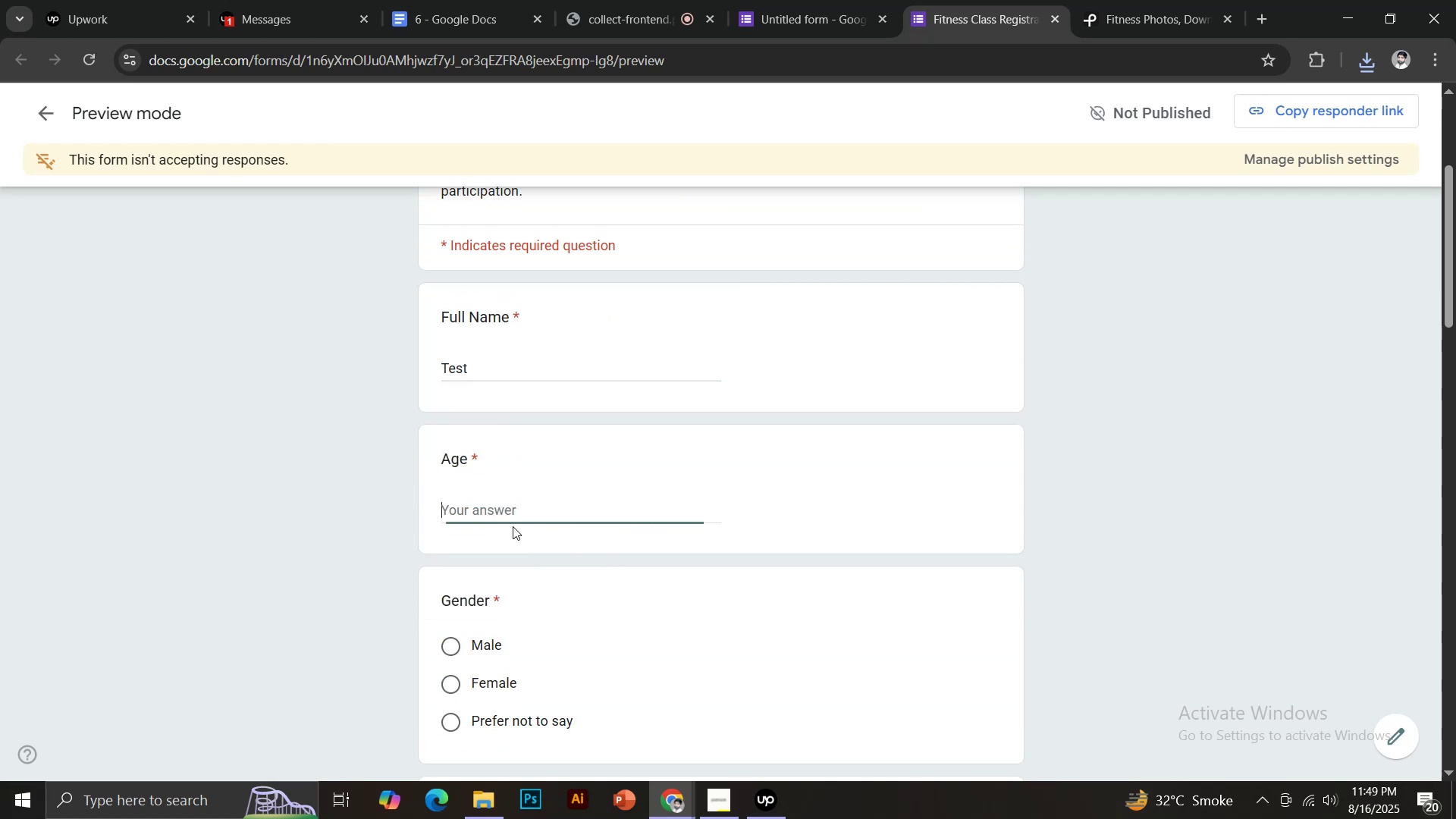 
key(Control+V)
 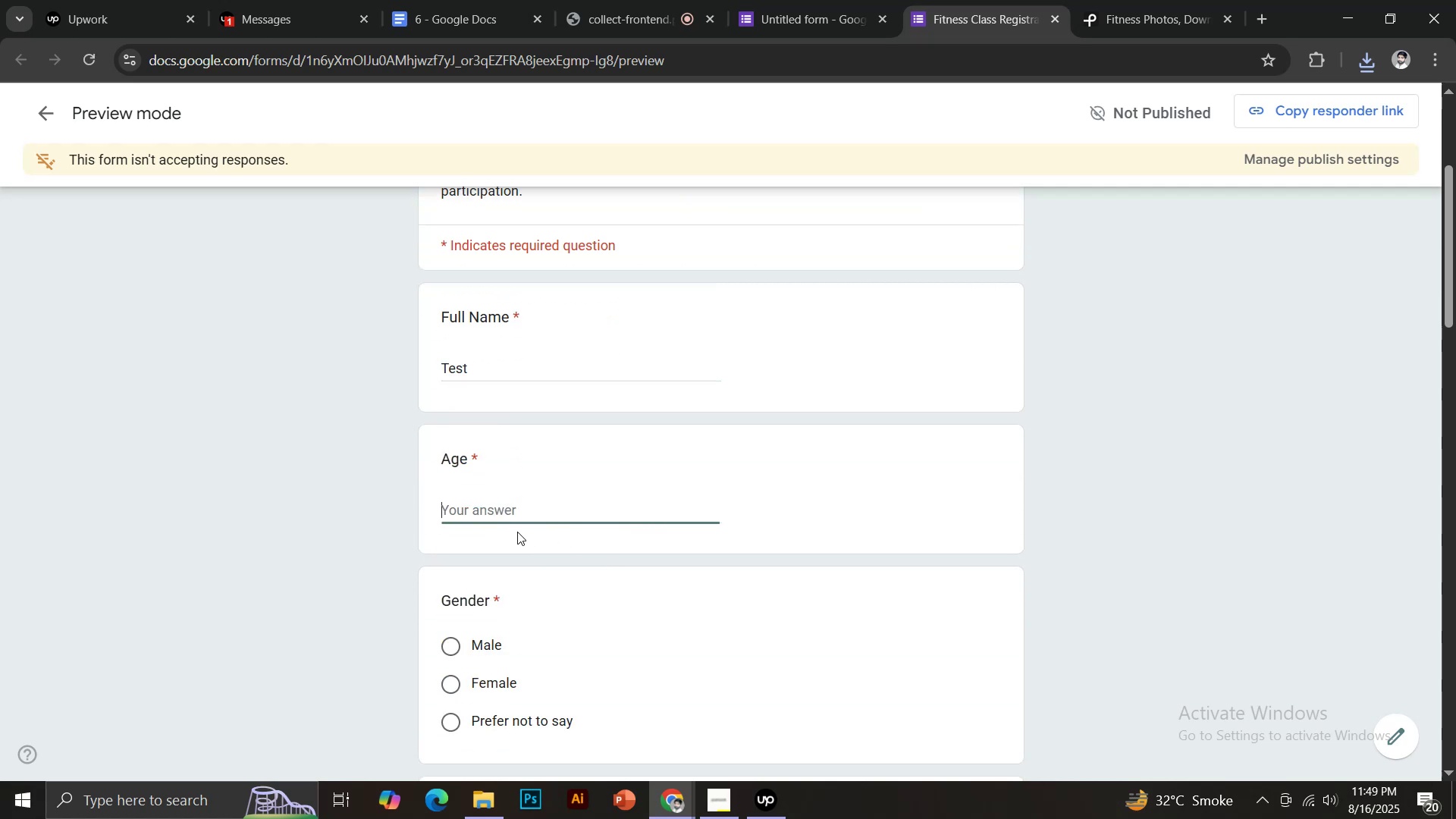 
key(Control+C)
 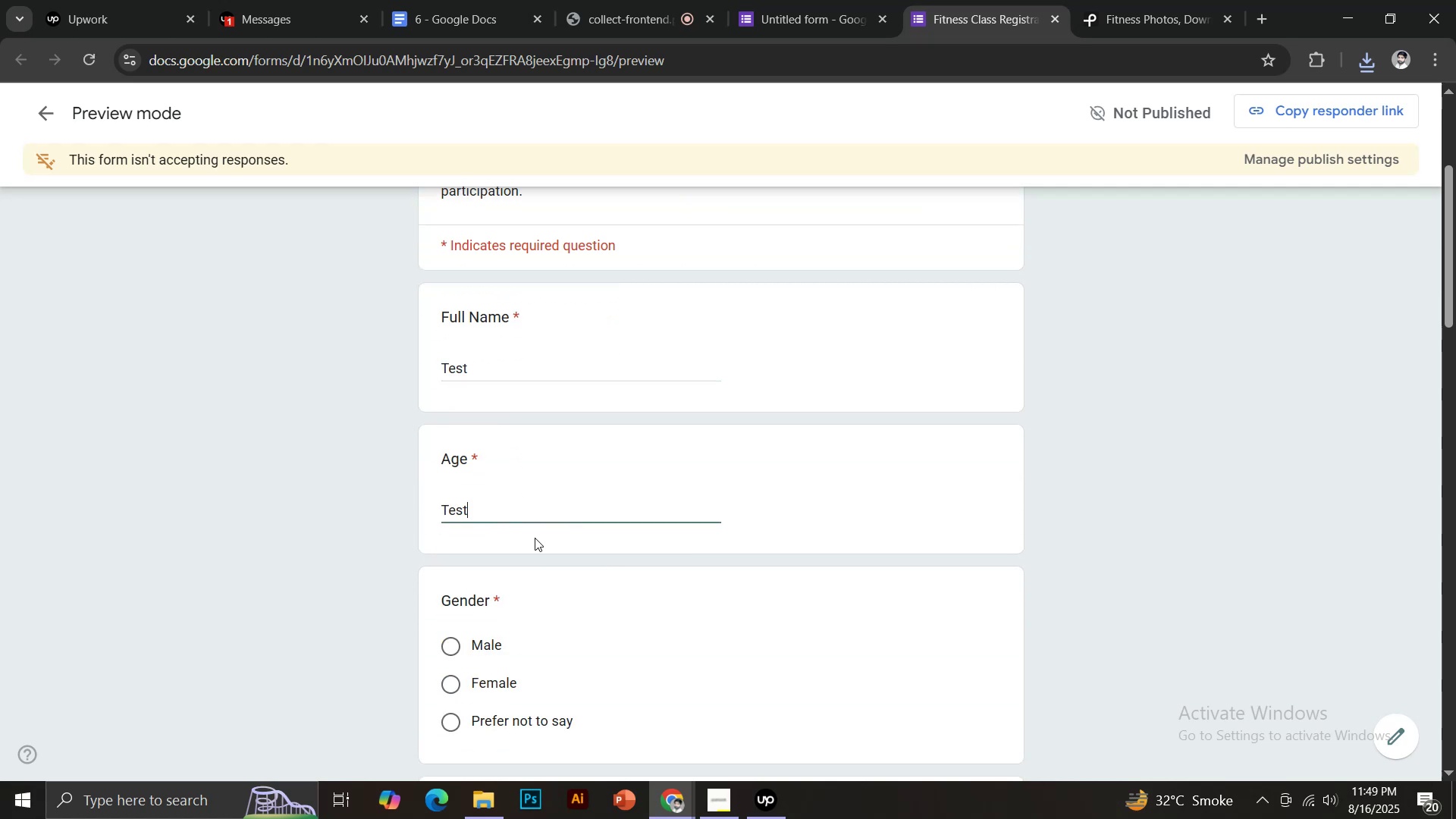 
scroll: coordinate [535, 538], scroll_direction: down, amount: 3.0
 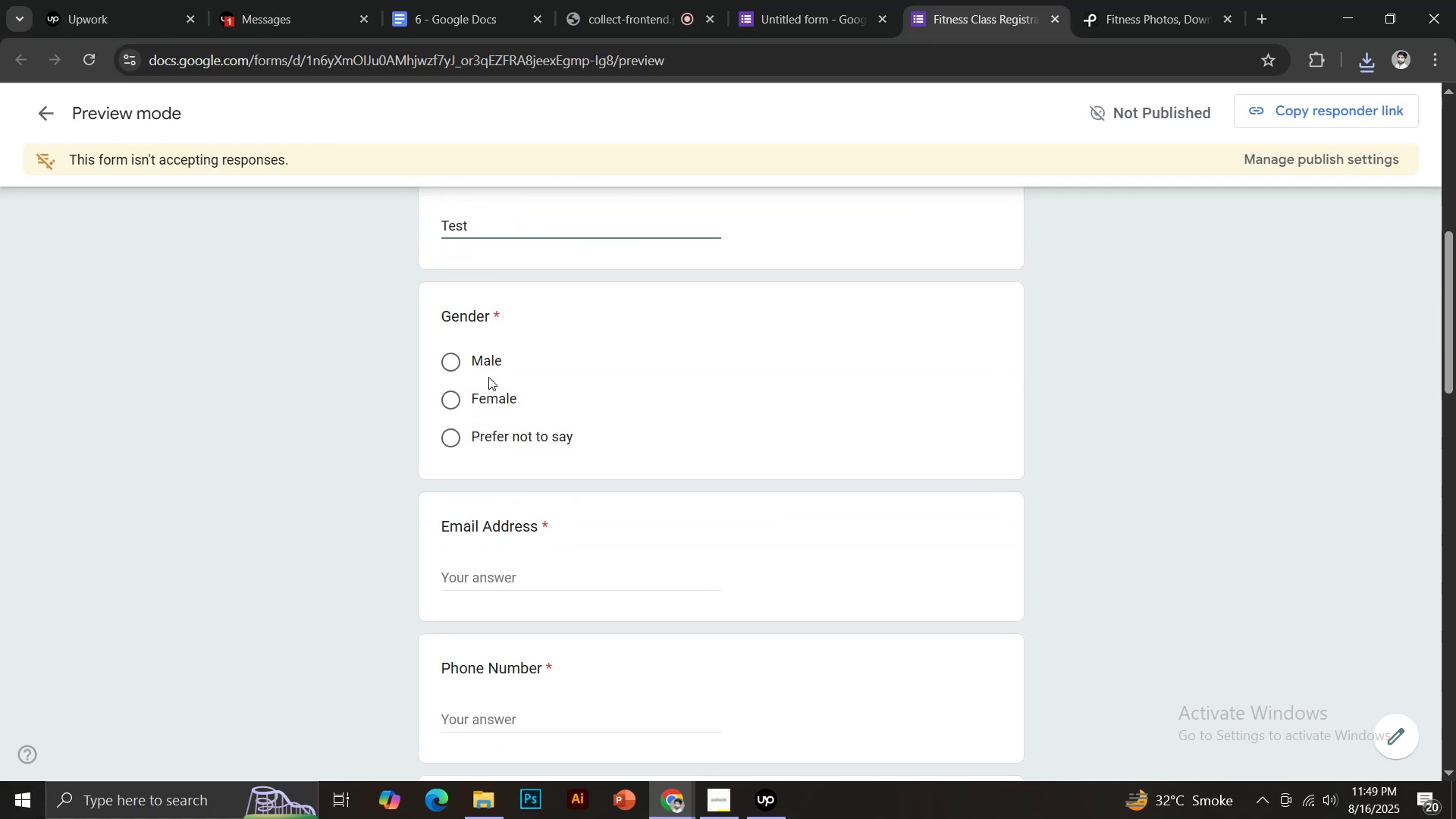 
left_click([487, 364])
 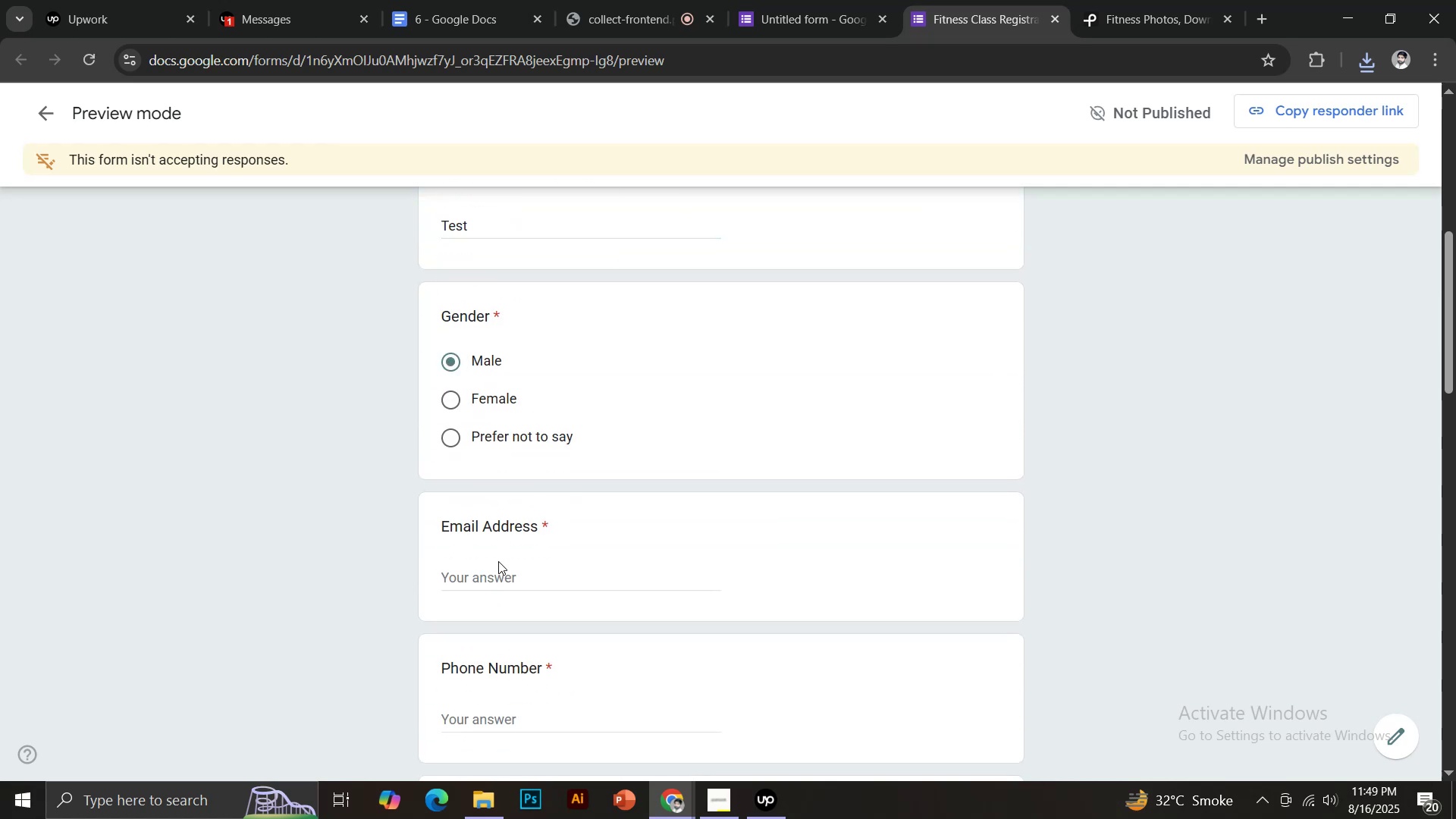 
left_click([497, 566])
 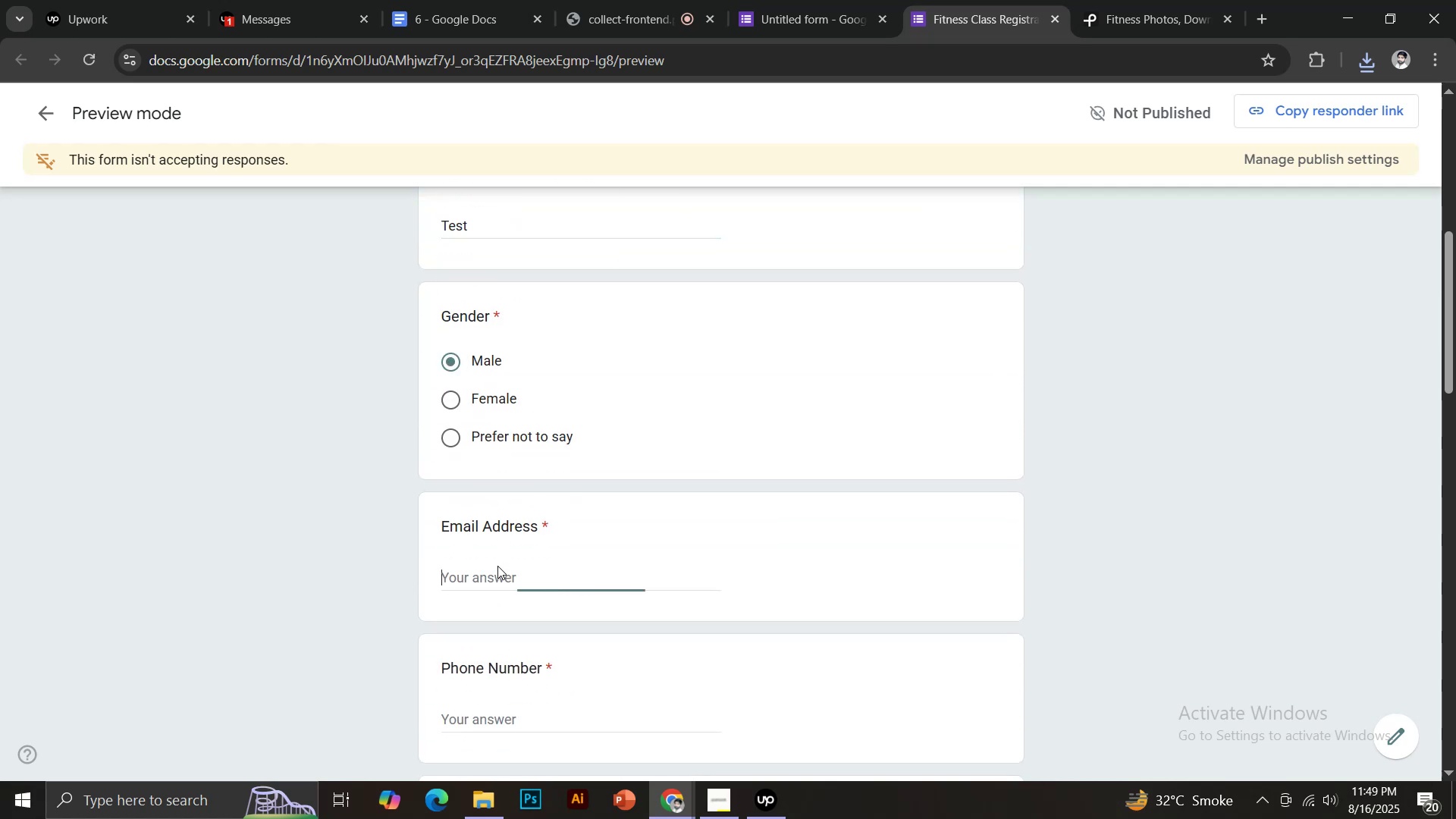 
key(Control+V)
 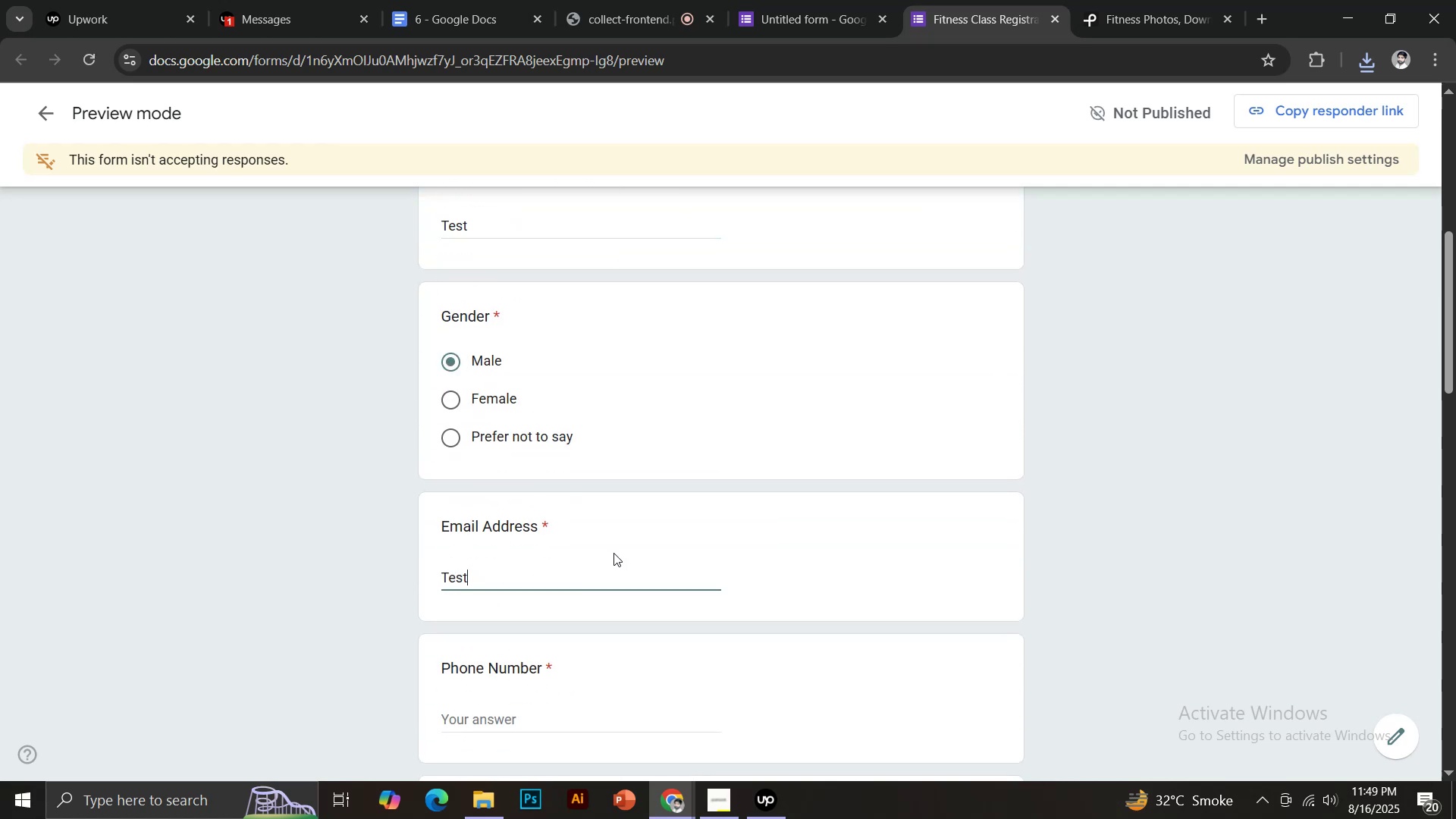 
scroll: coordinate [625, 546], scroll_direction: down, amount: 2.0
 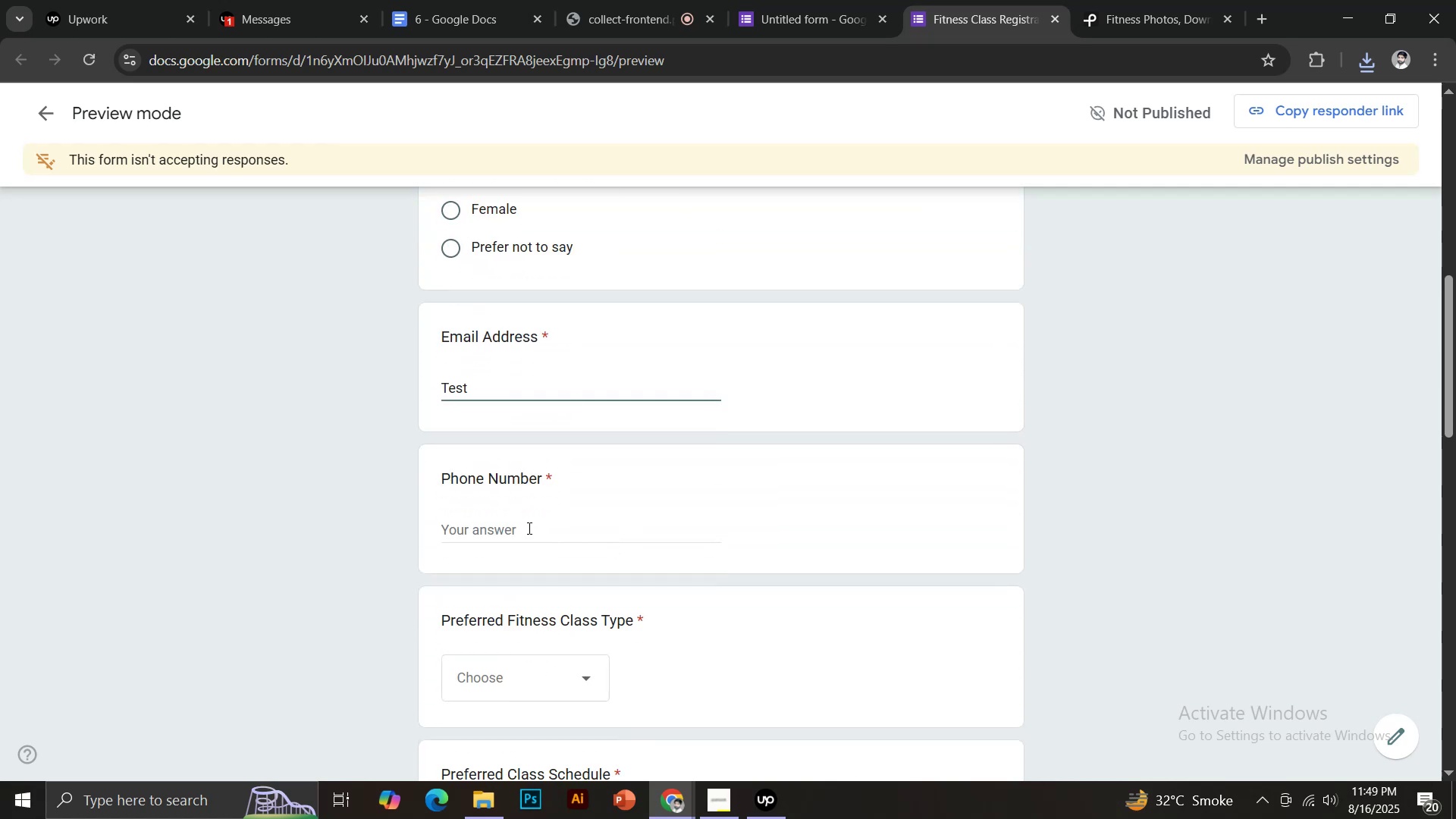 
left_click([525, 526])
 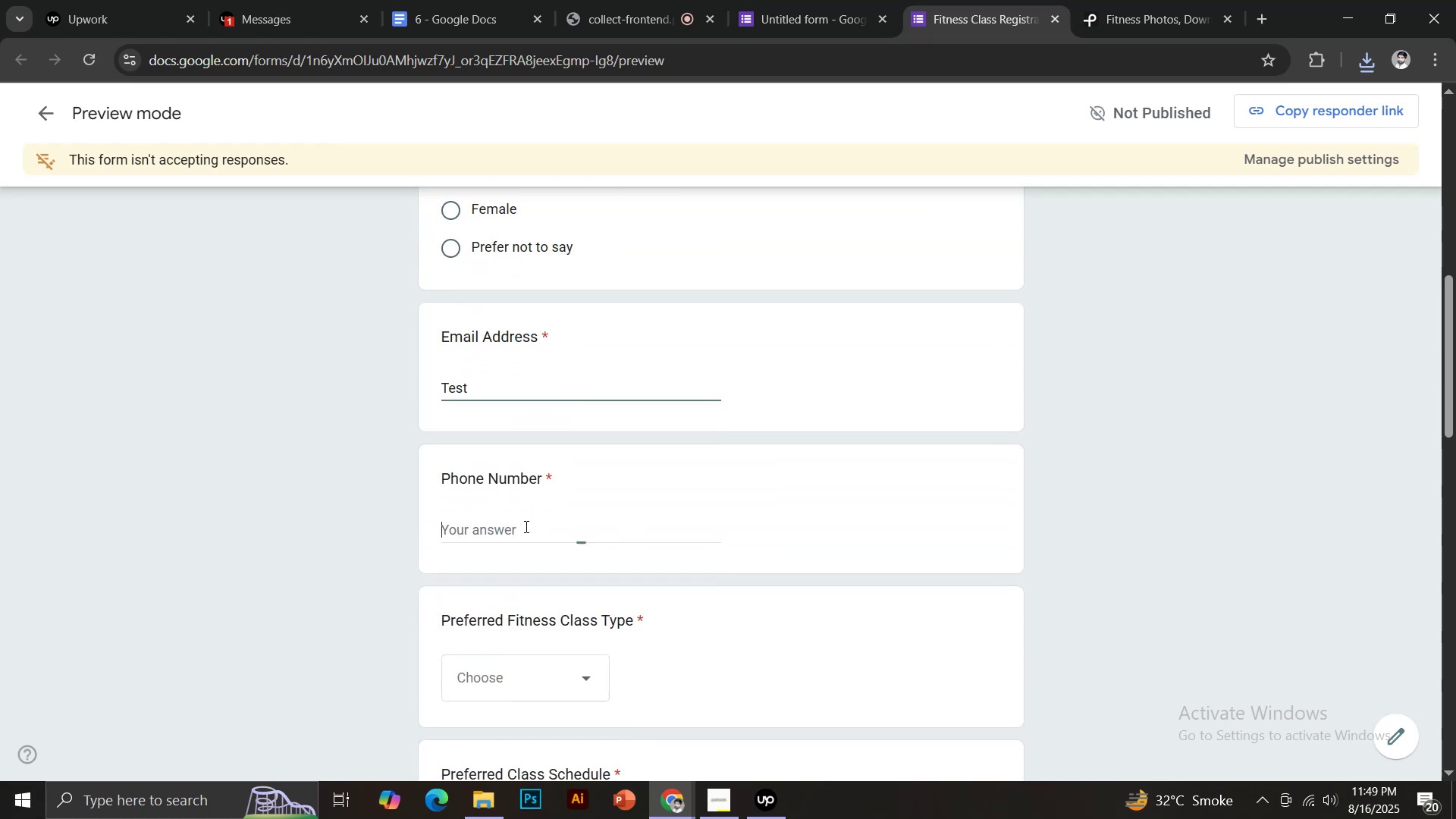 
key(Control+ControlLeft)
 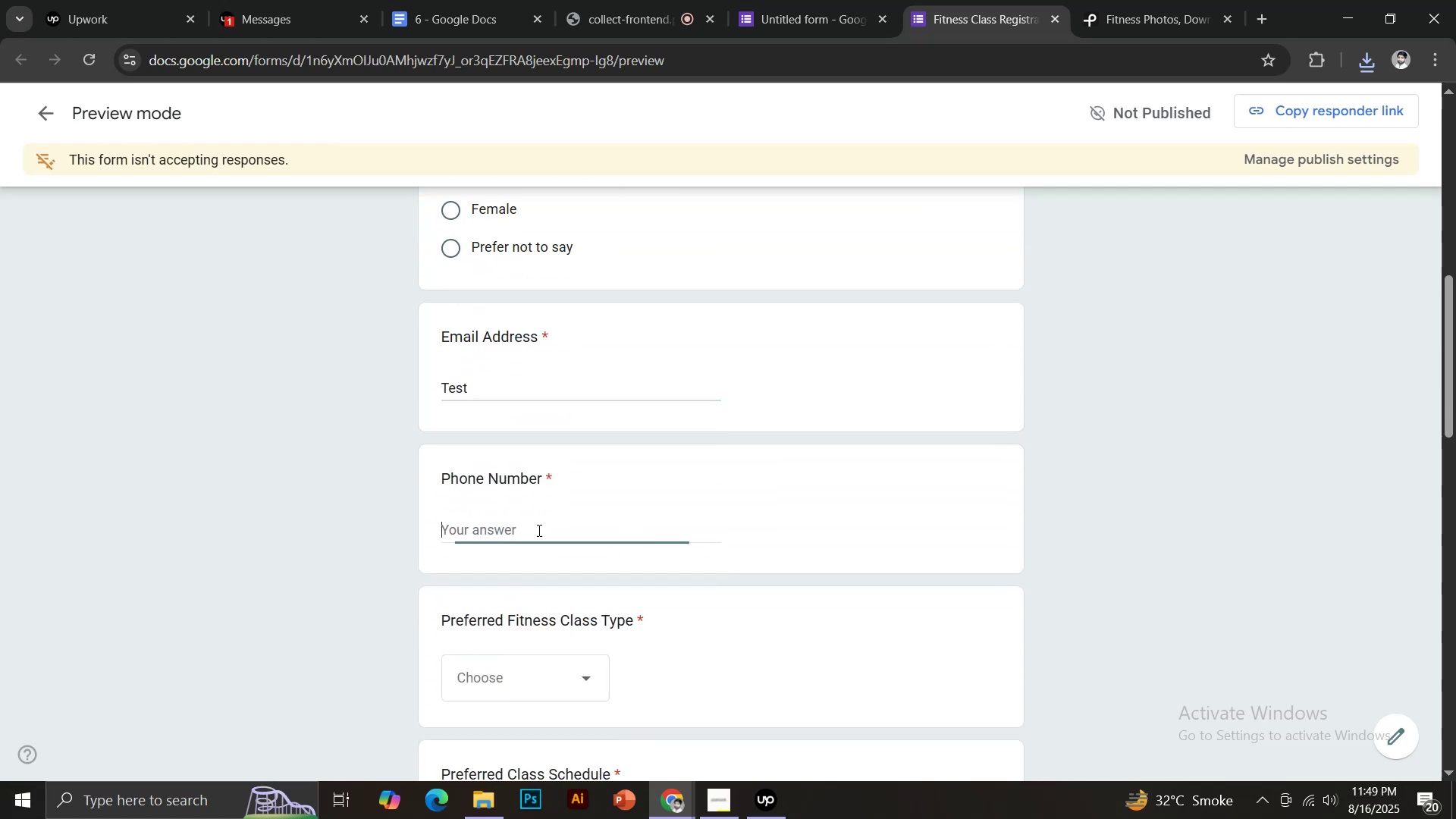 
key(Control+V)
 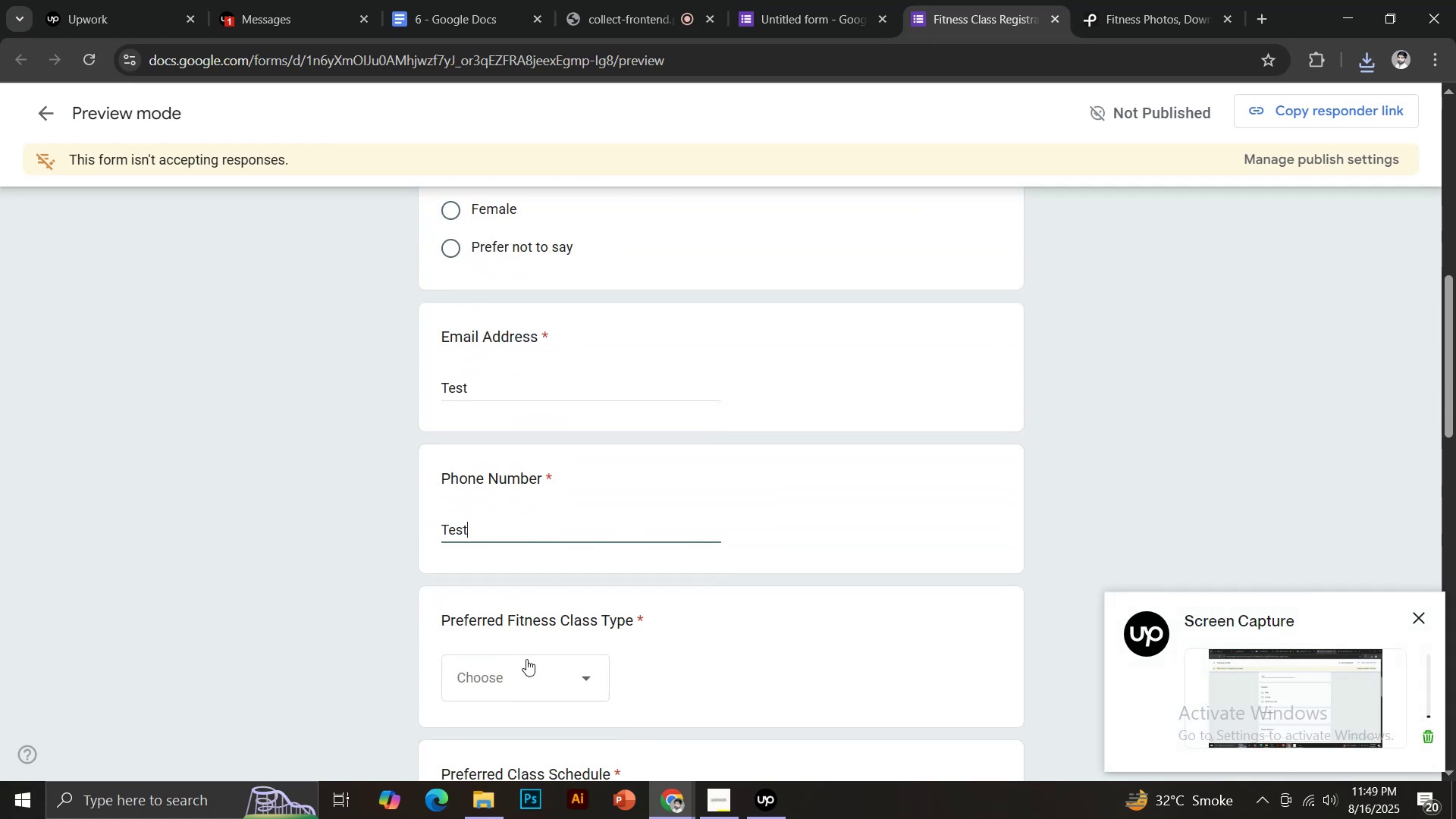 
left_click([526, 673])
 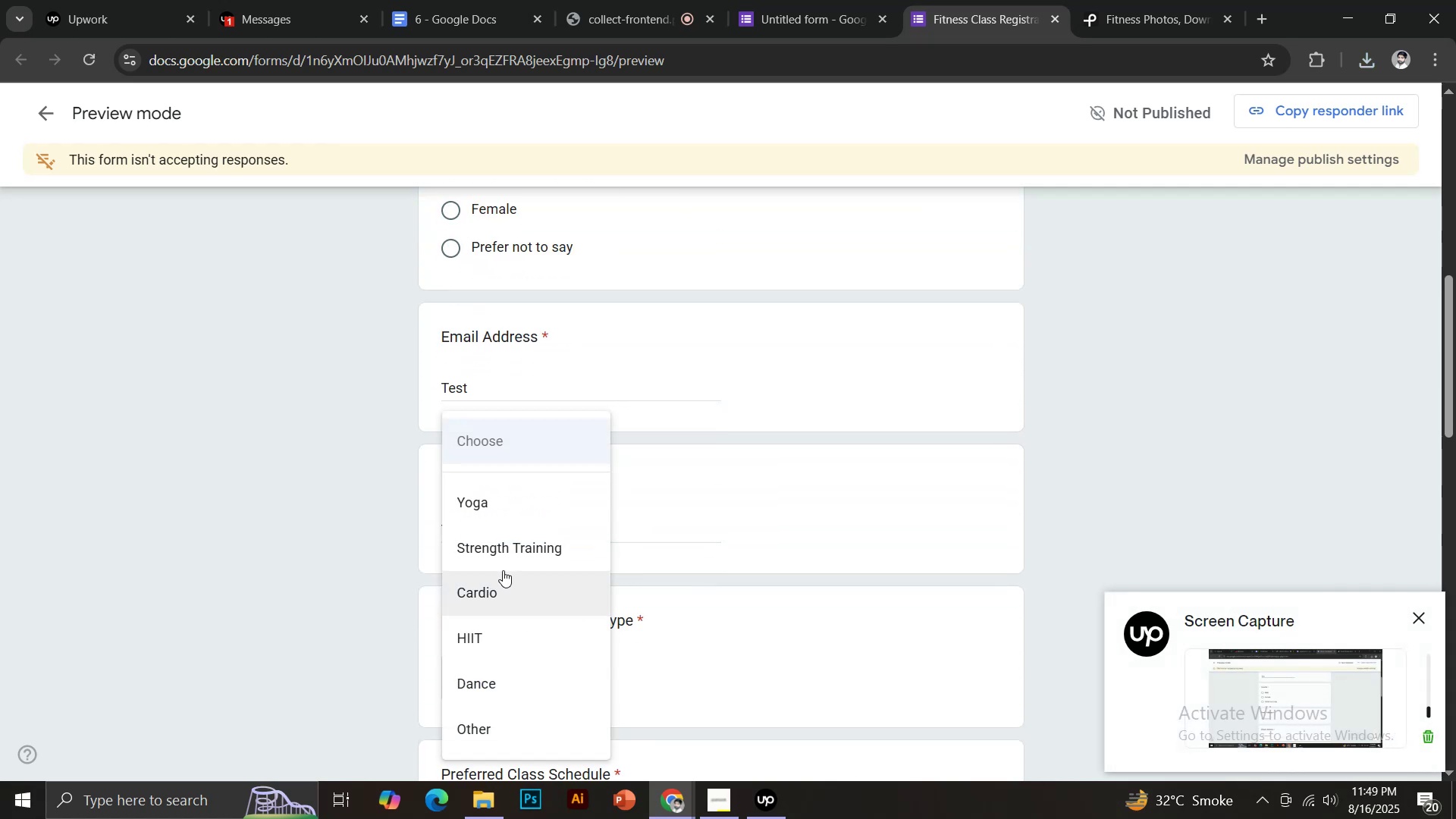 
left_click([481, 502])
 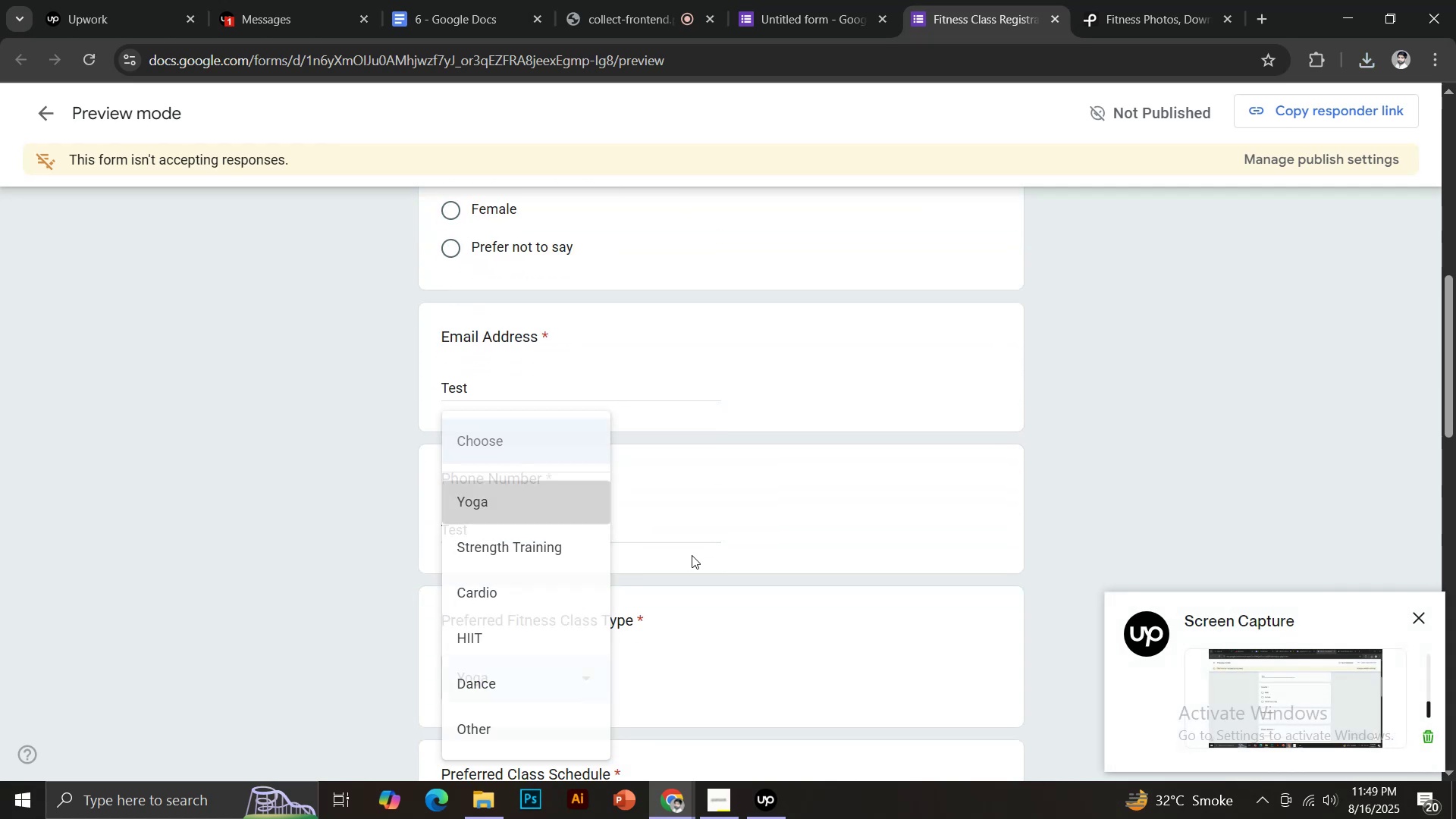 
scroll: coordinate [560, 599], scroll_direction: down, amount: 4.0
 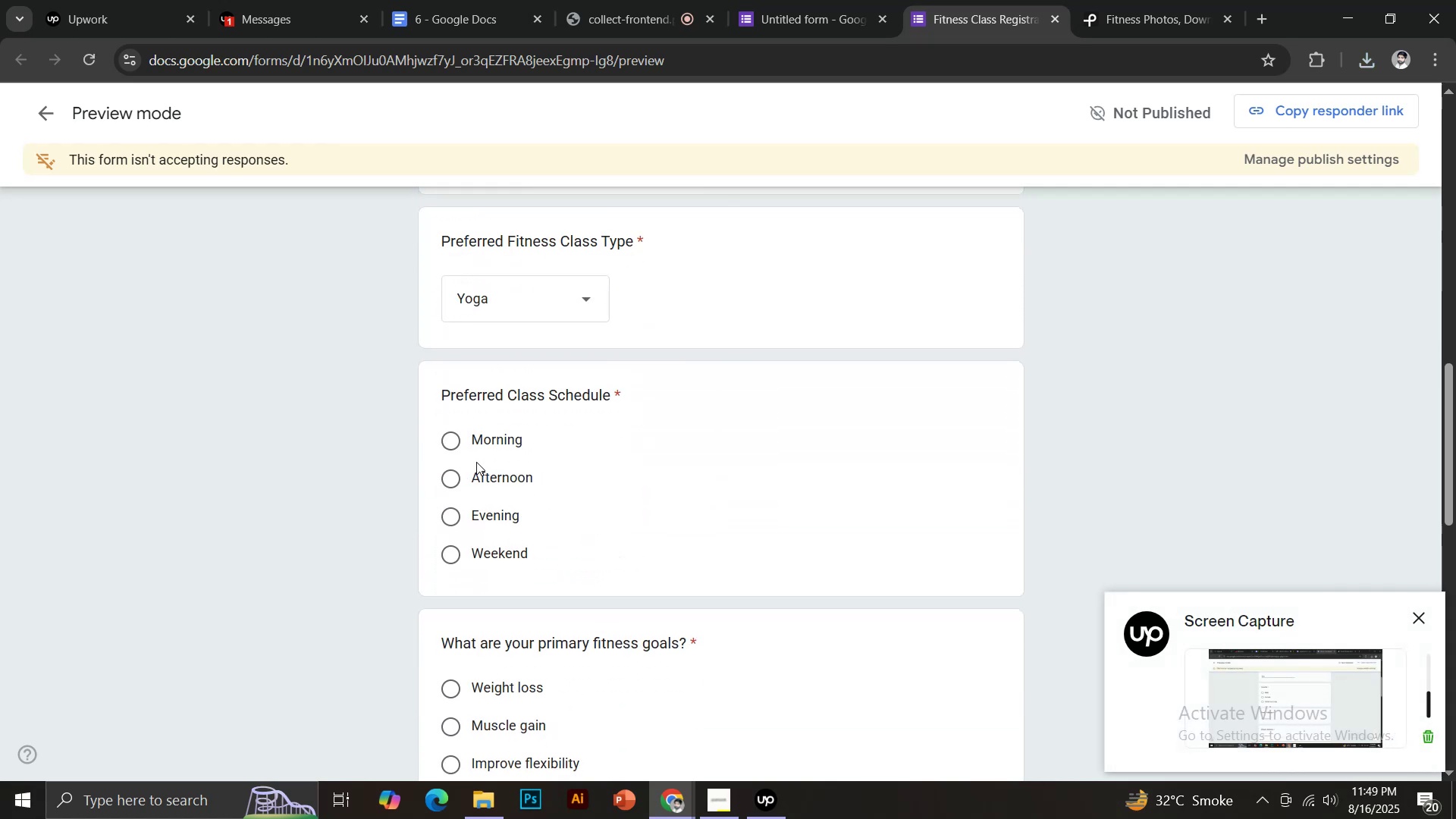 
left_click([475, 459])
 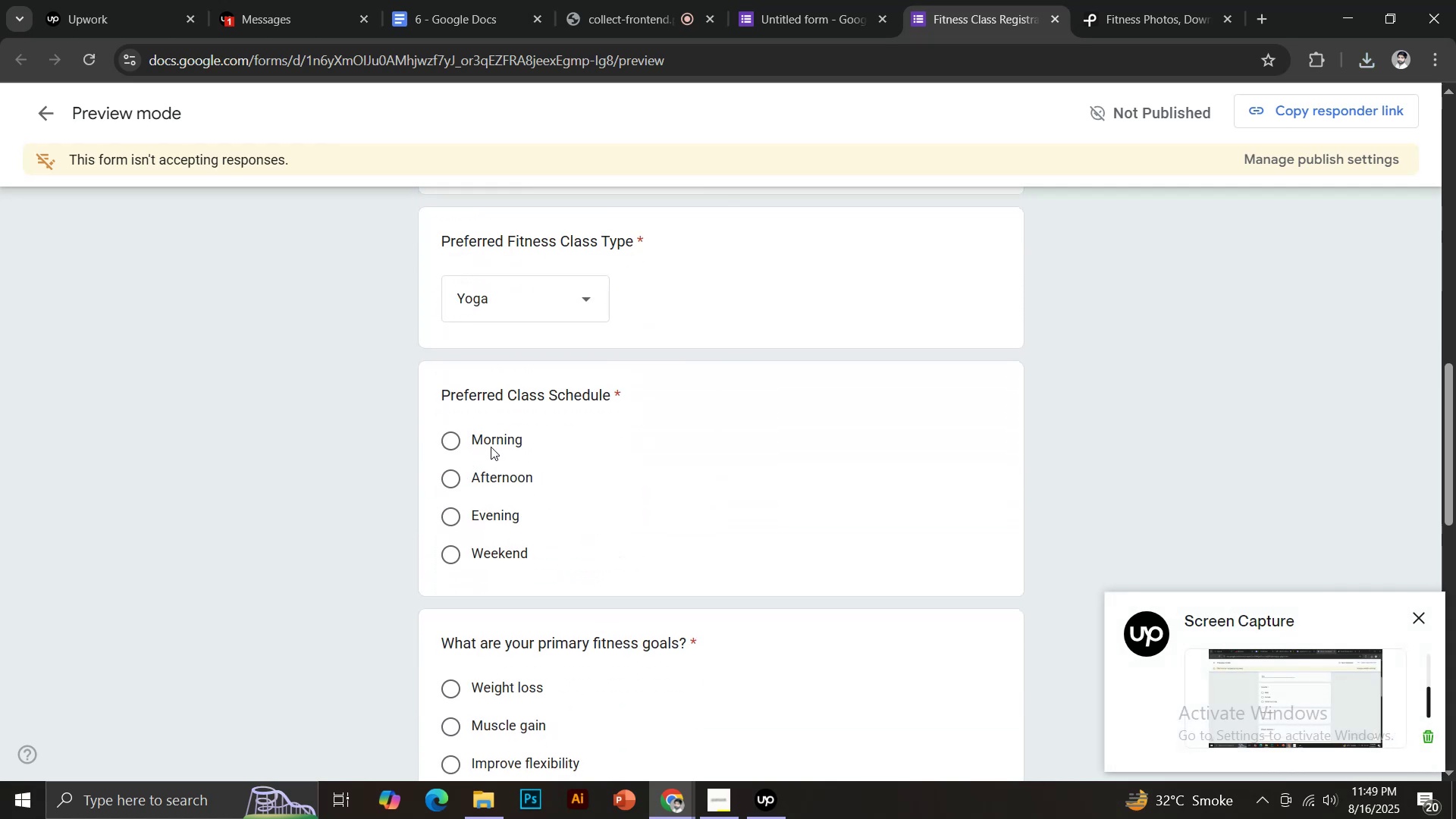 
left_click([491, 447])
 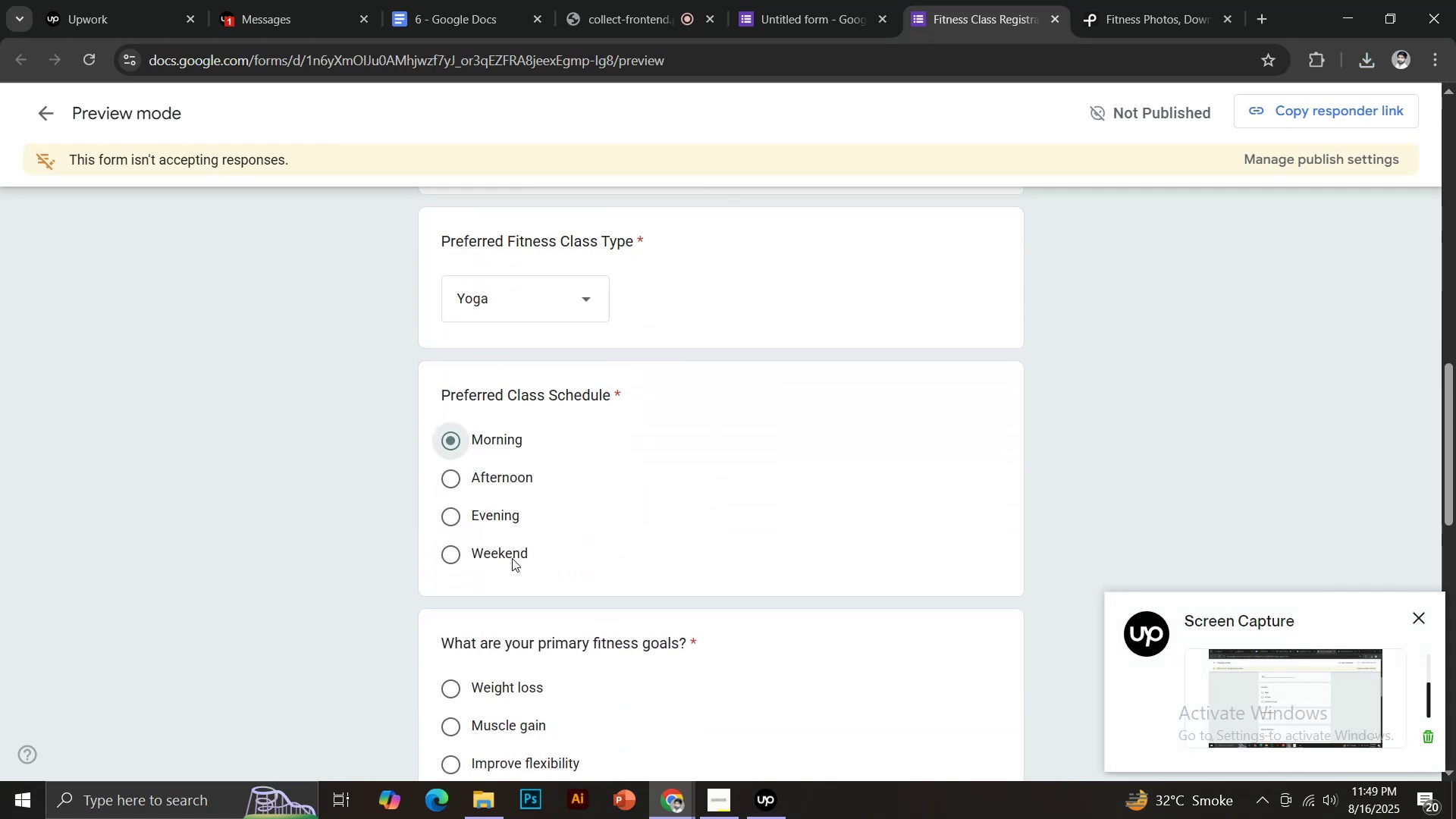 
scroll: coordinate [512, 558], scroll_direction: down, amount: 2.0
 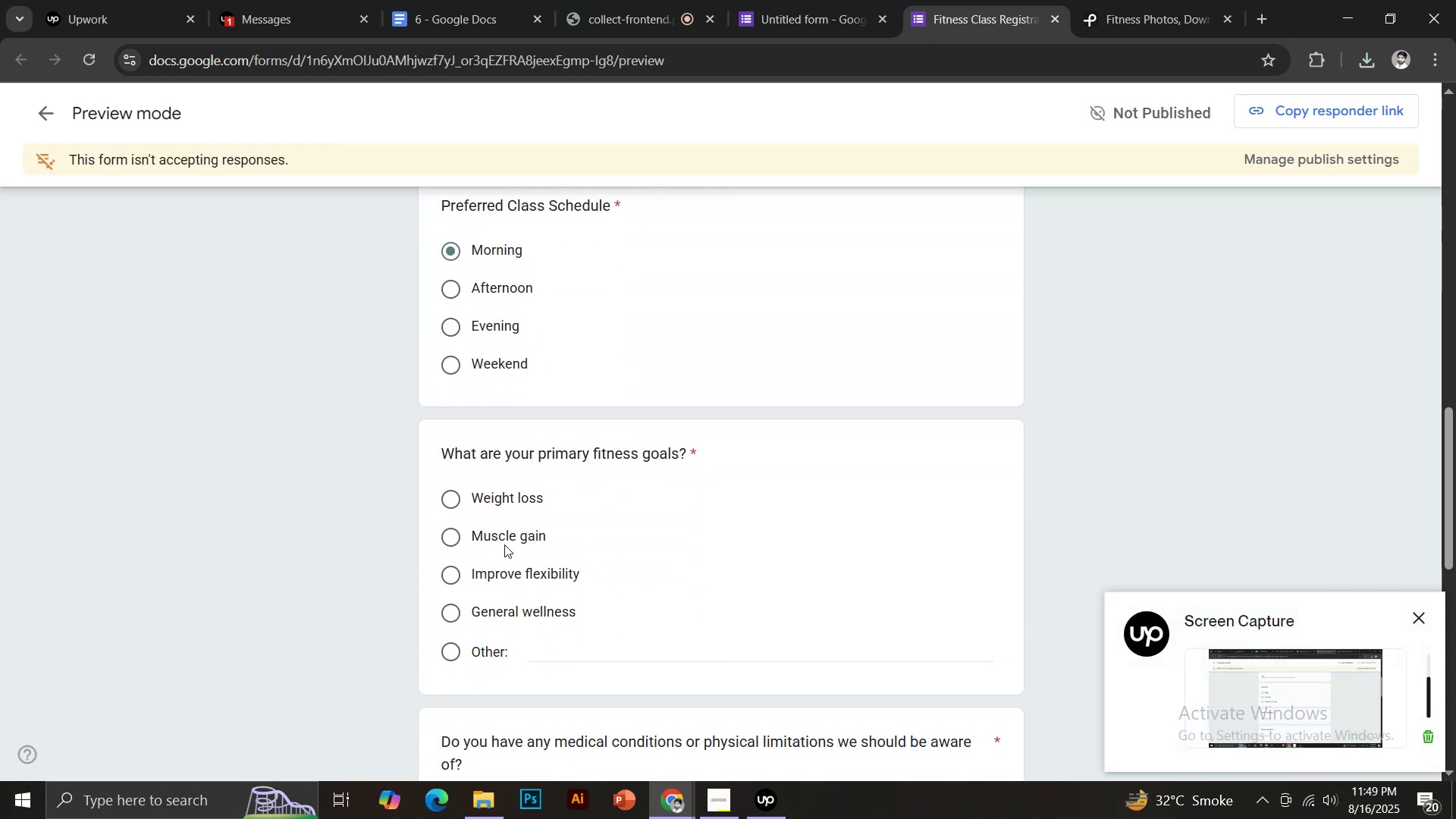 
left_click([504, 538])
 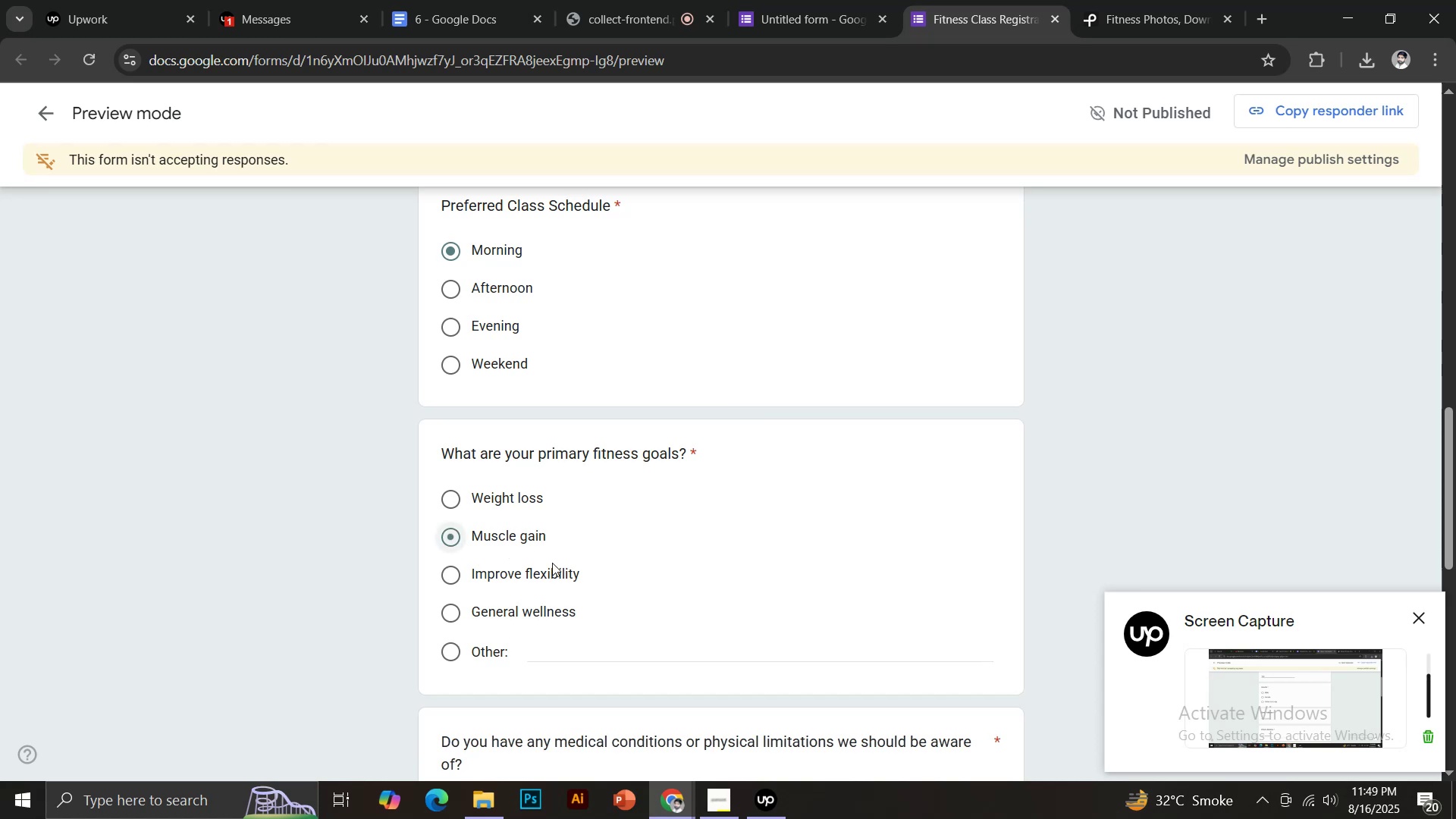 
scroll: coordinate [530, 626], scroll_direction: down, amount: 4.0
 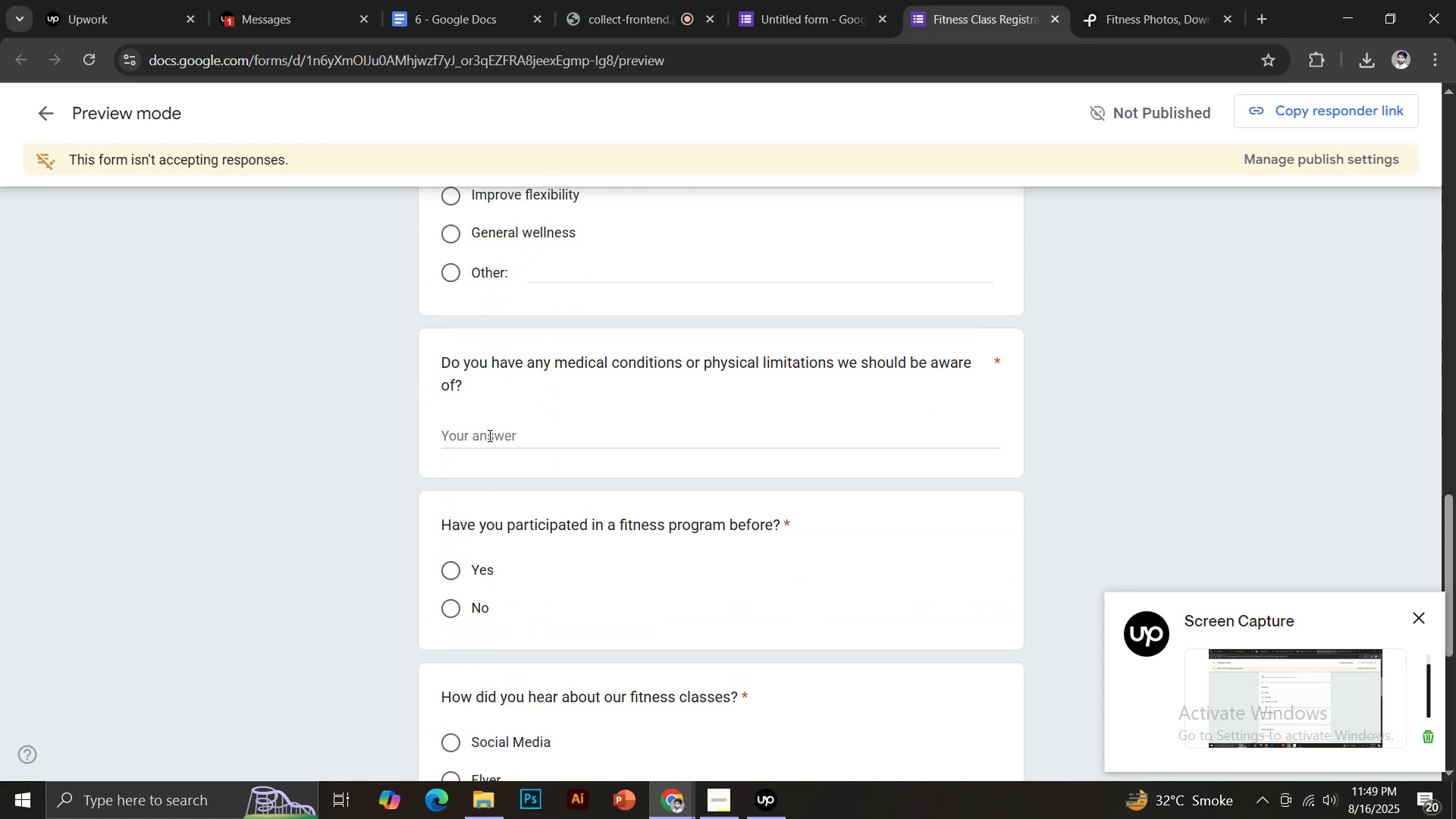 
left_click([488, 435])
 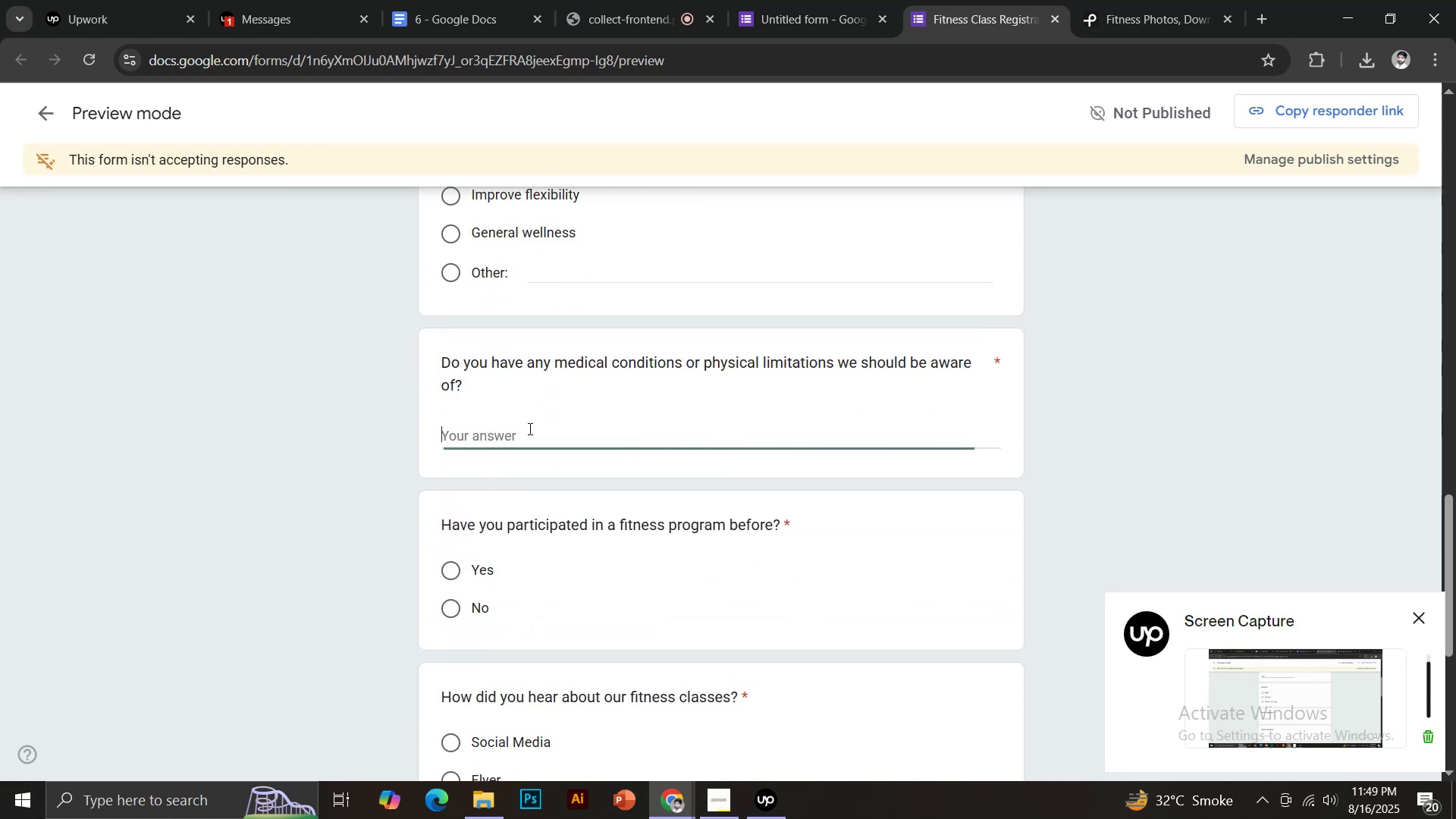 
key(Control+ControlLeft)
 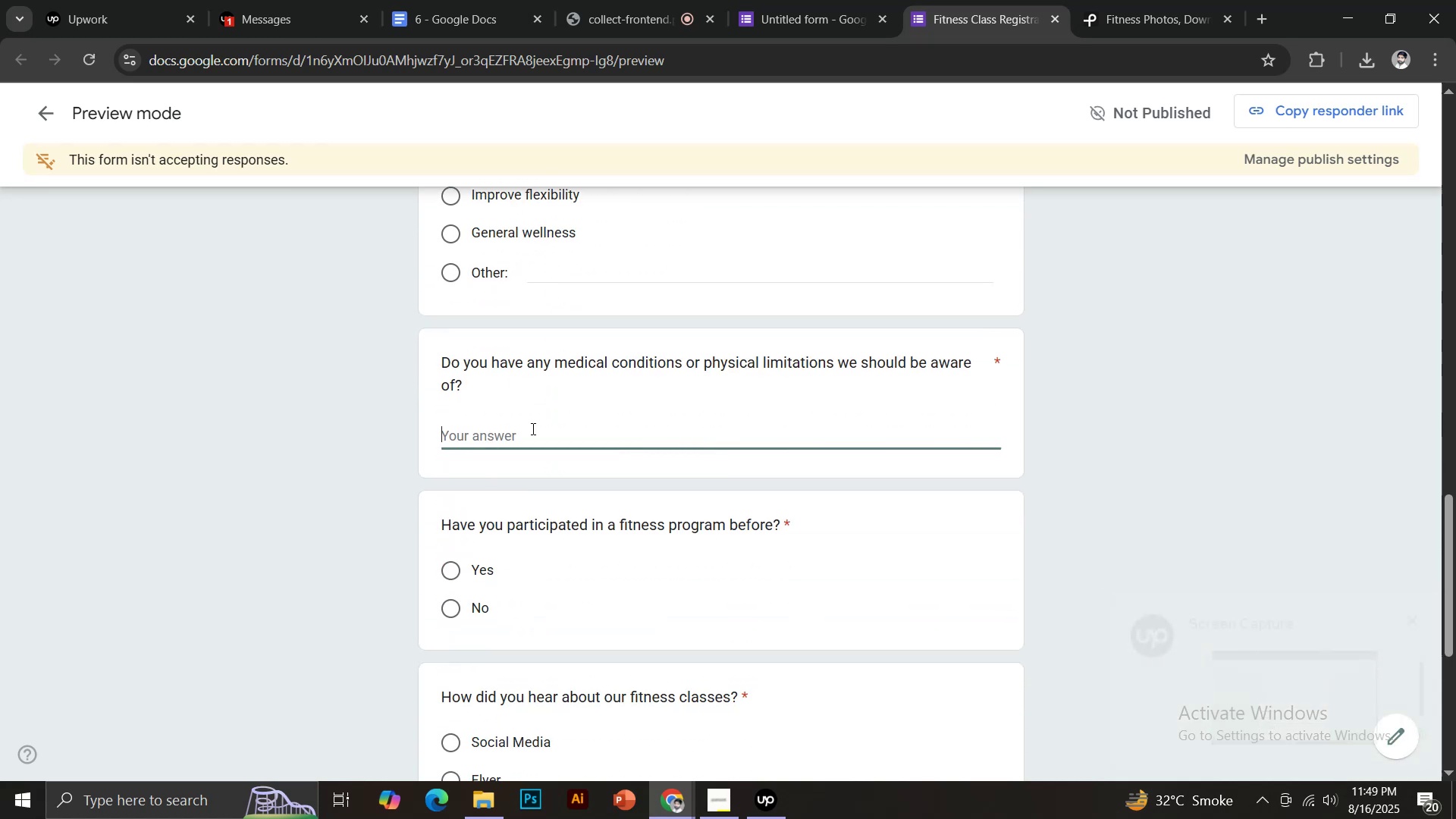 
key(Control+V)
 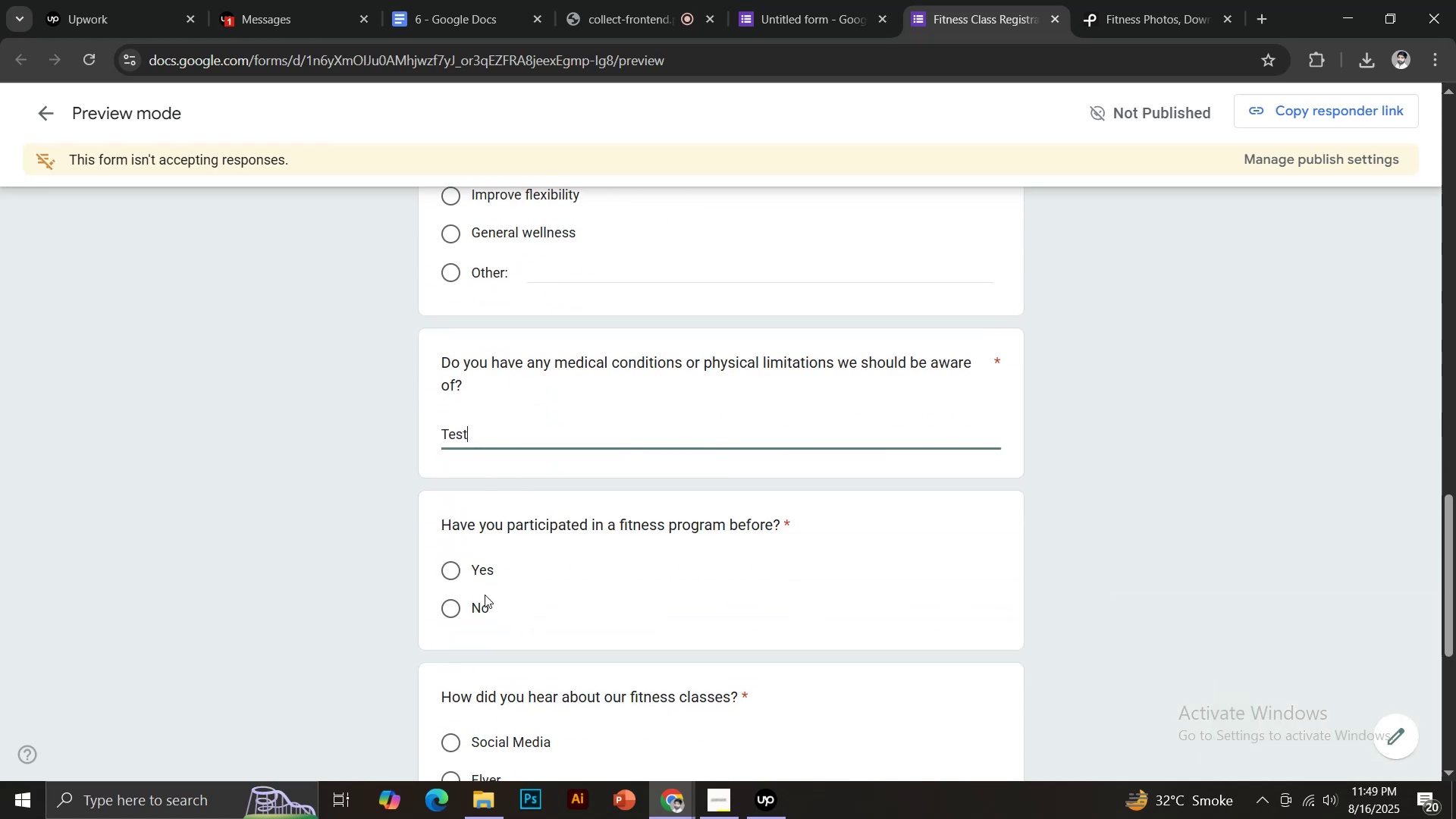 
left_click([475, 608])
 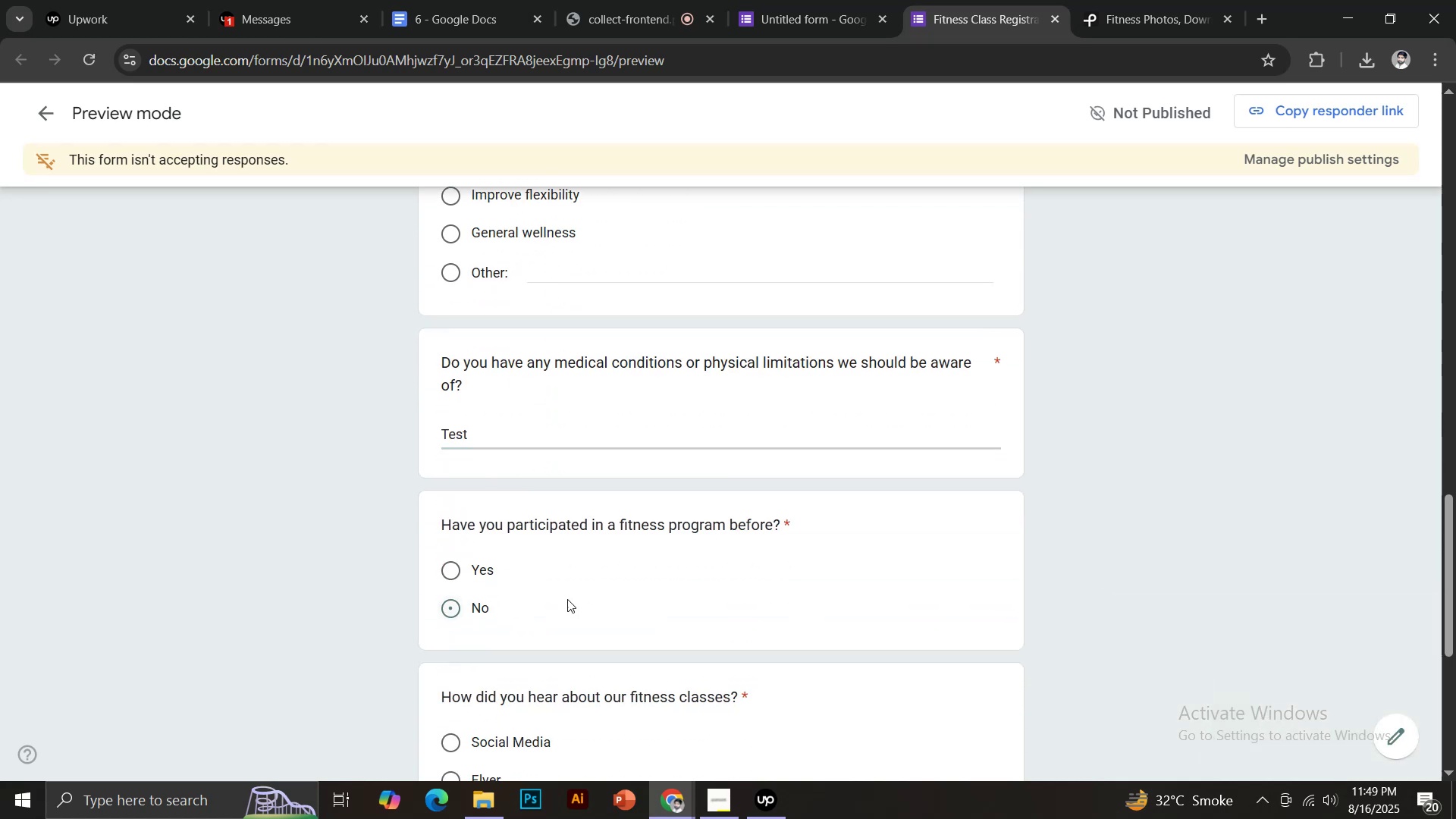 
scroll: coordinate [576, 593], scroll_direction: down, amount: 3.0
 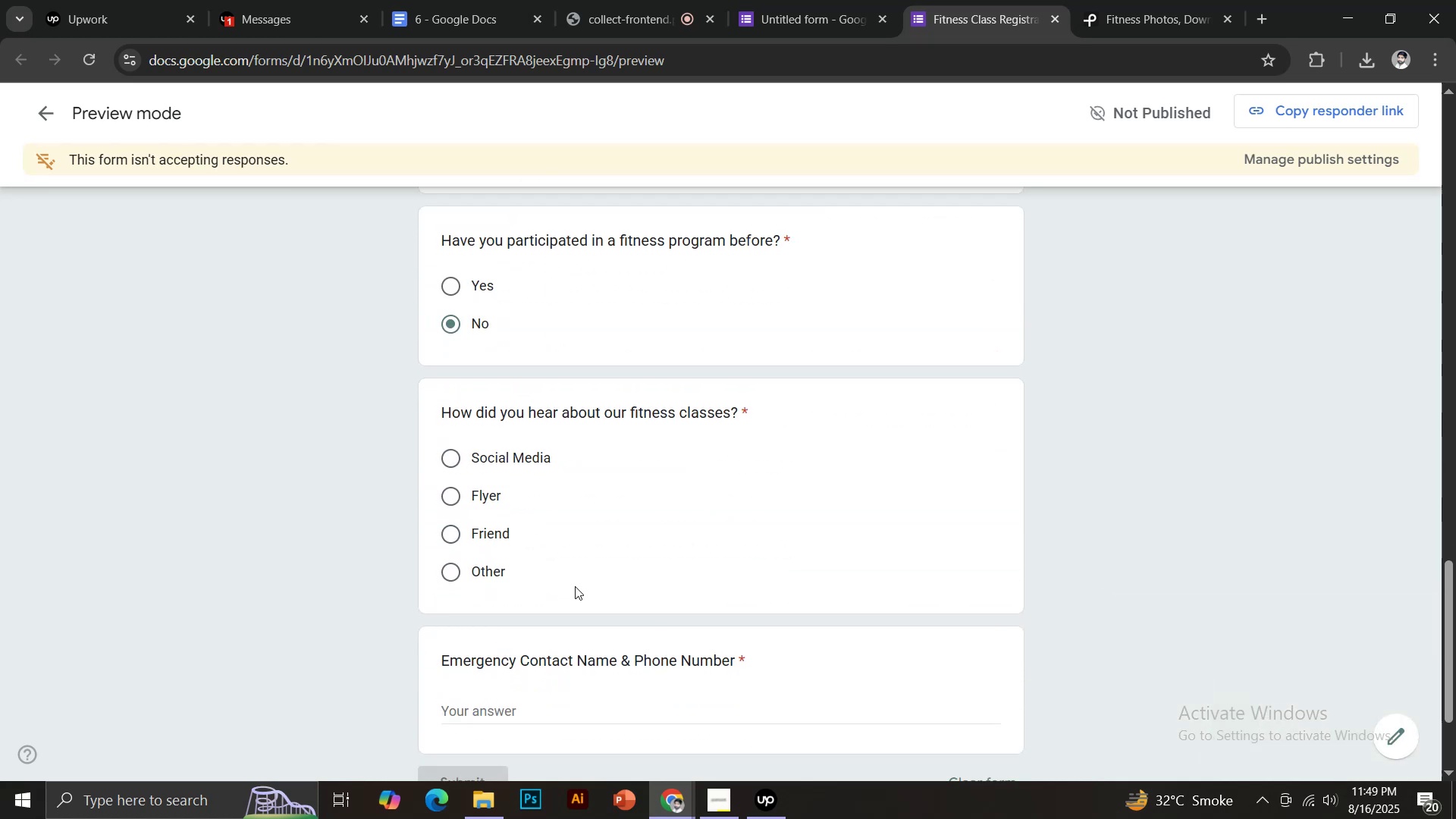 
left_click([468, 557])
 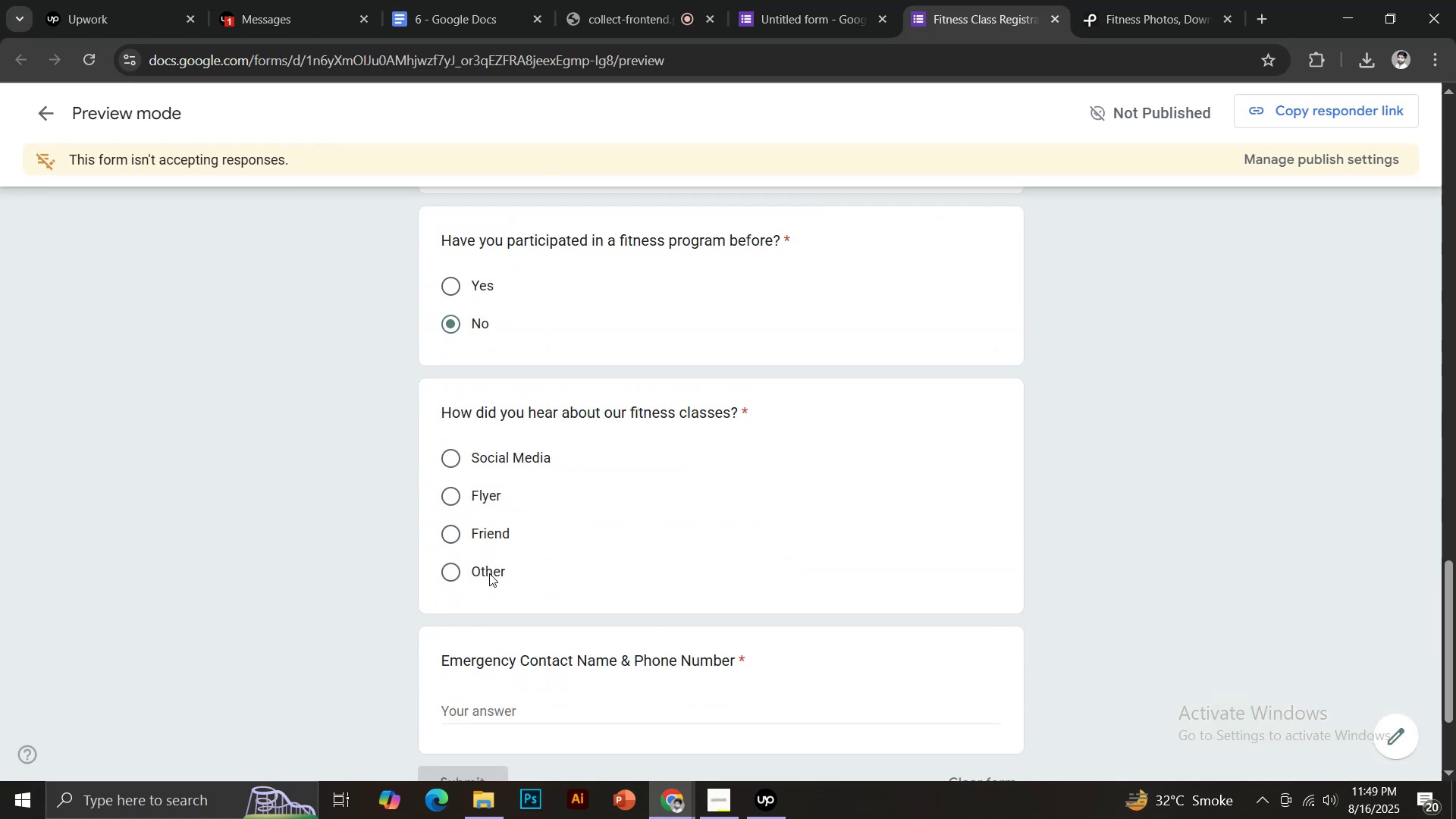 
left_click([489, 573])
 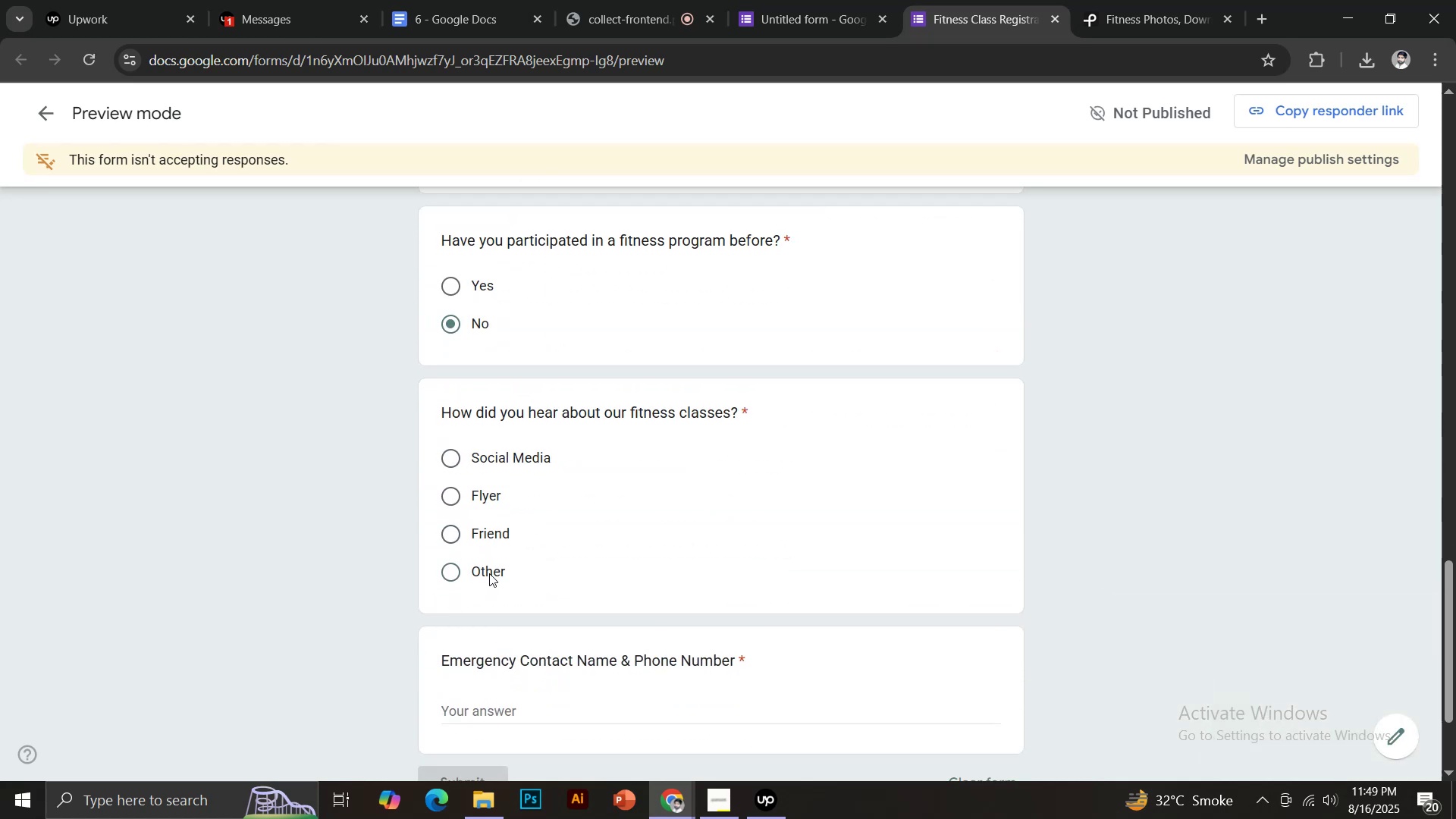 
scroll: coordinate [489, 573], scroll_direction: down, amount: 4.0
 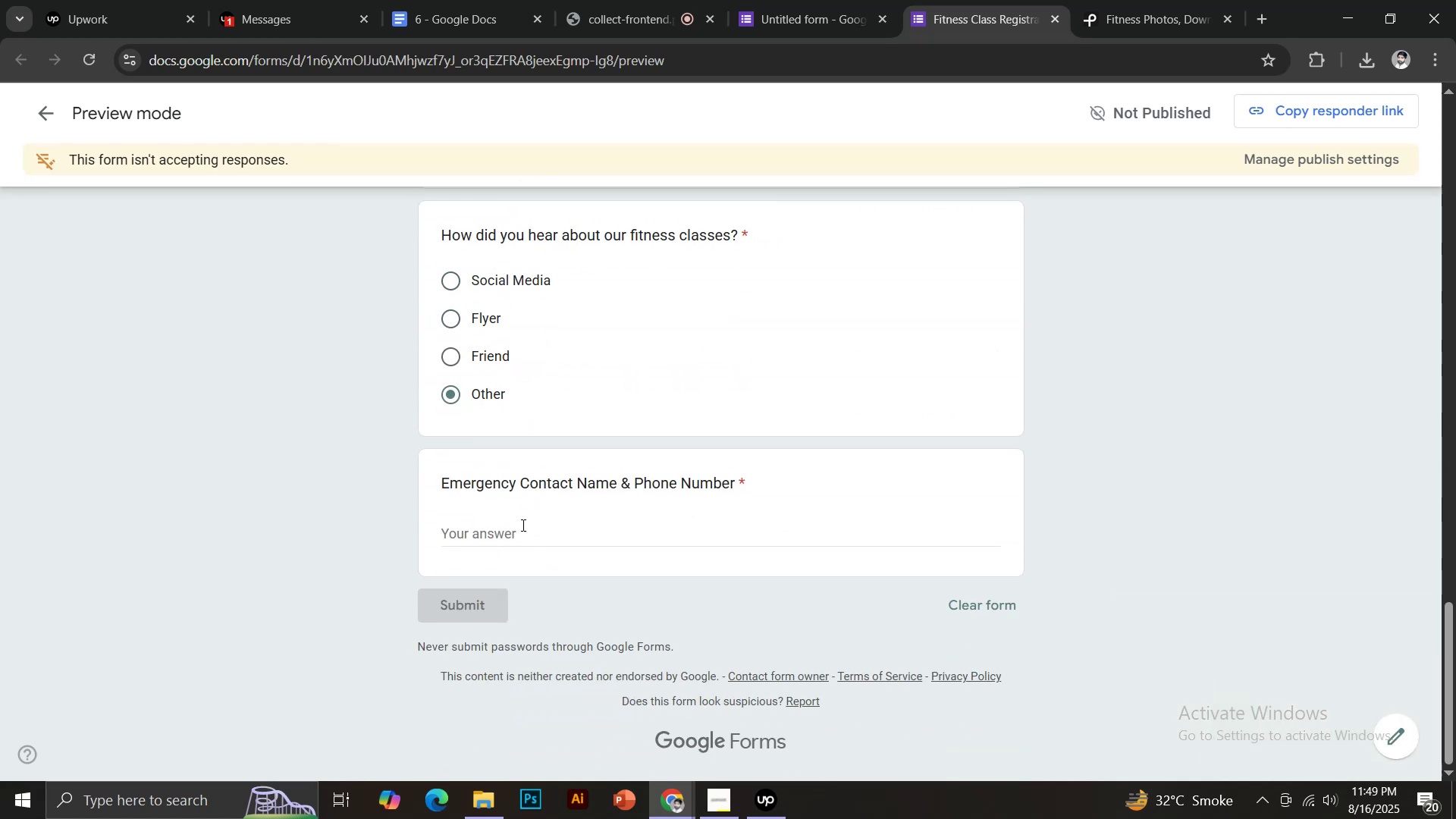 
left_click([521, 527])
 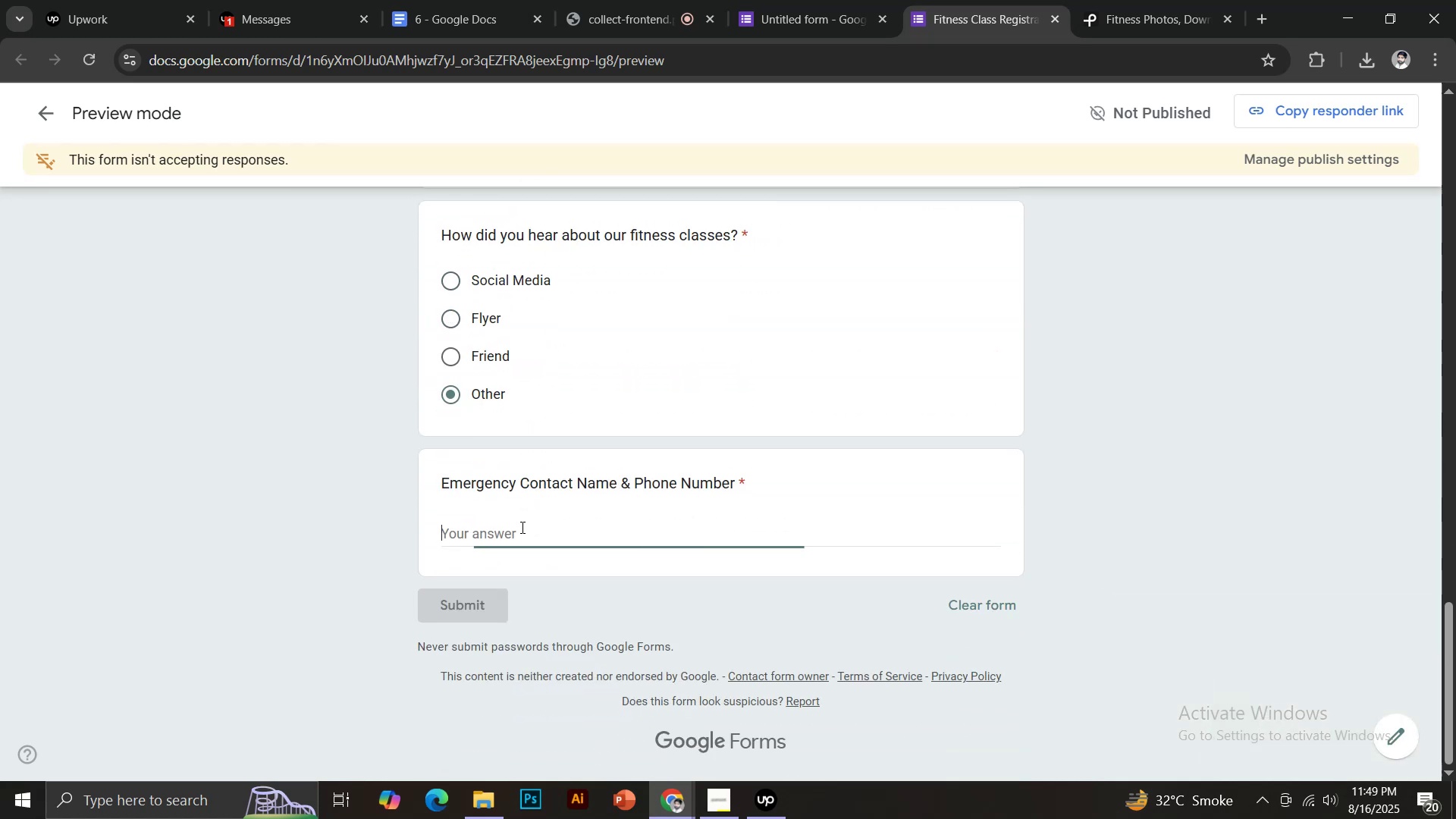 
key(Control+ControlLeft)
 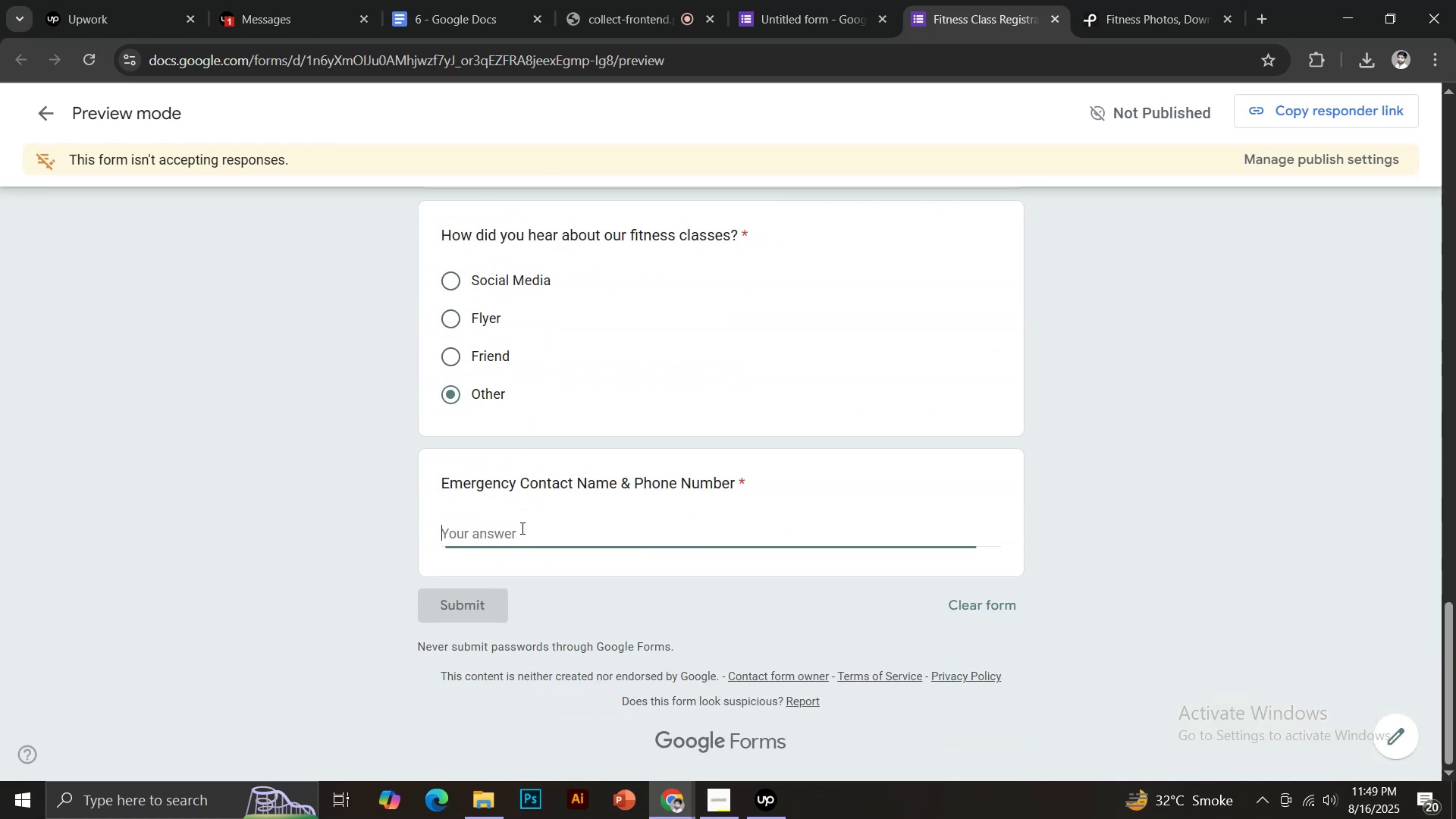 
key(Control+V)
 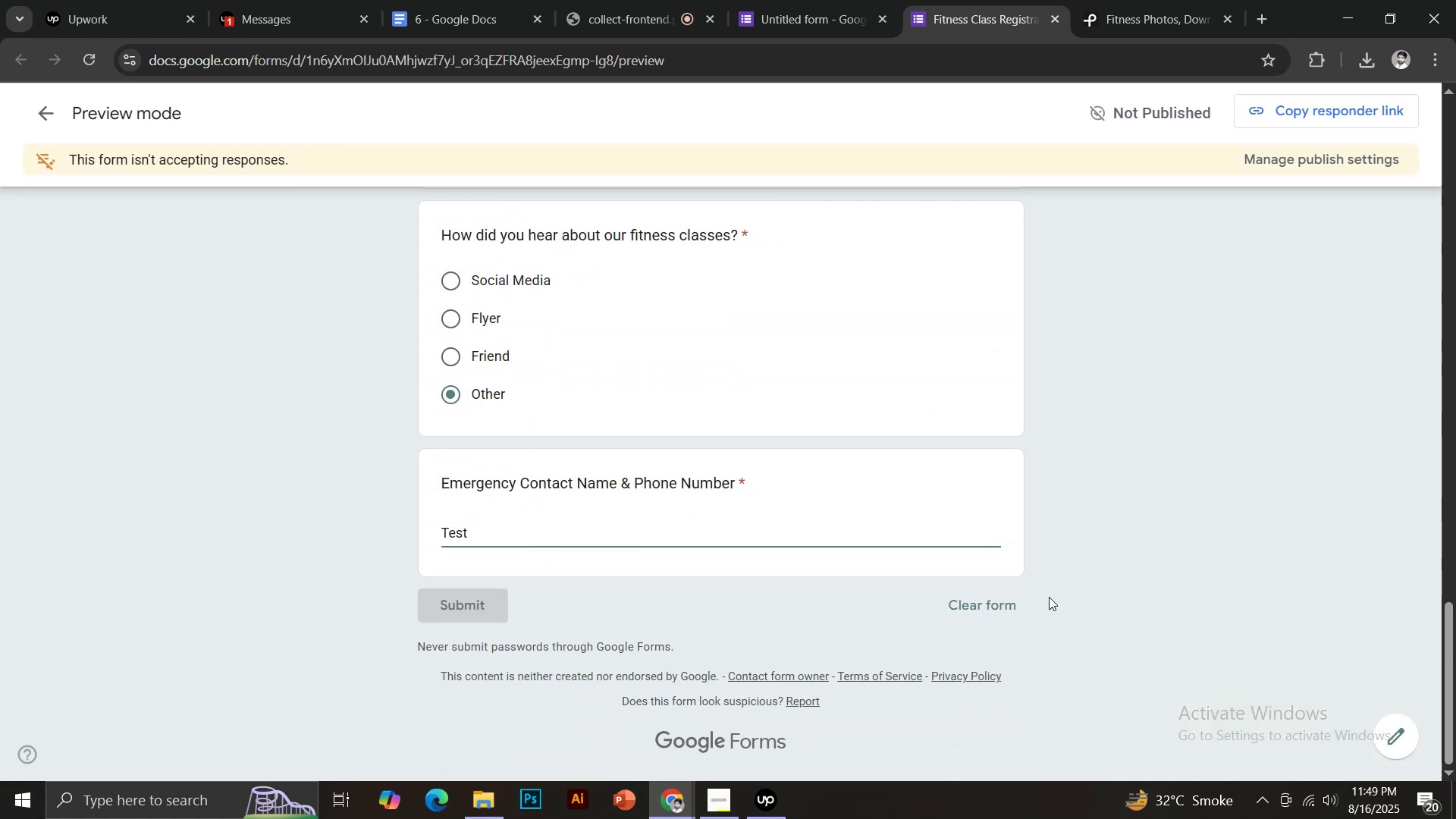 
left_click([1008, 606])
 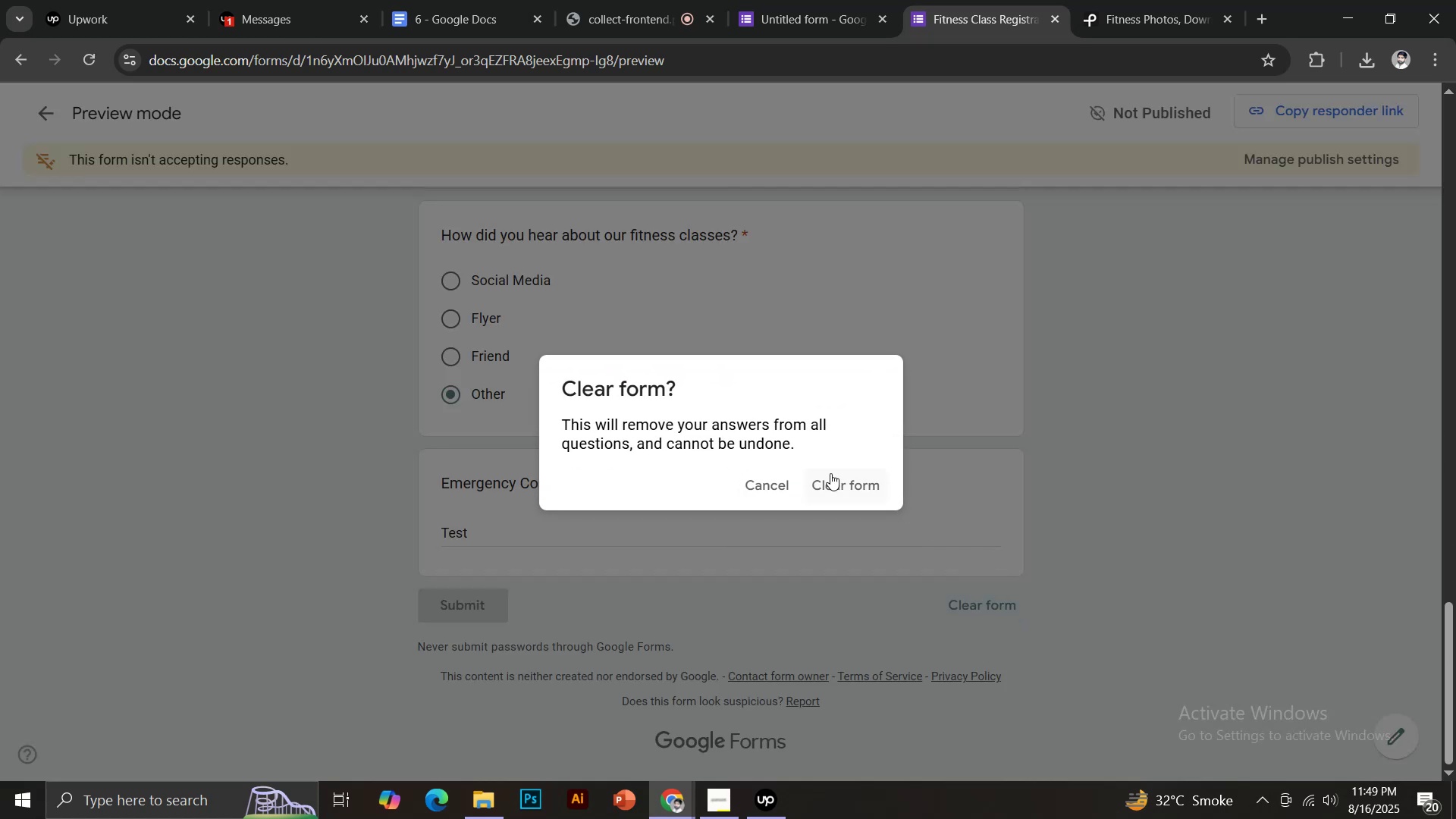 
left_click([828, 473])
 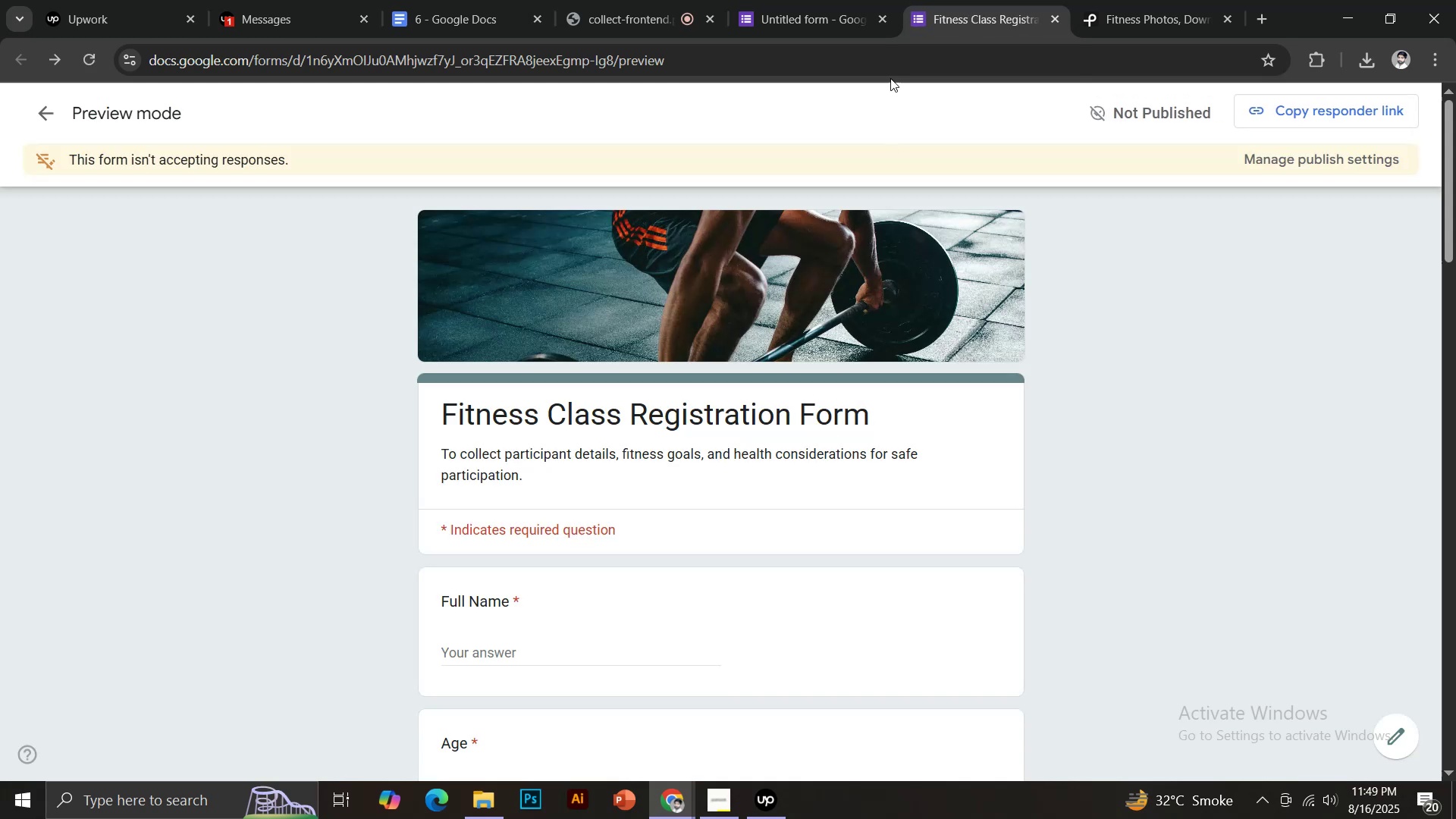 
left_click([1056, 15])
 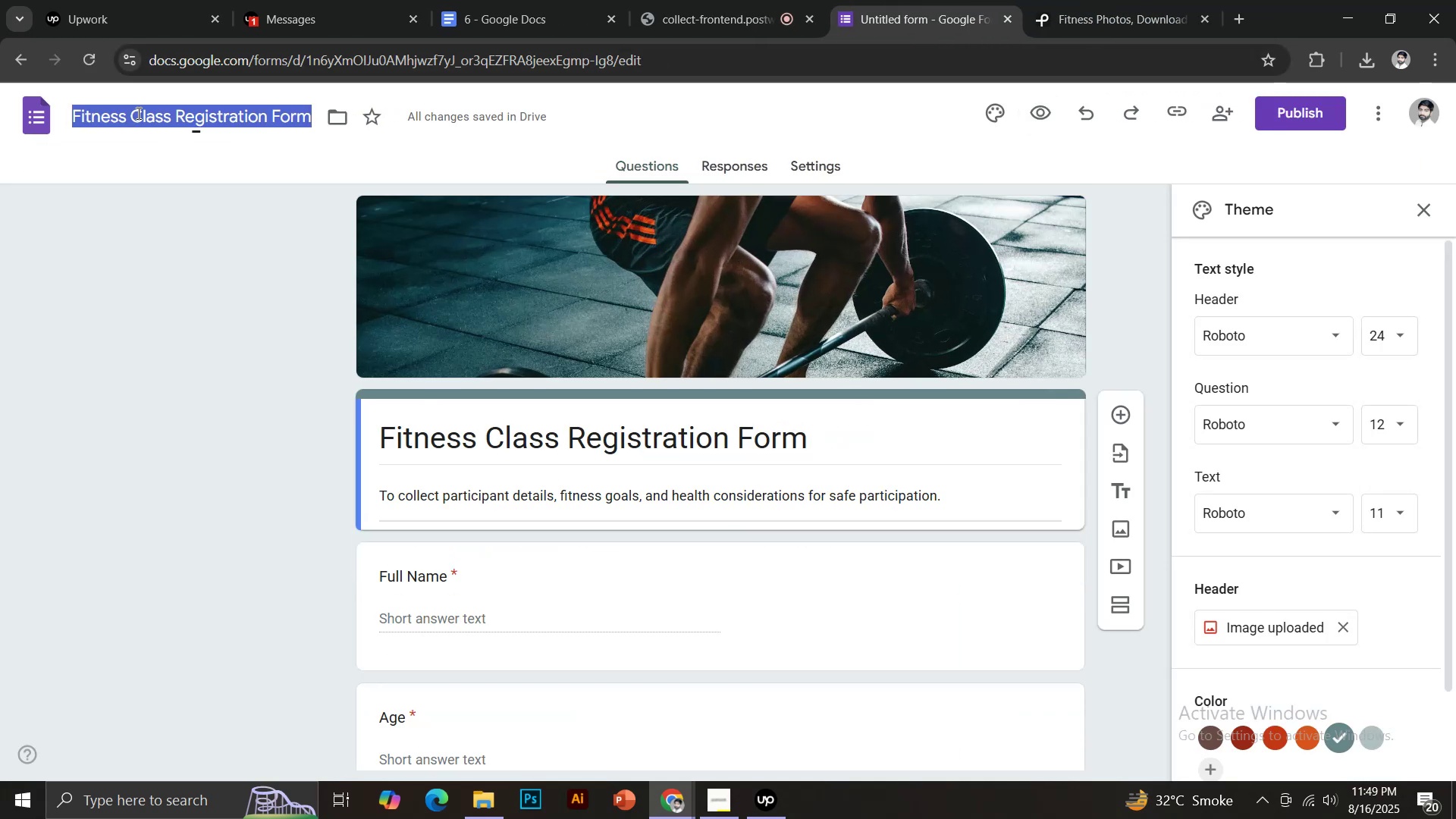 
double_click([199, 278])
 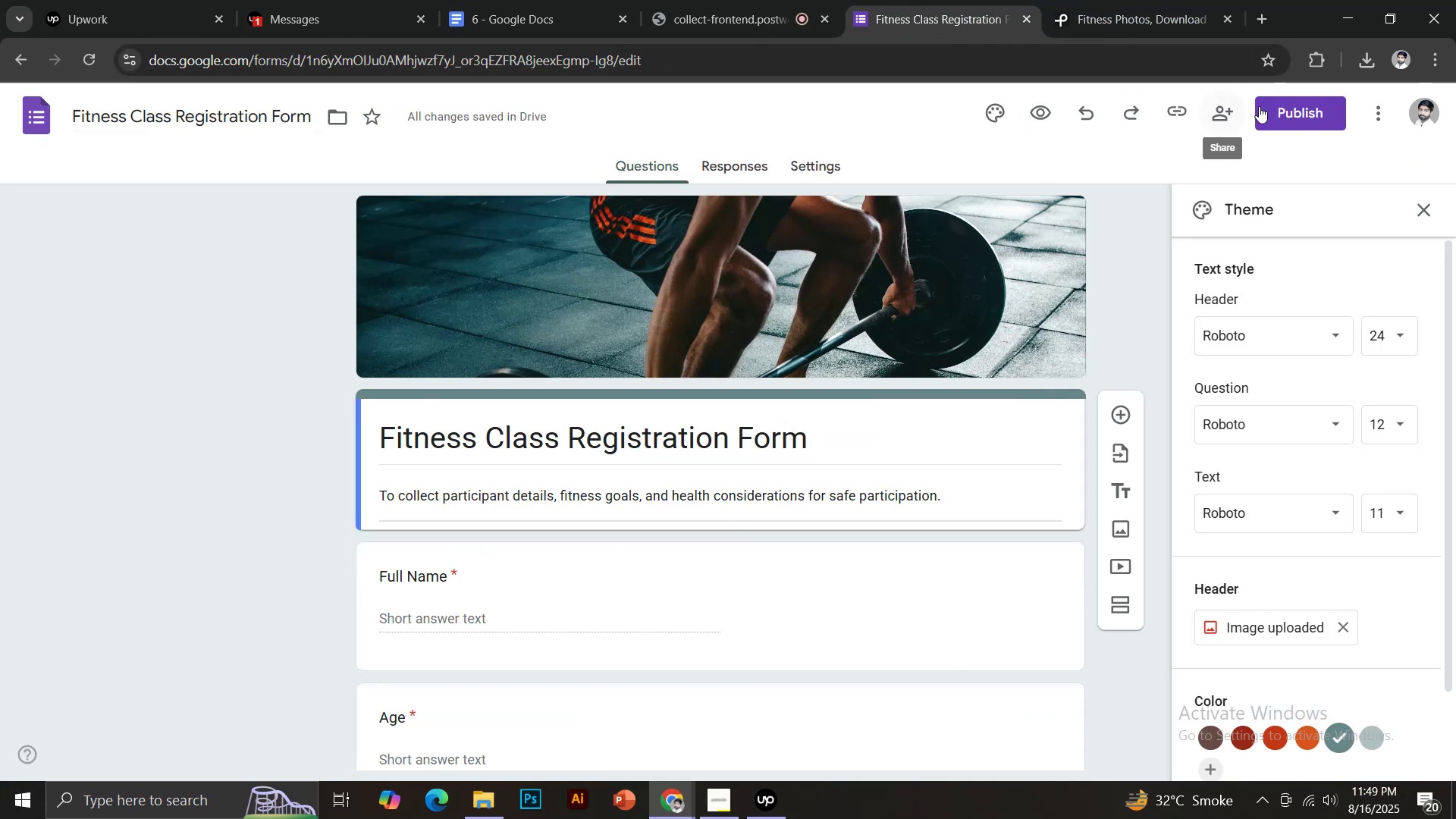 
left_click([1285, 107])
 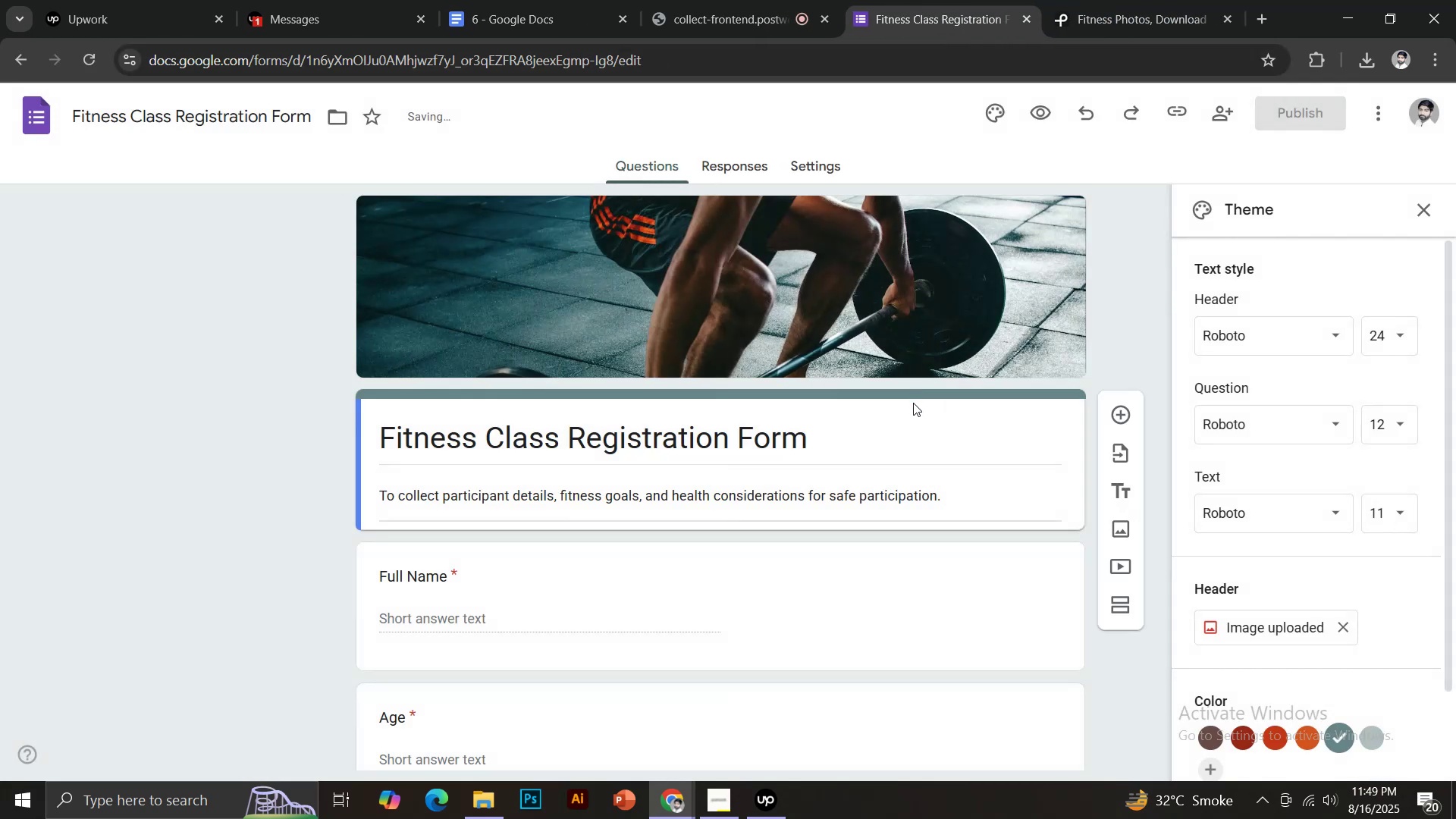 
scroll: coordinate [885, 440], scroll_direction: up, amount: 1.0
 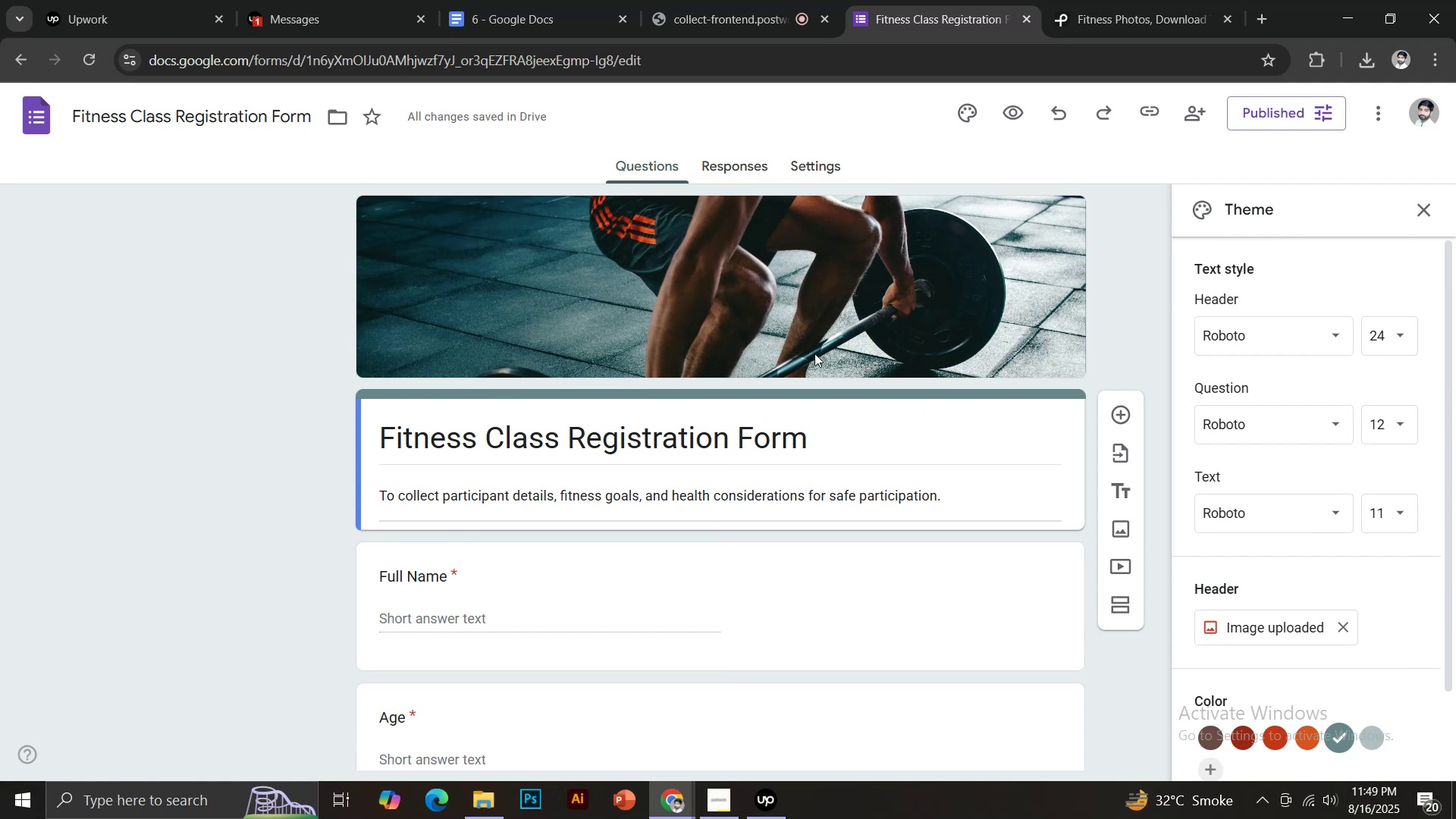 
left_click([525, 25])
 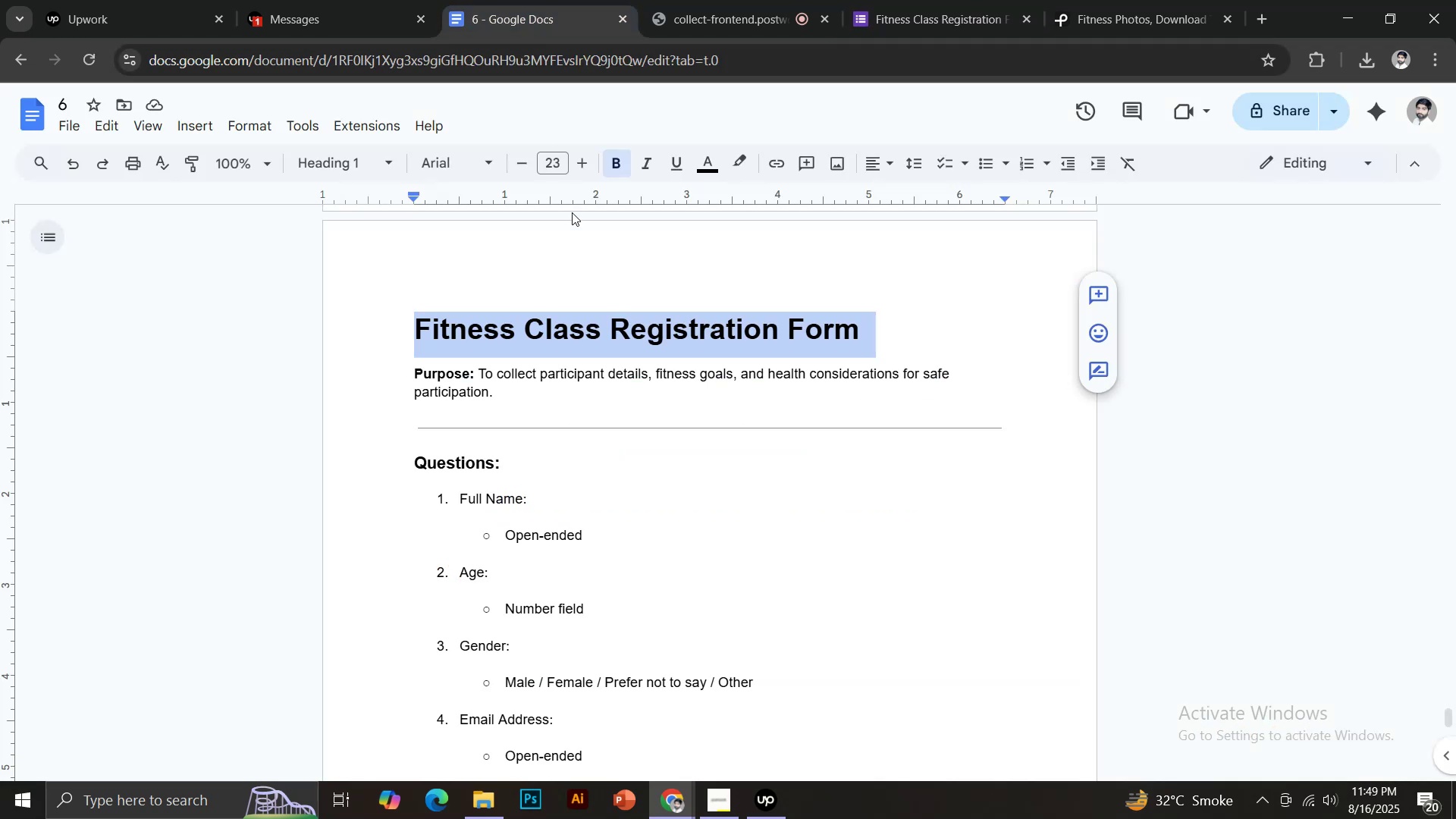 
scroll: coordinate [644, 486], scroll_direction: up, amount: 21.0
 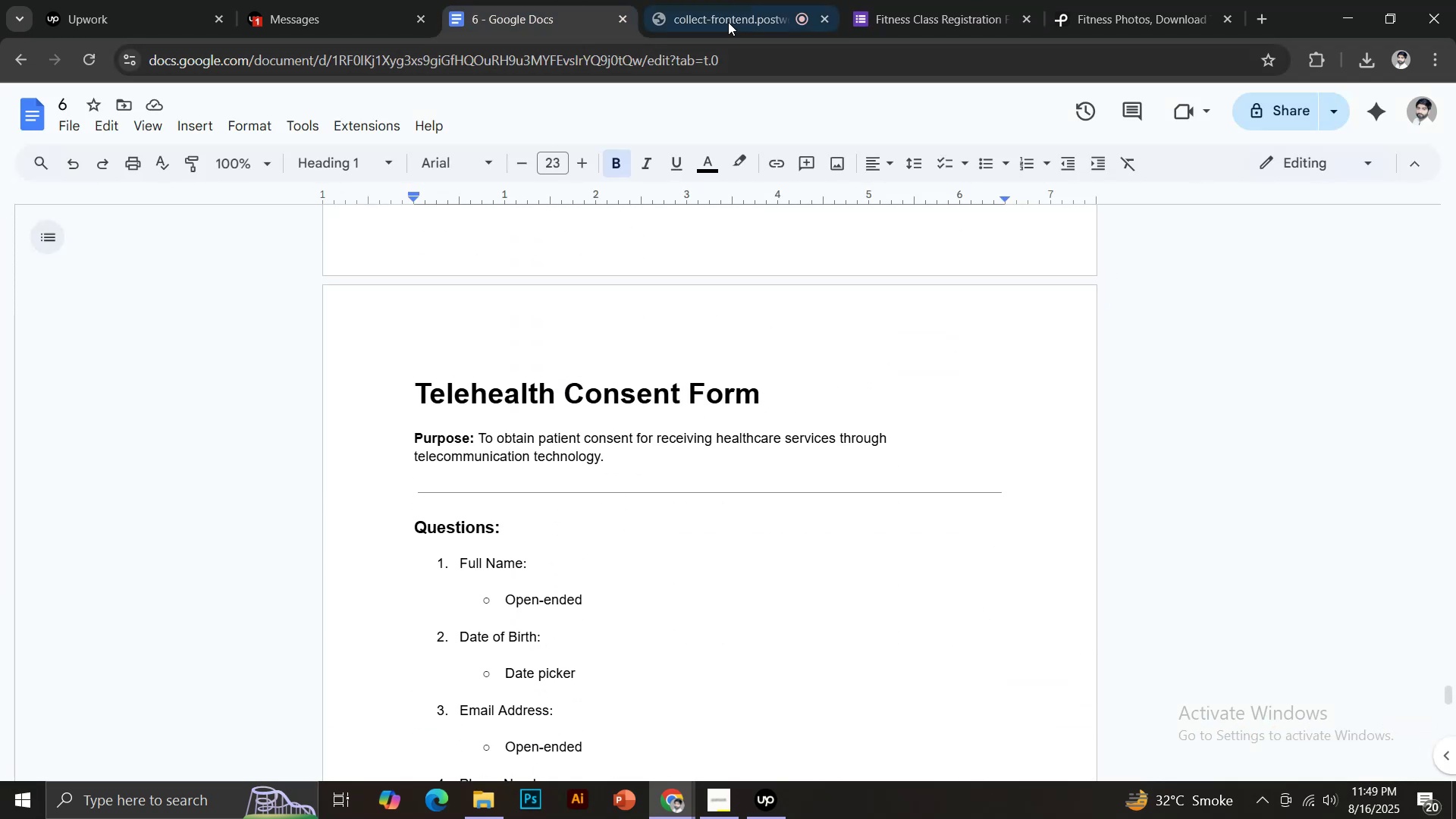 
left_click([885, 0])
 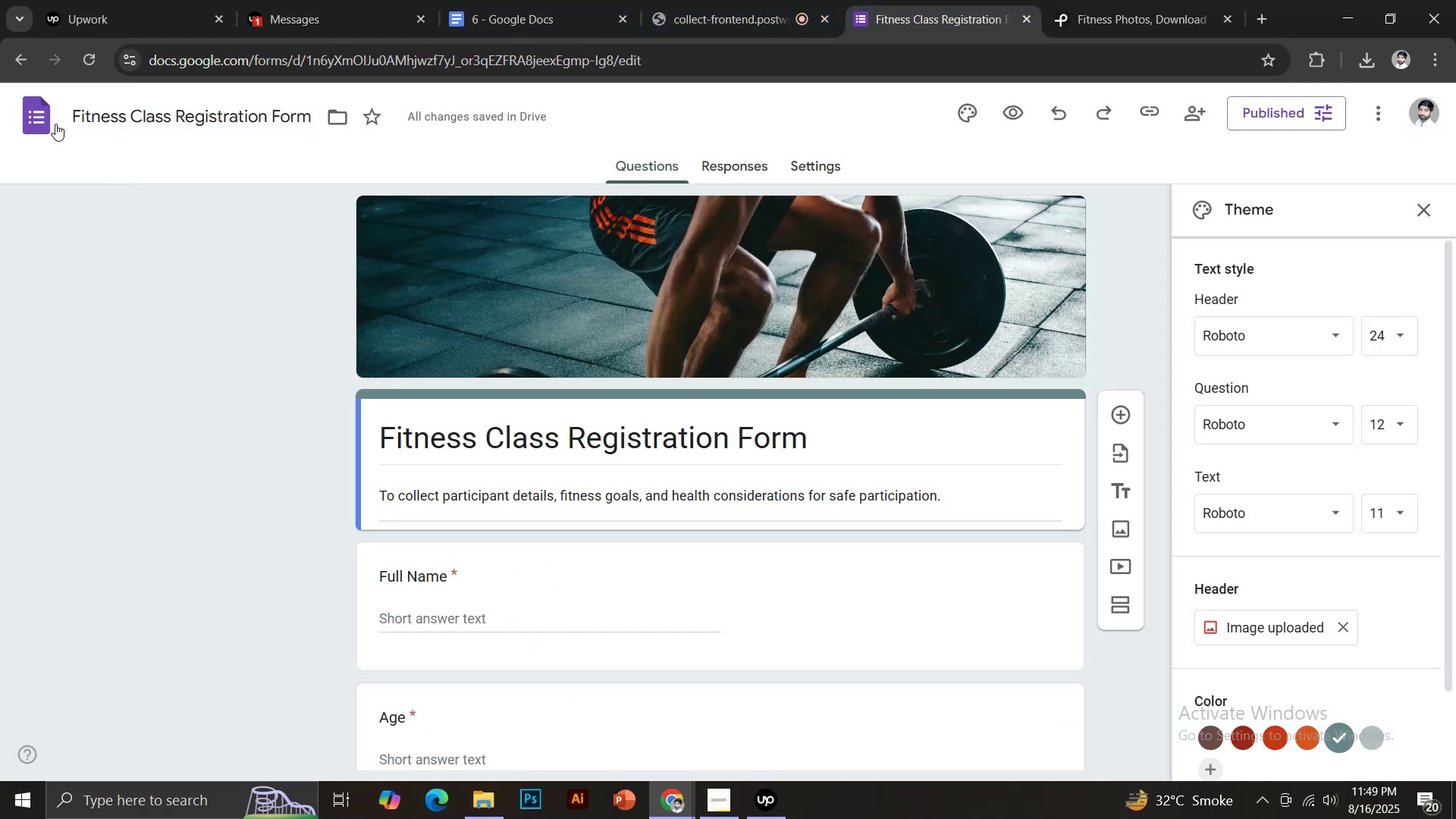 
left_click([33, 120])
 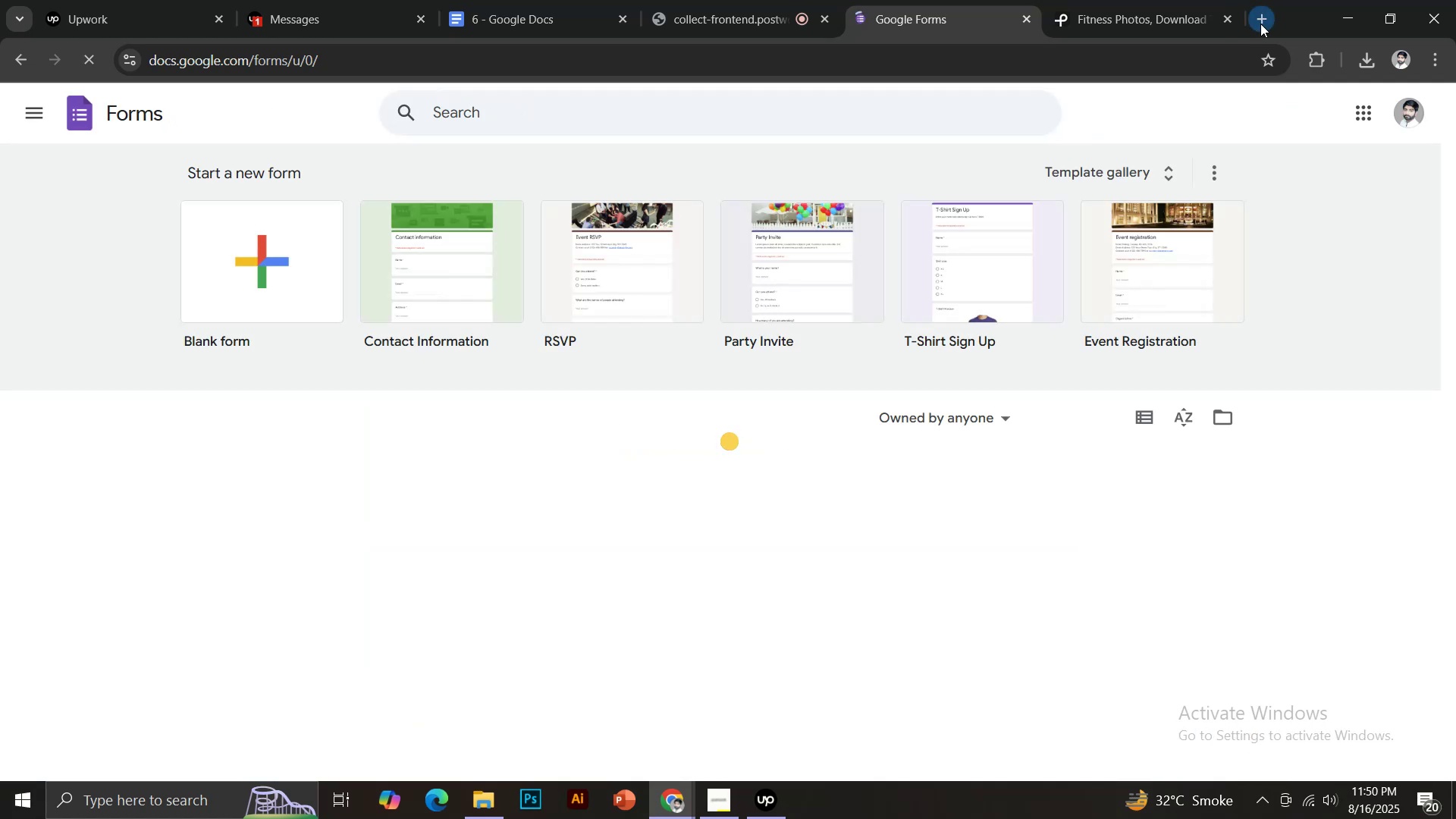 
left_click([1260, 24])
 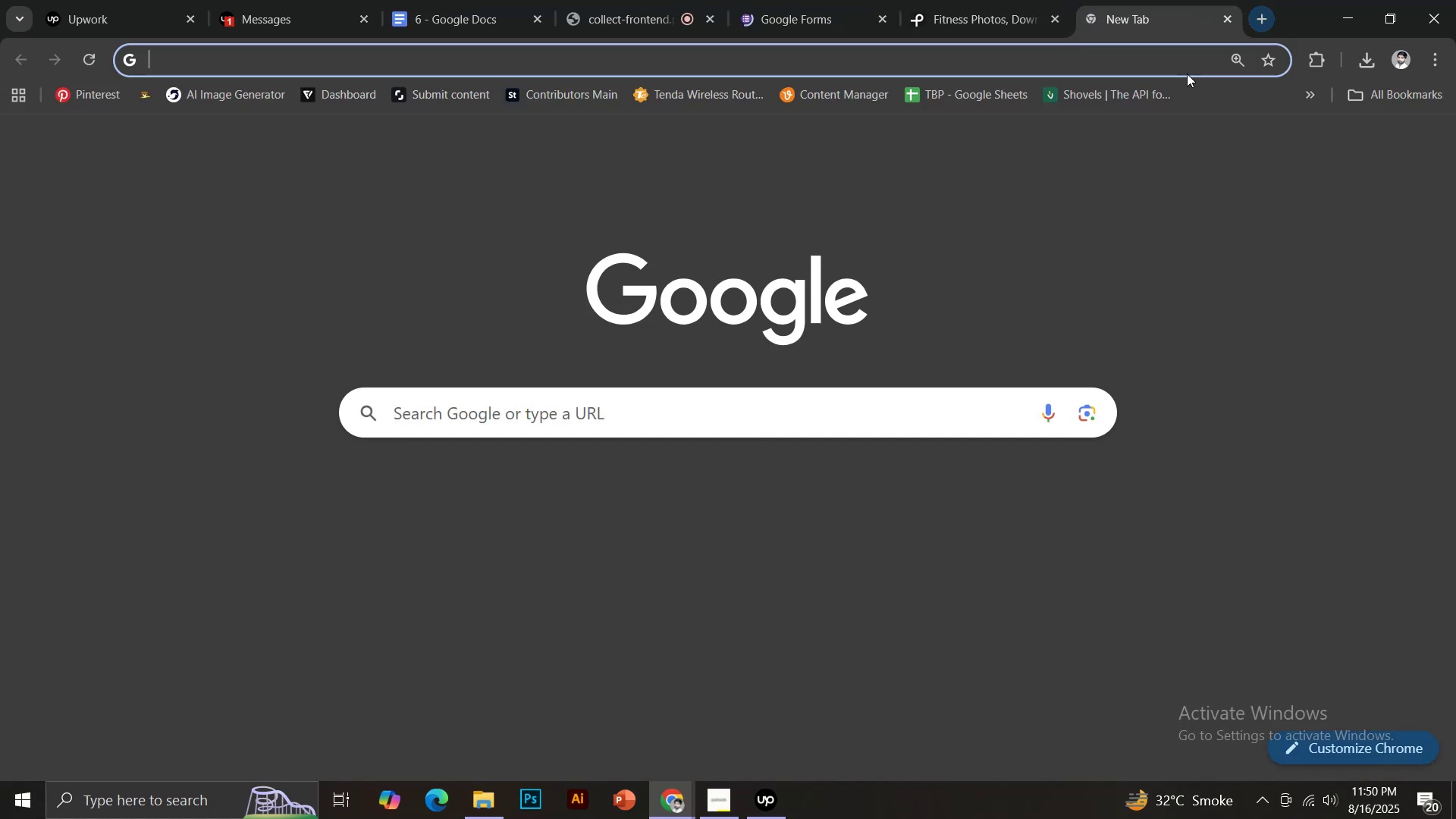 
type(typeforem)
 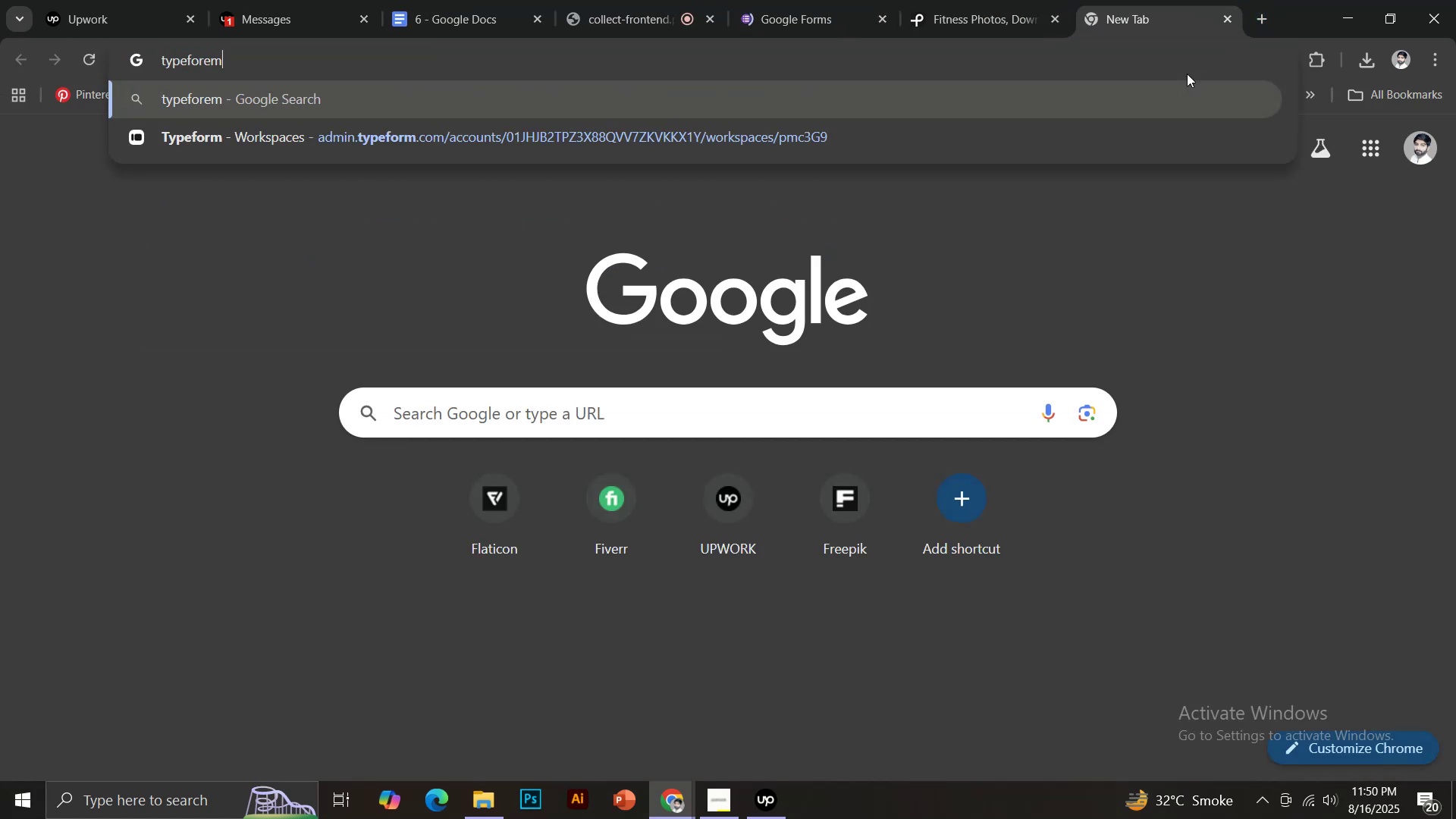 
key(Enter)
 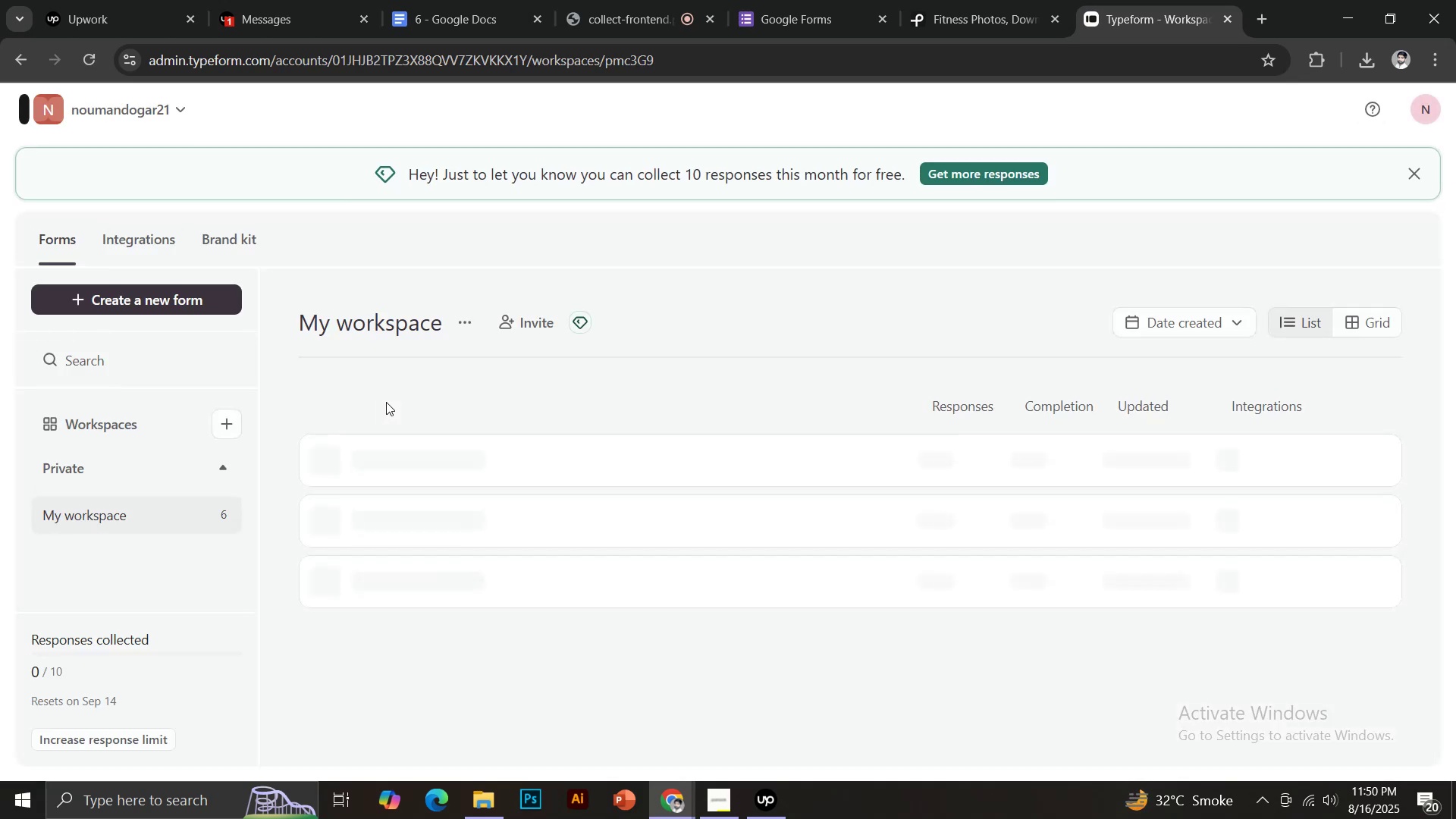 
wait(15.48)
 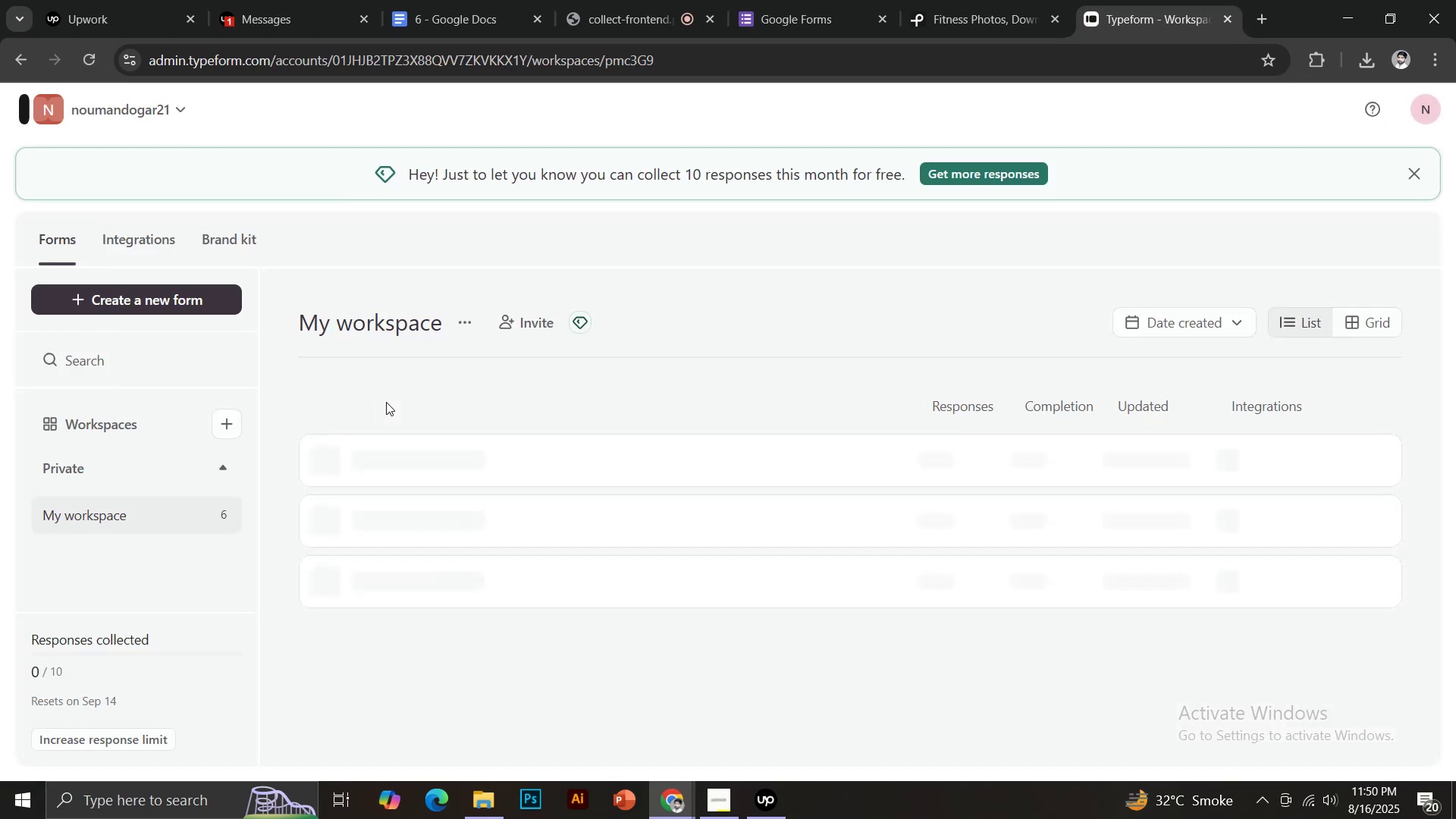 
left_click([358, 623])
 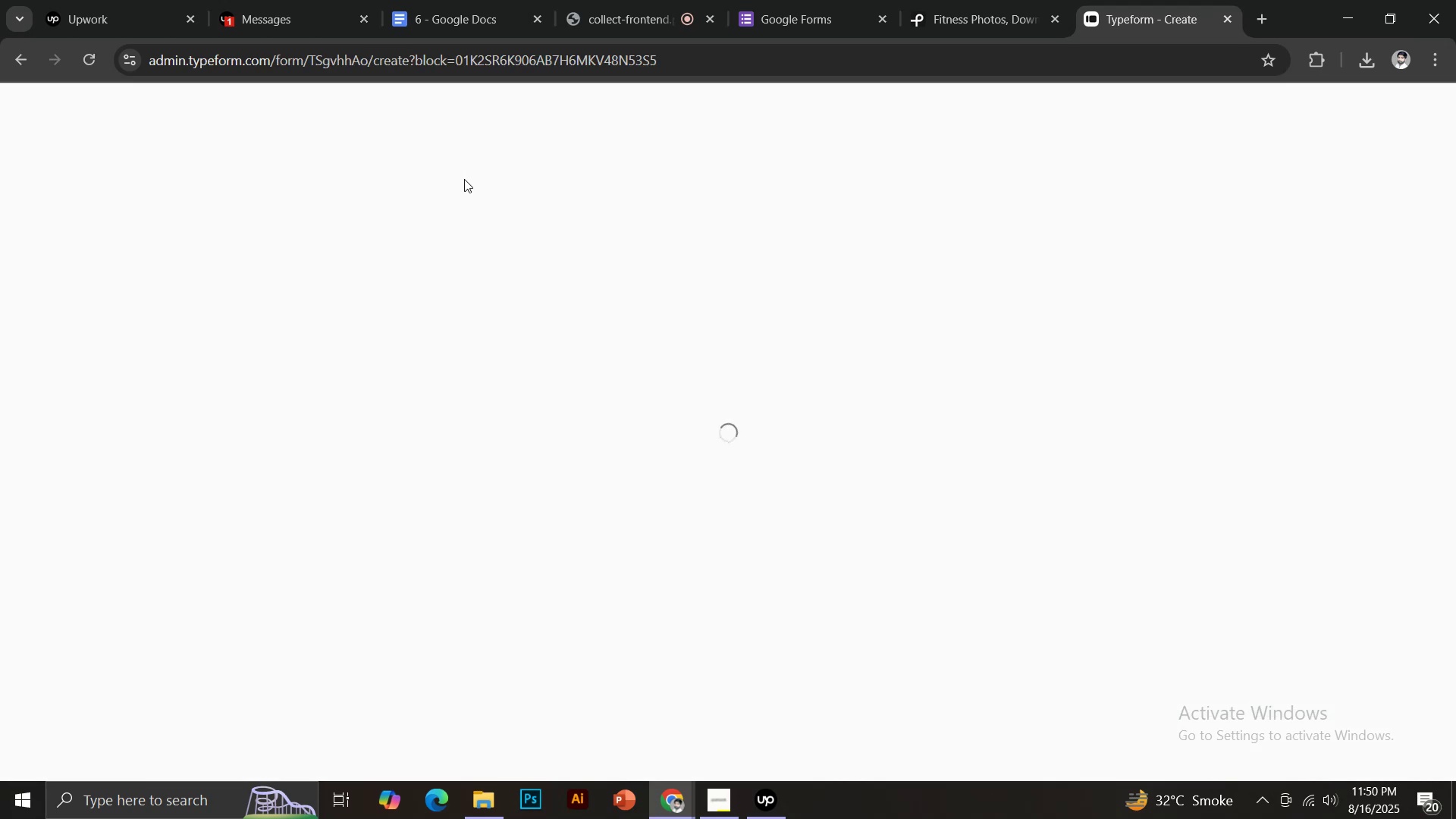 
mouse_move([459, 206])
 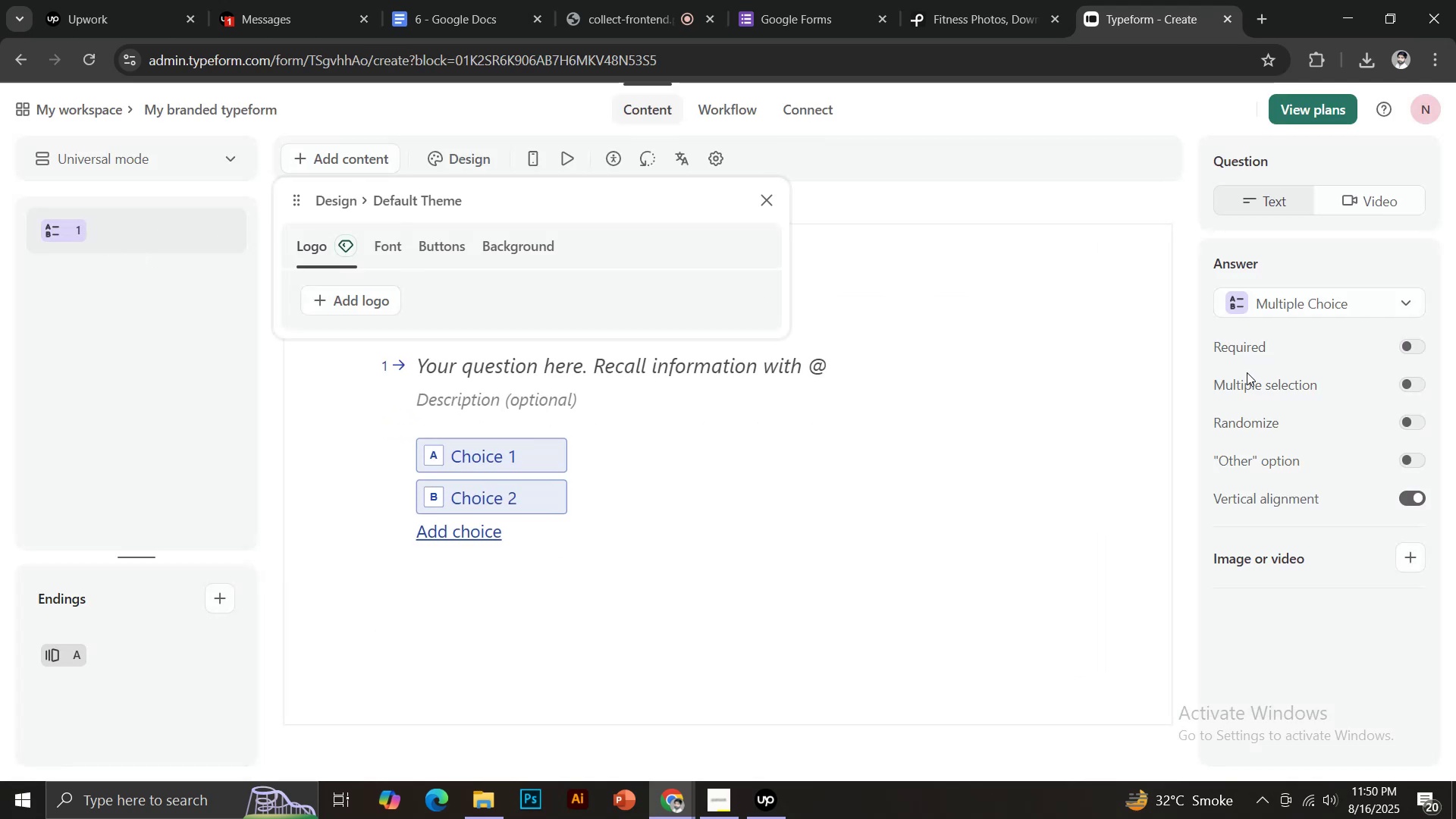 
left_click([1309, 300])
 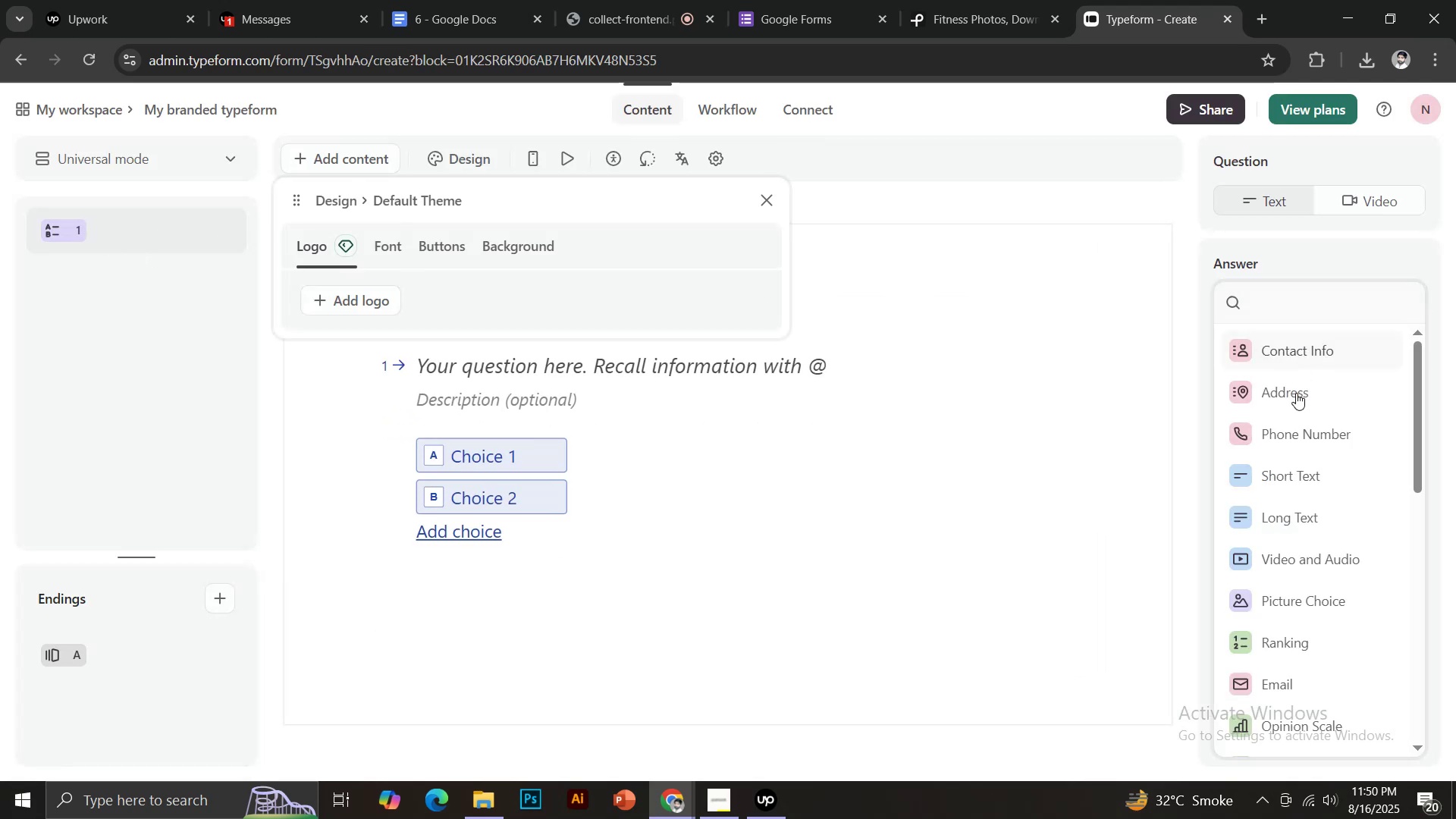 
scroll: coordinate [1312, 549], scroll_direction: down, amount: 9.0
 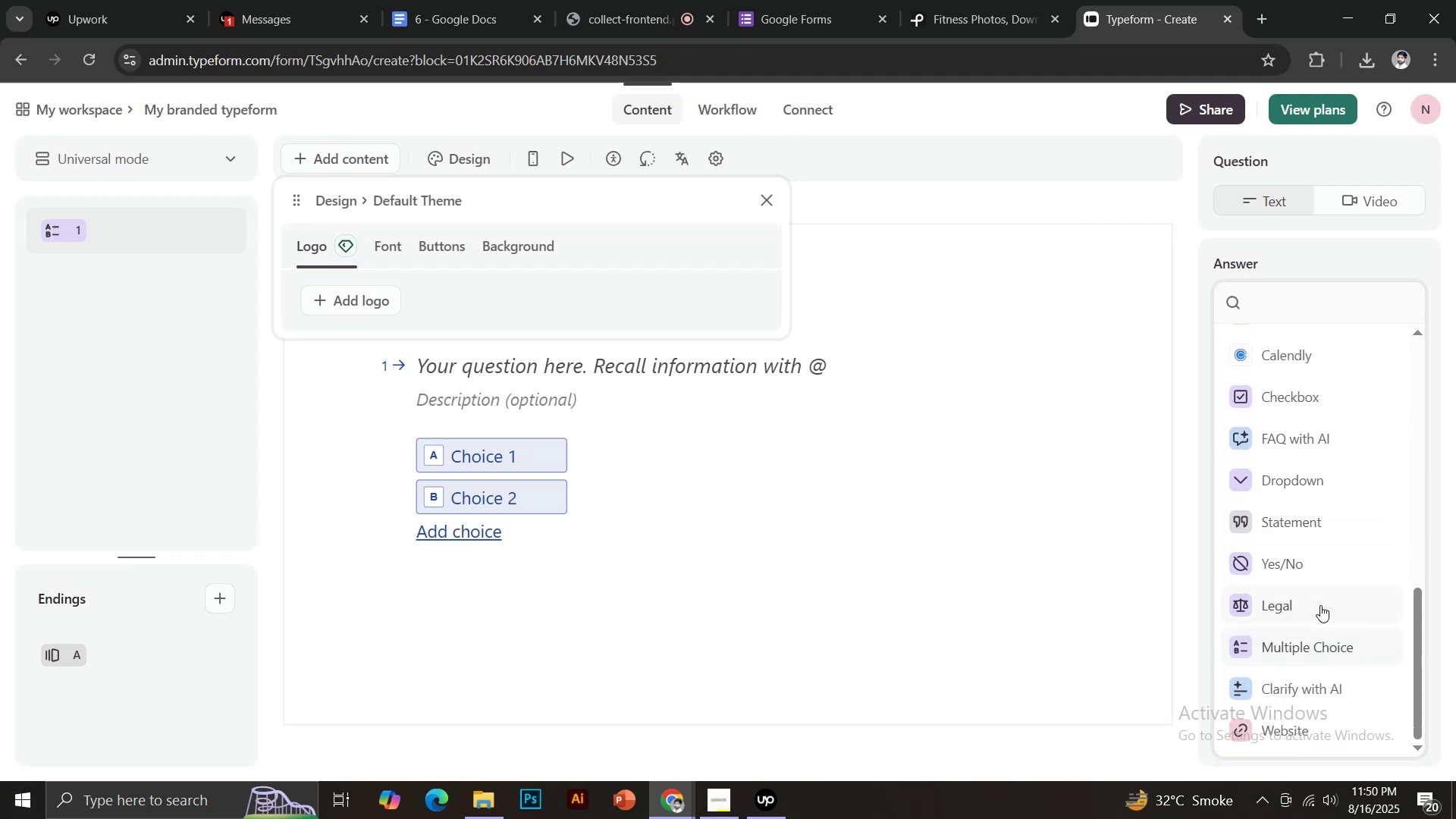 
scroll: coordinate [1319, 584], scroll_direction: up, amount: 7.0
 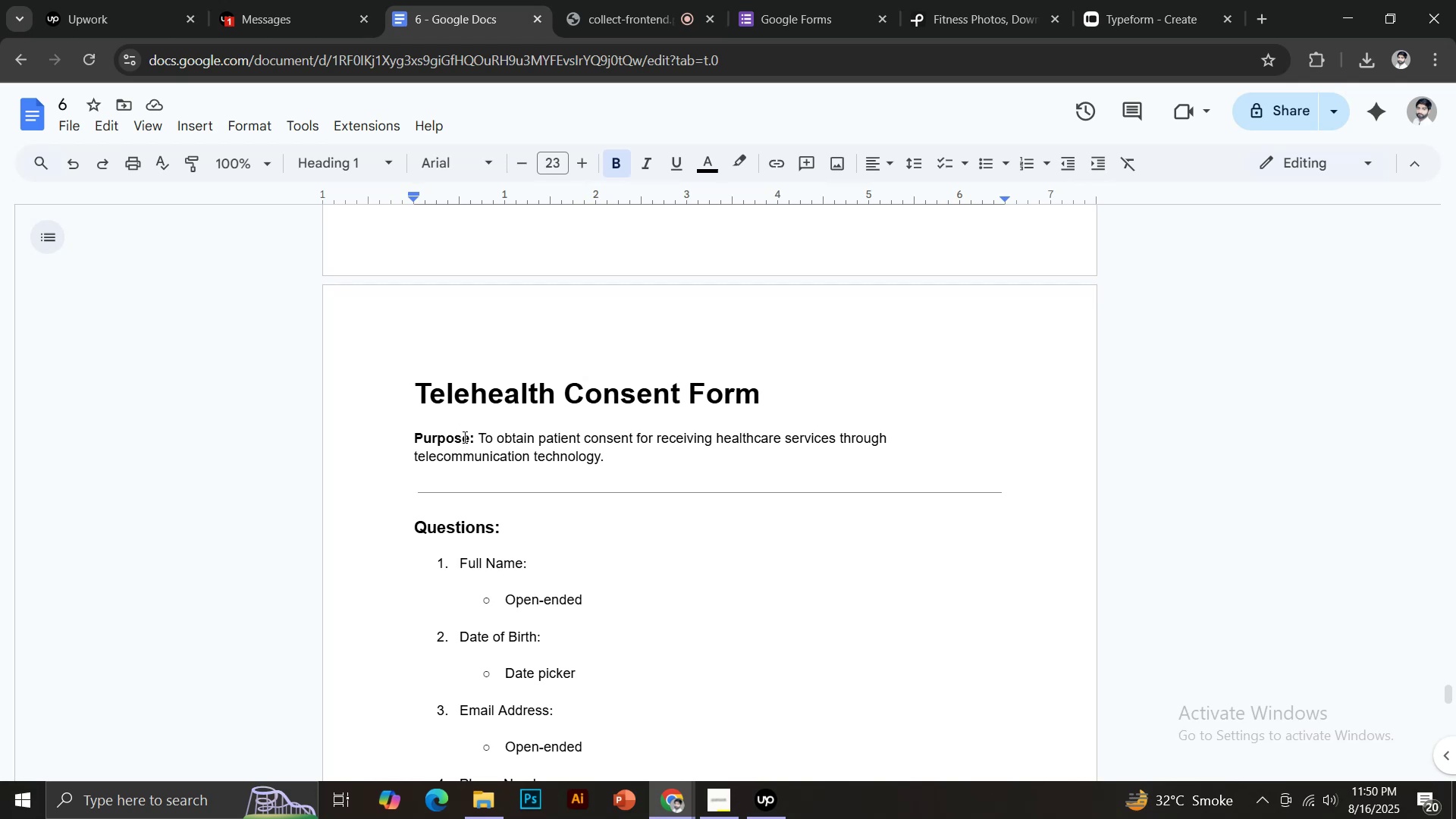 
wait(6.04)
 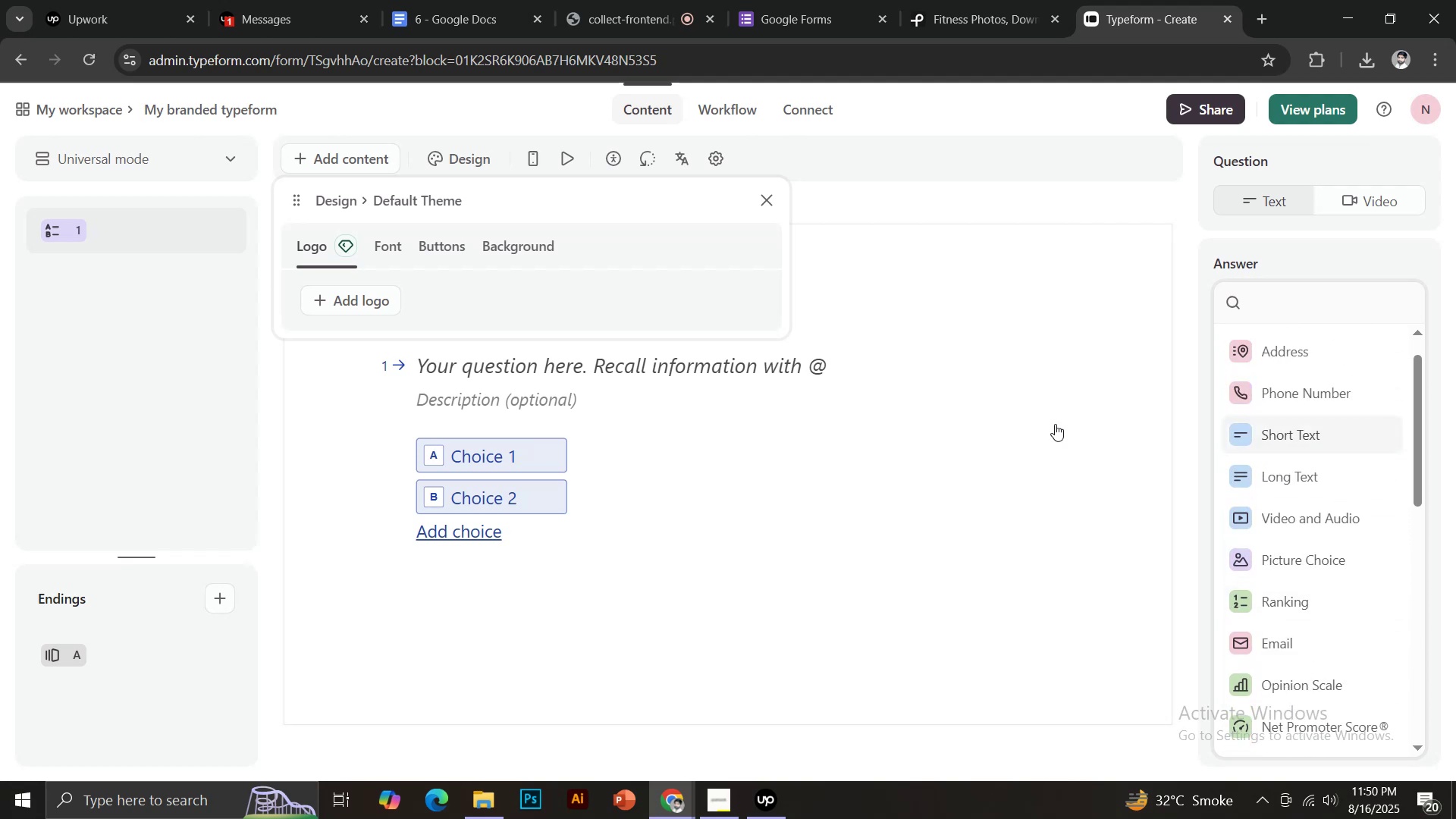 
key(Control+C)
 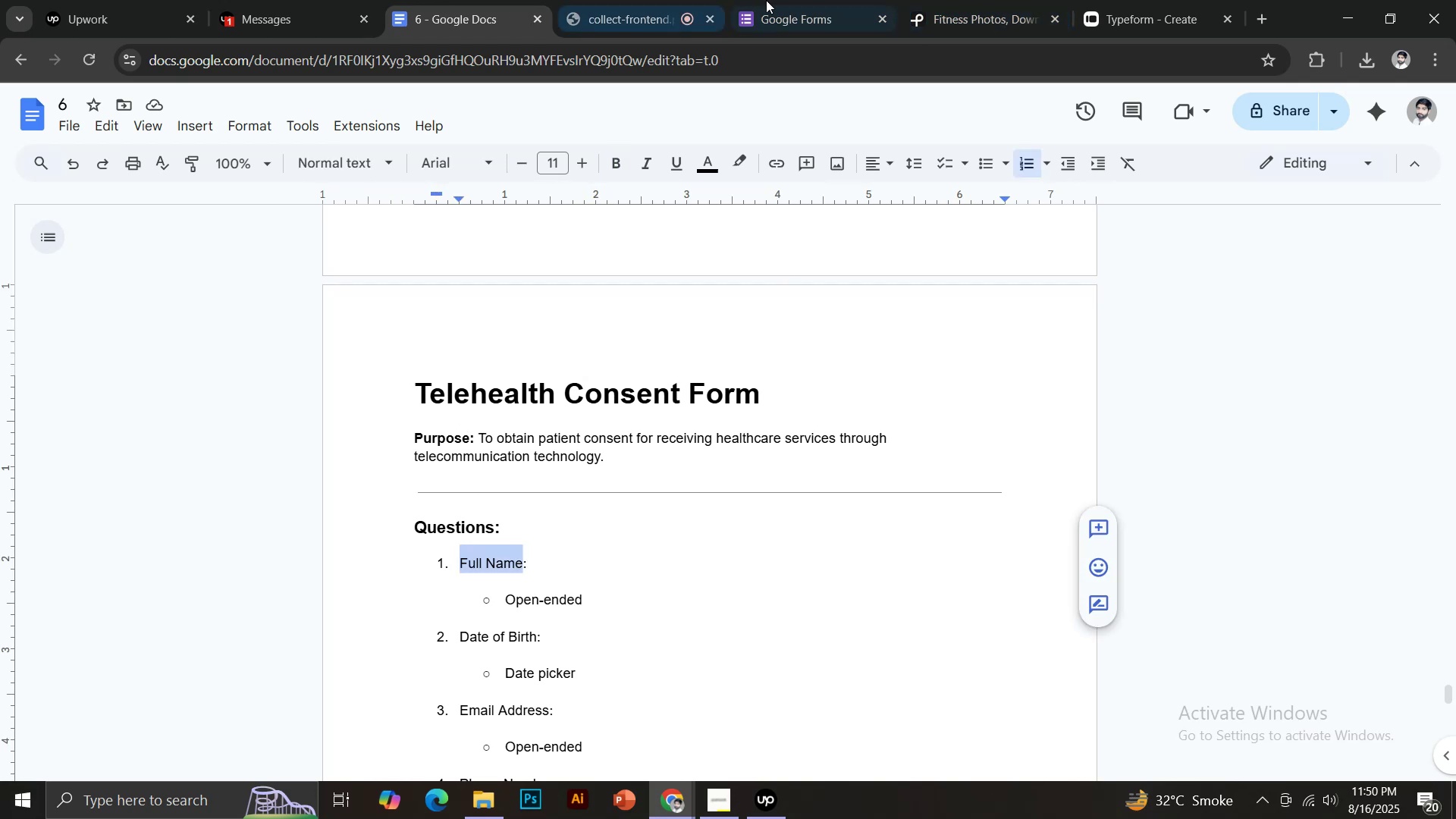 
left_click([1135, 0])
 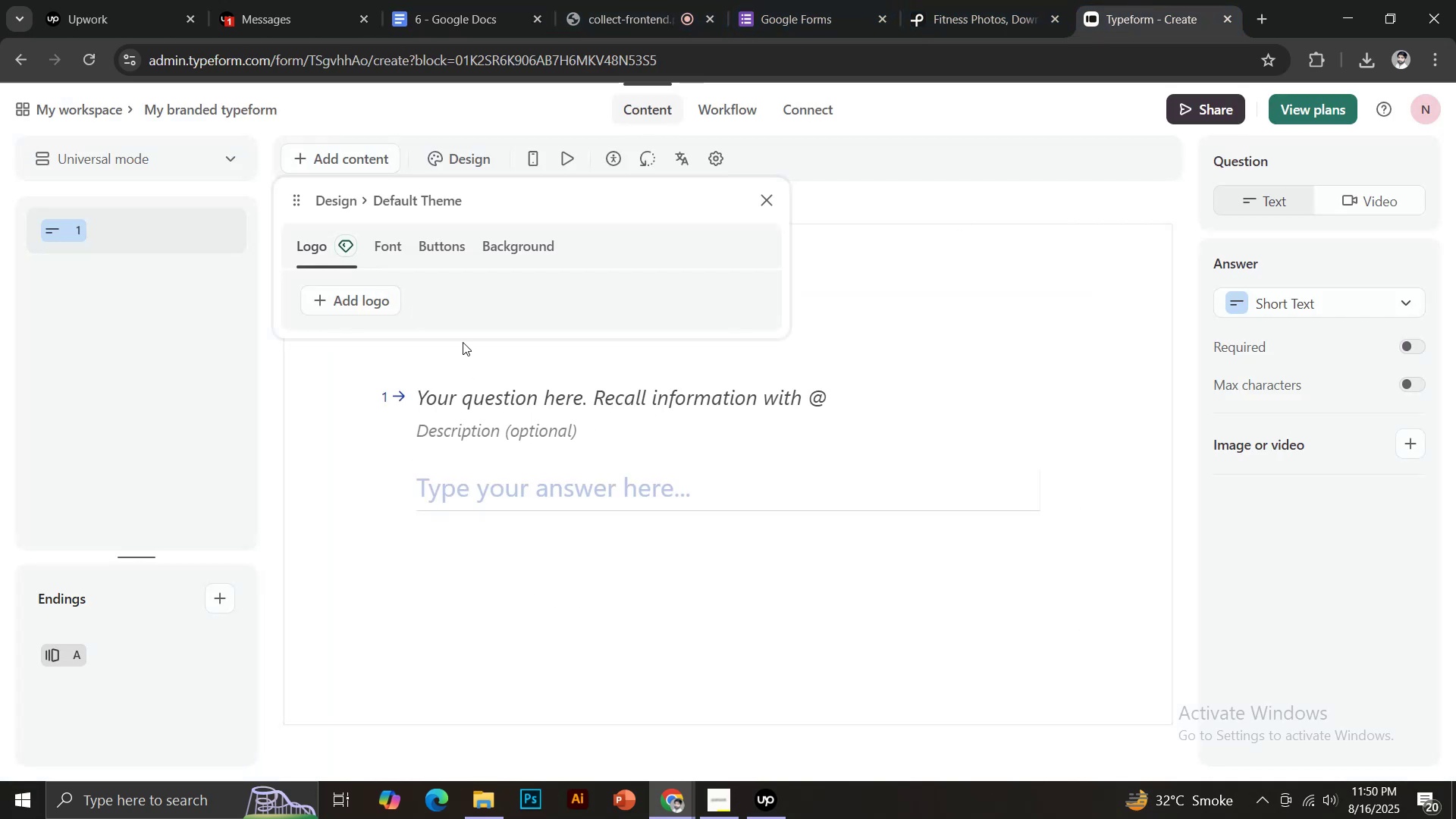 
key(Control+V)
 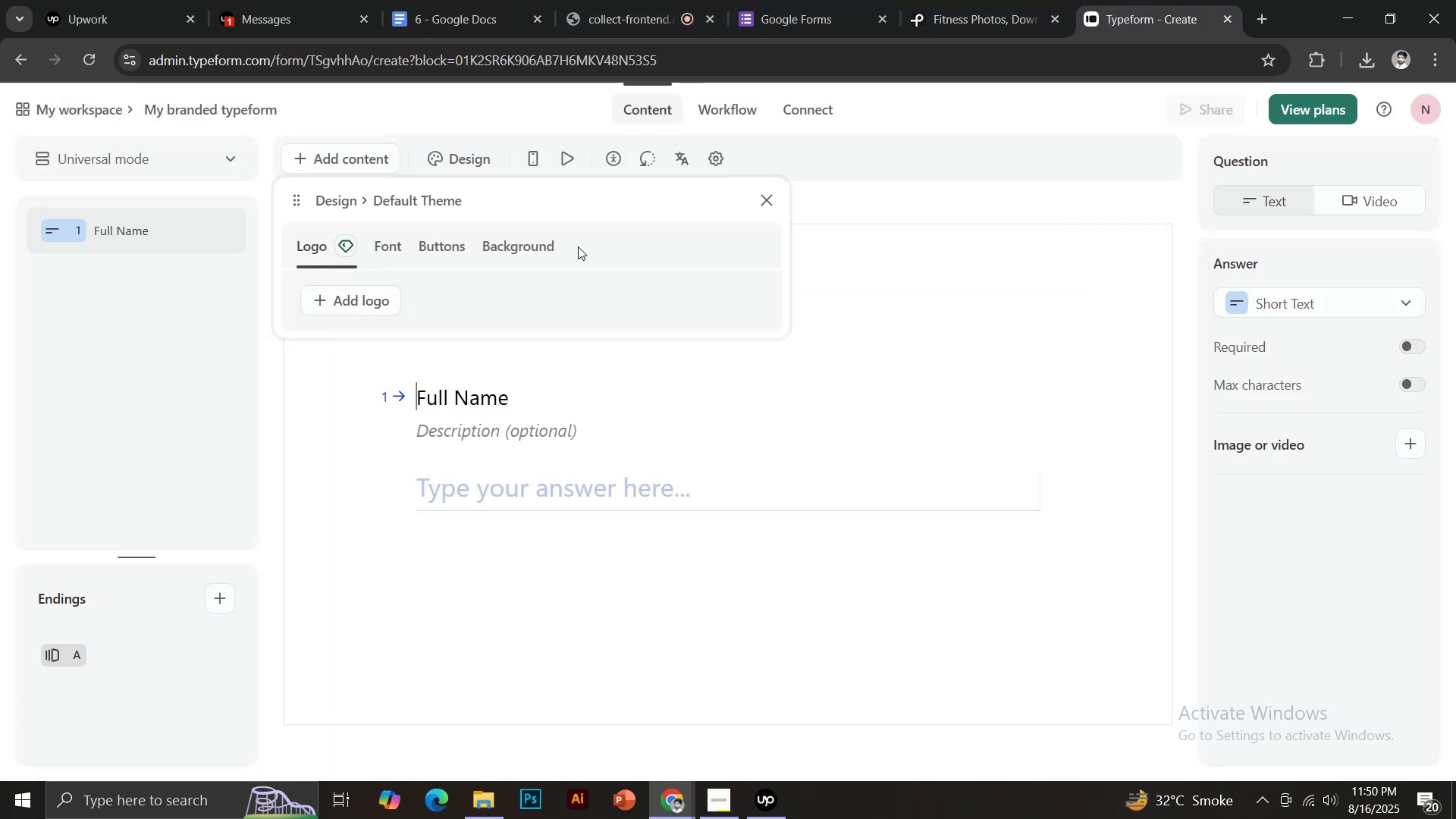 
left_click([755, 203])
 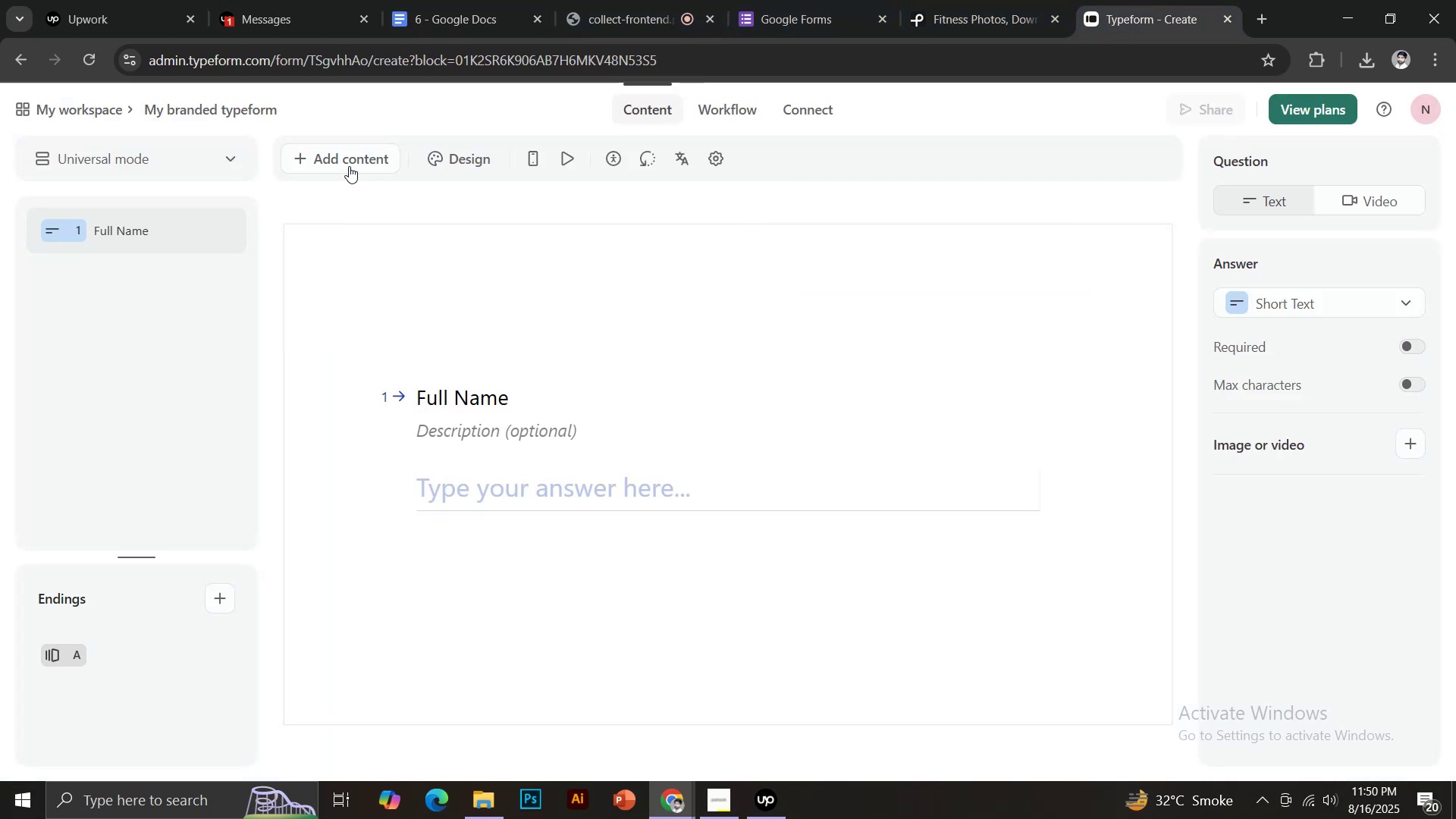 
left_click([350, 162])
 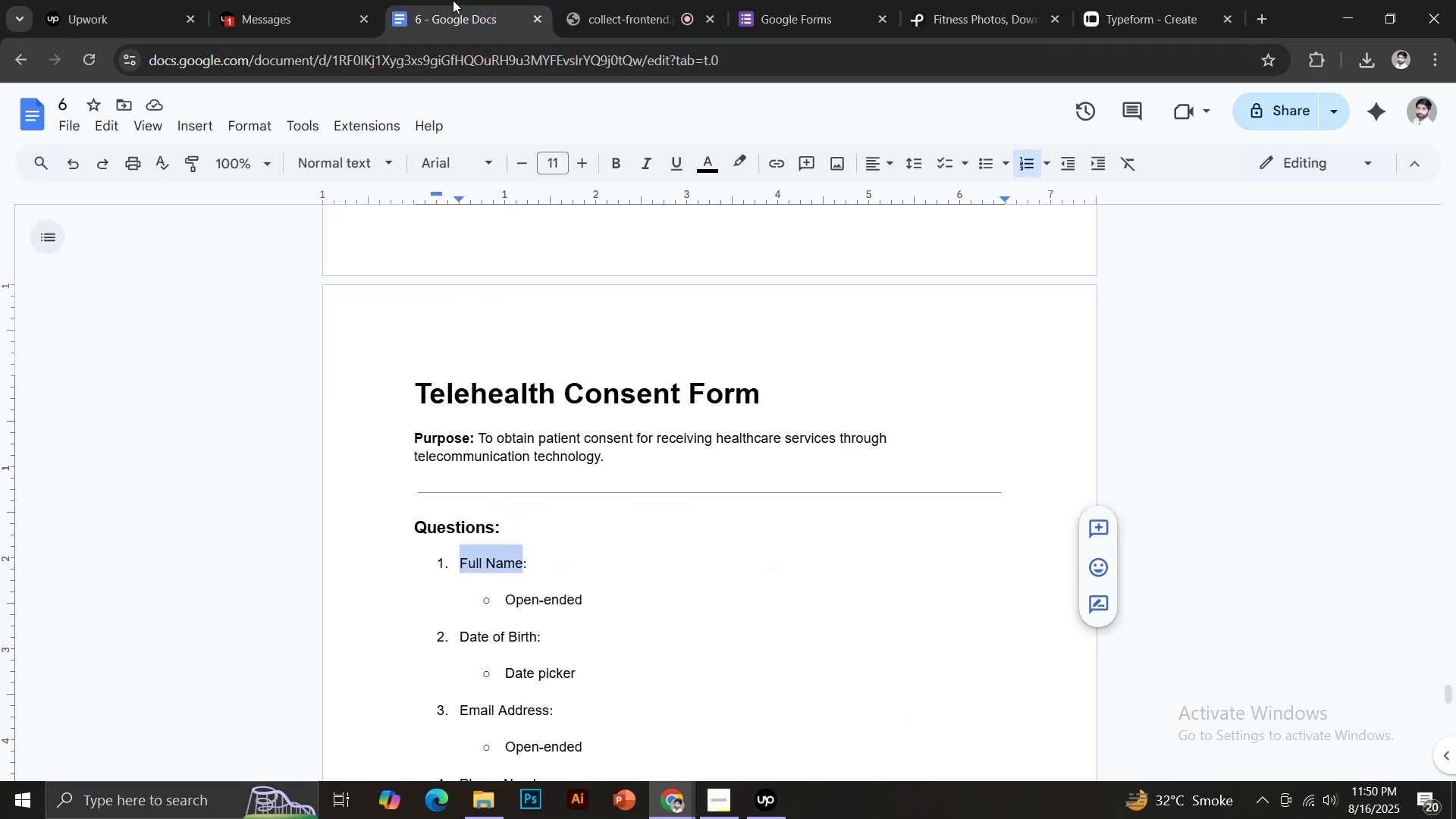 
scroll: coordinate [584, 473], scroll_direction: down, amount: 2.0
 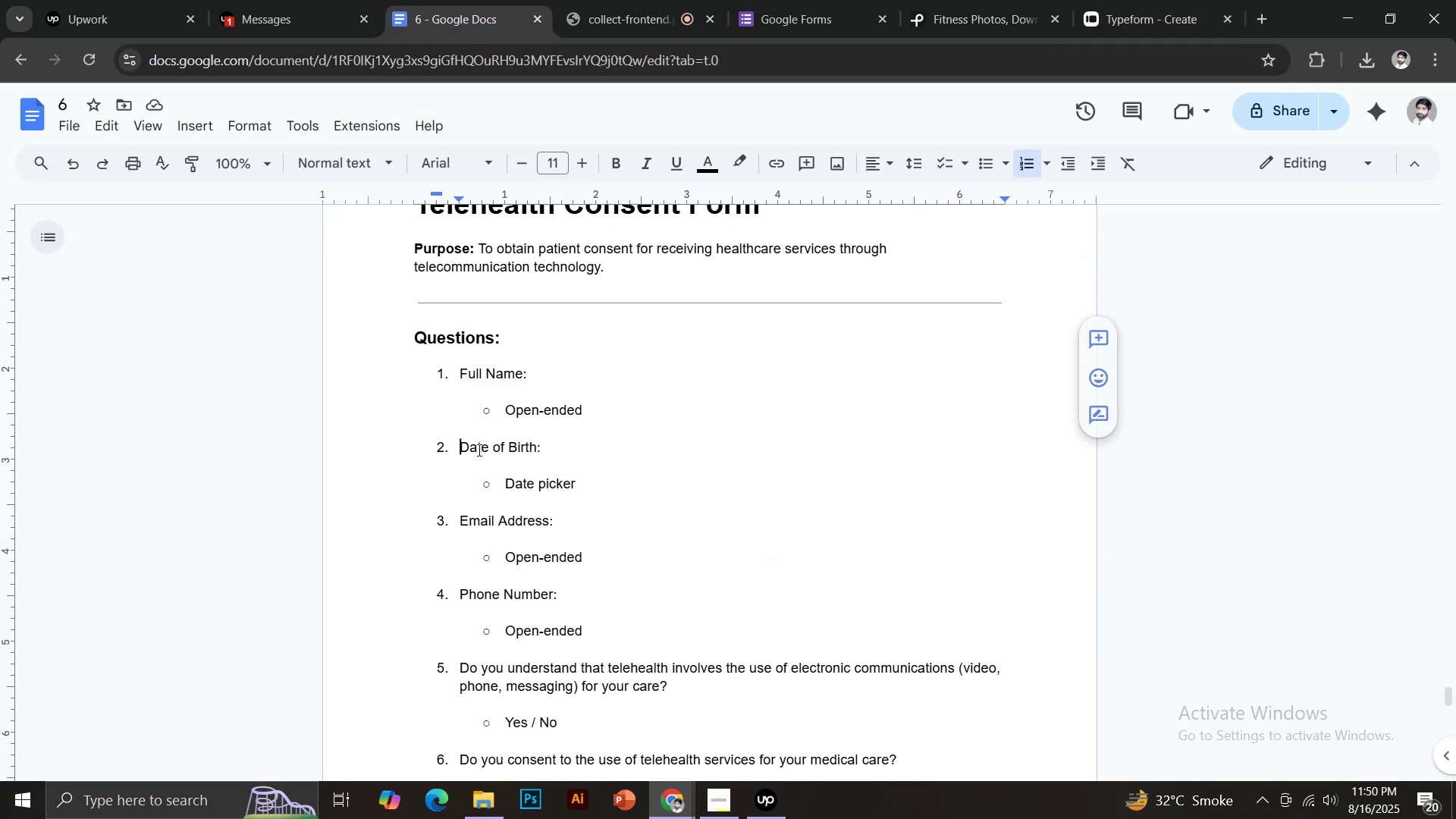 
key(Control+C)
 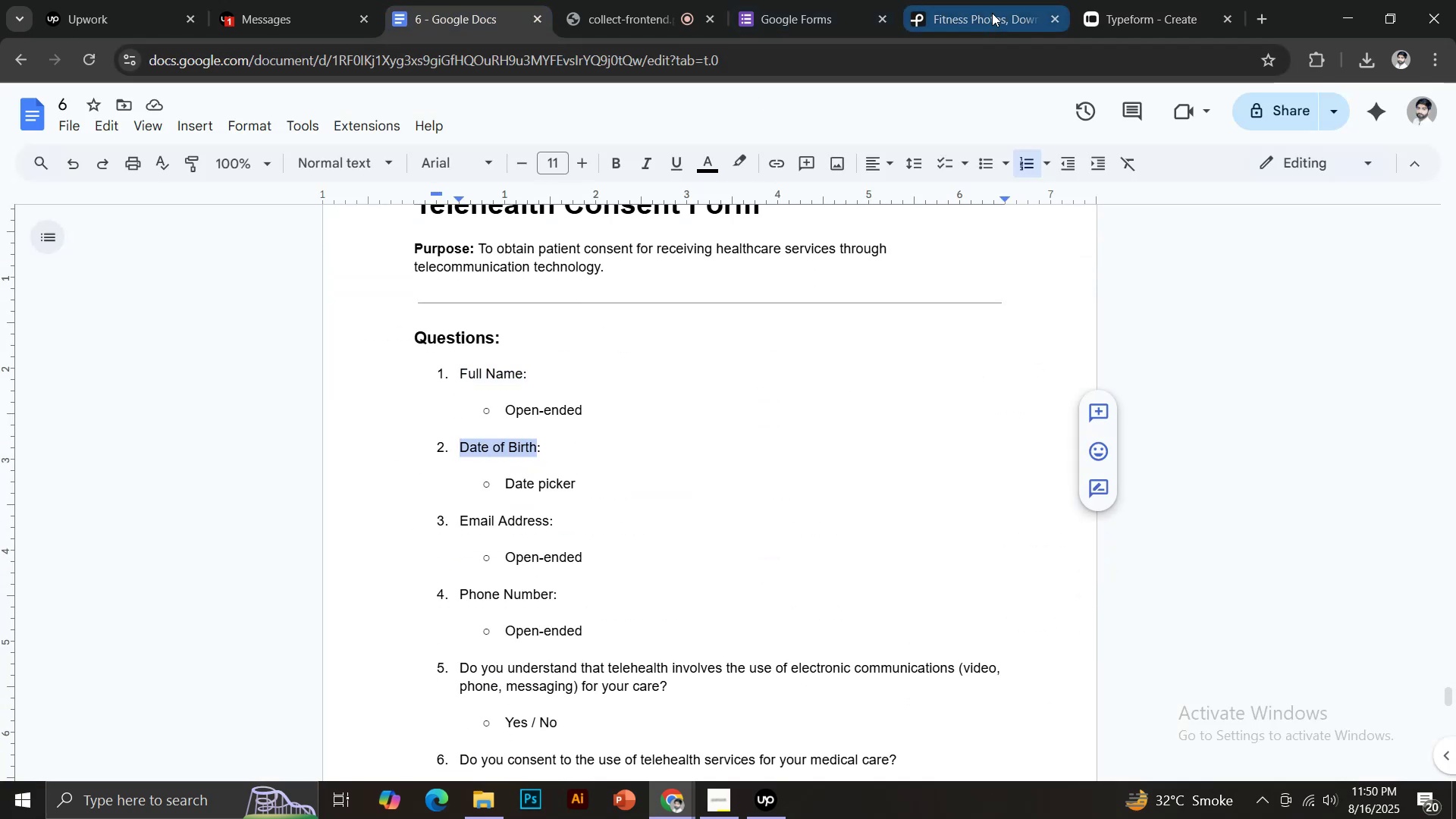 
left_click([1125, 0])
 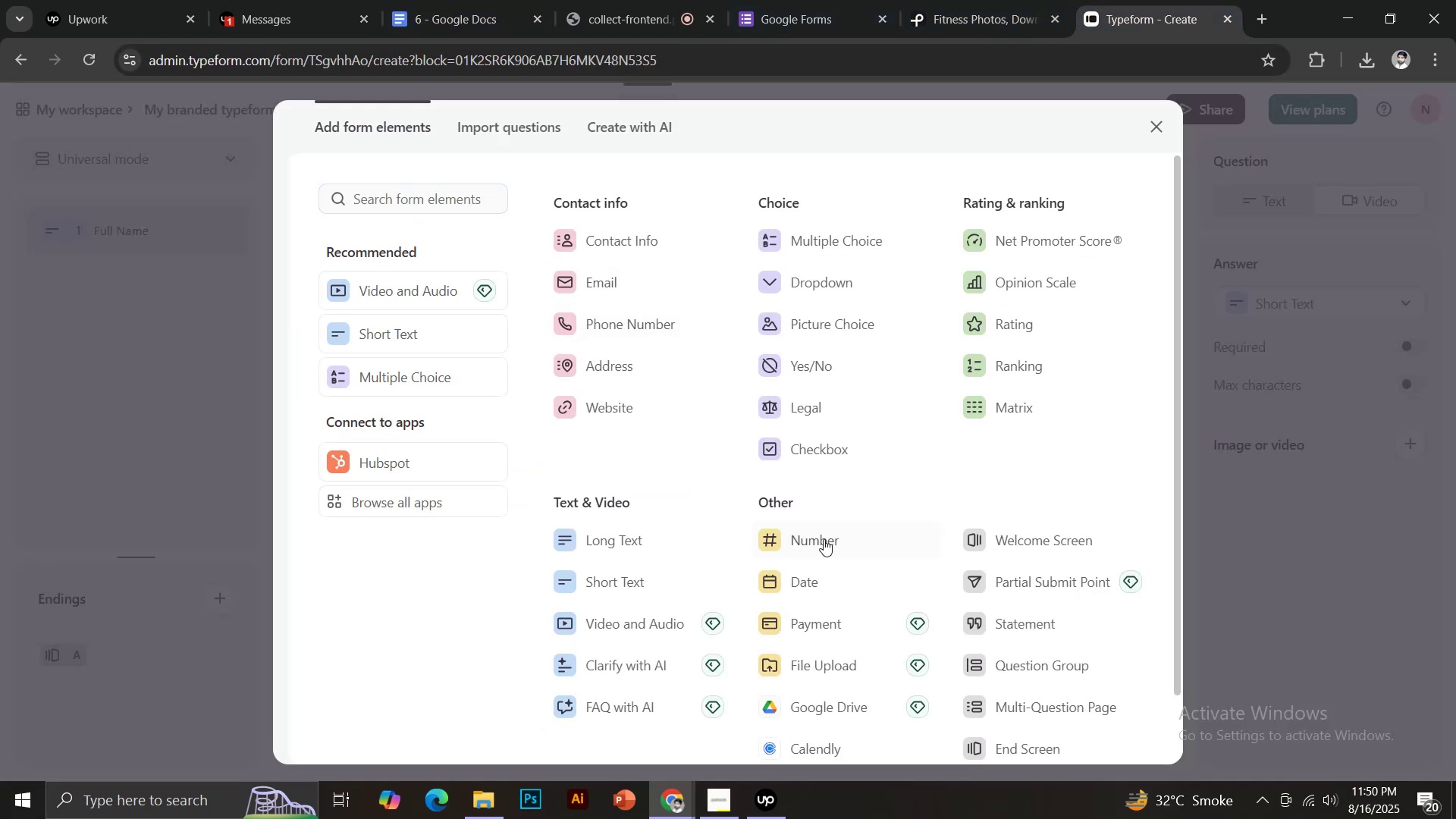 
left_click([809, 576])
 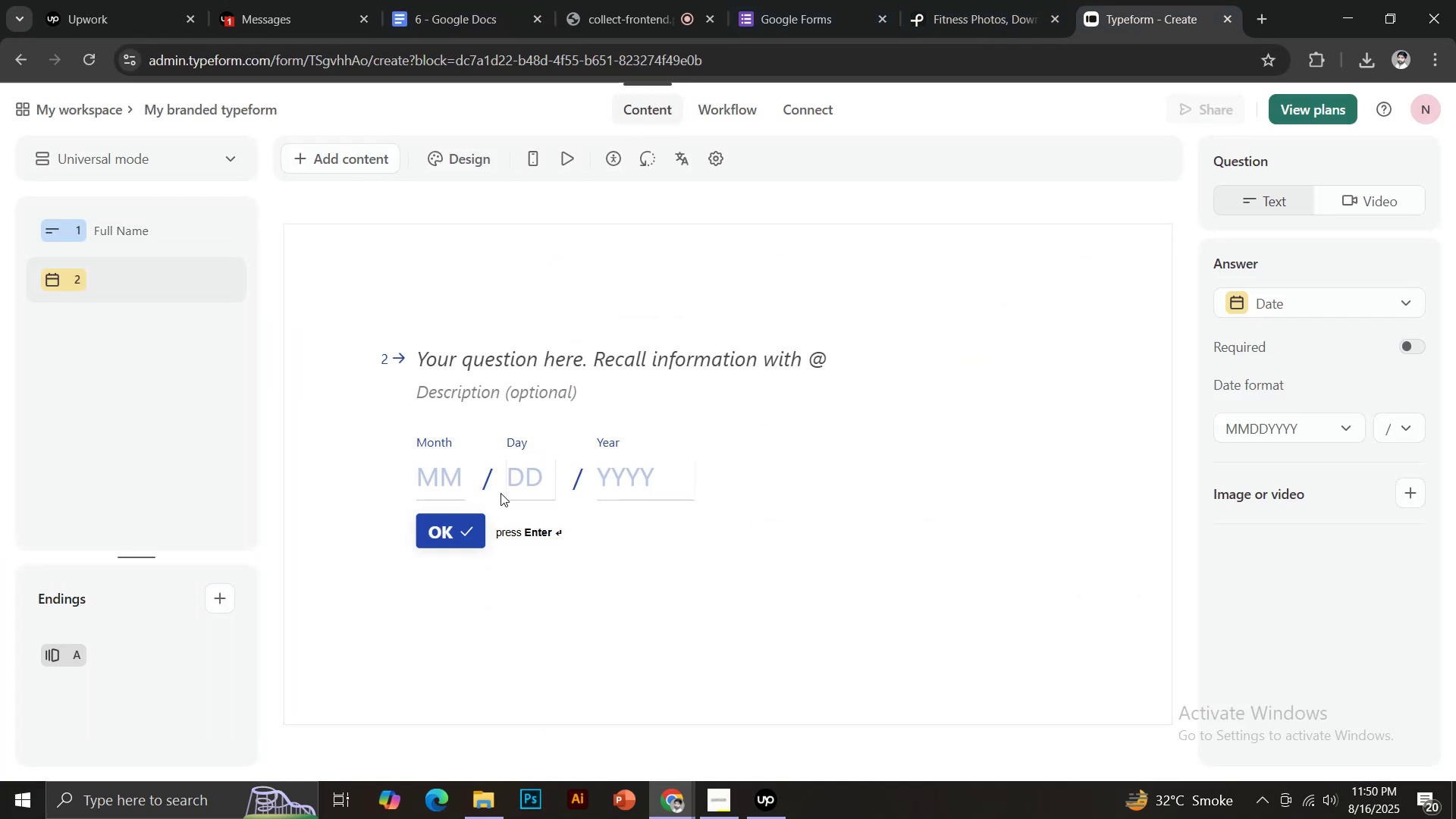 
left_click([534, 342])
 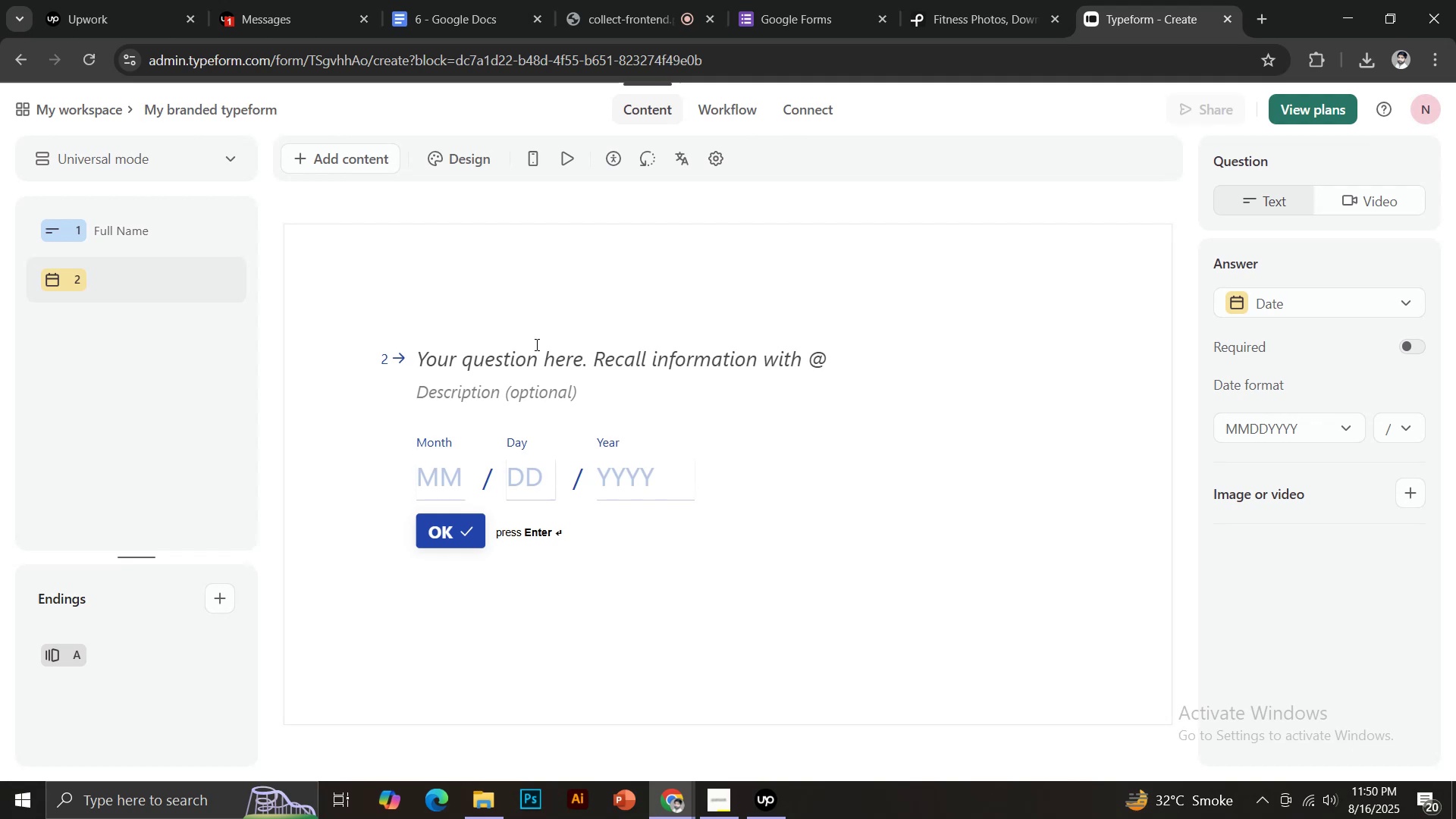 
left_click([539, 354])
 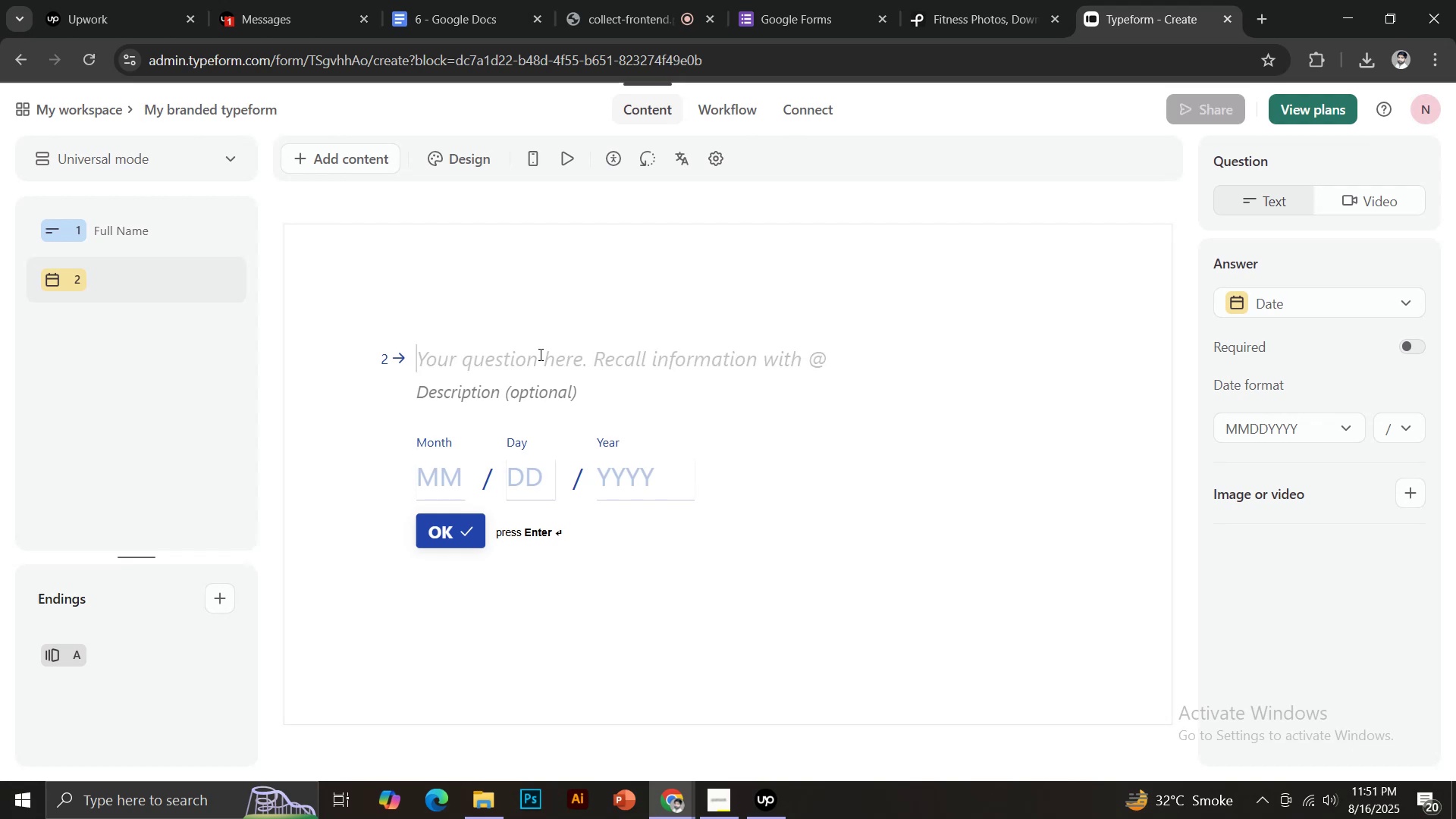 
key(Control+V)
 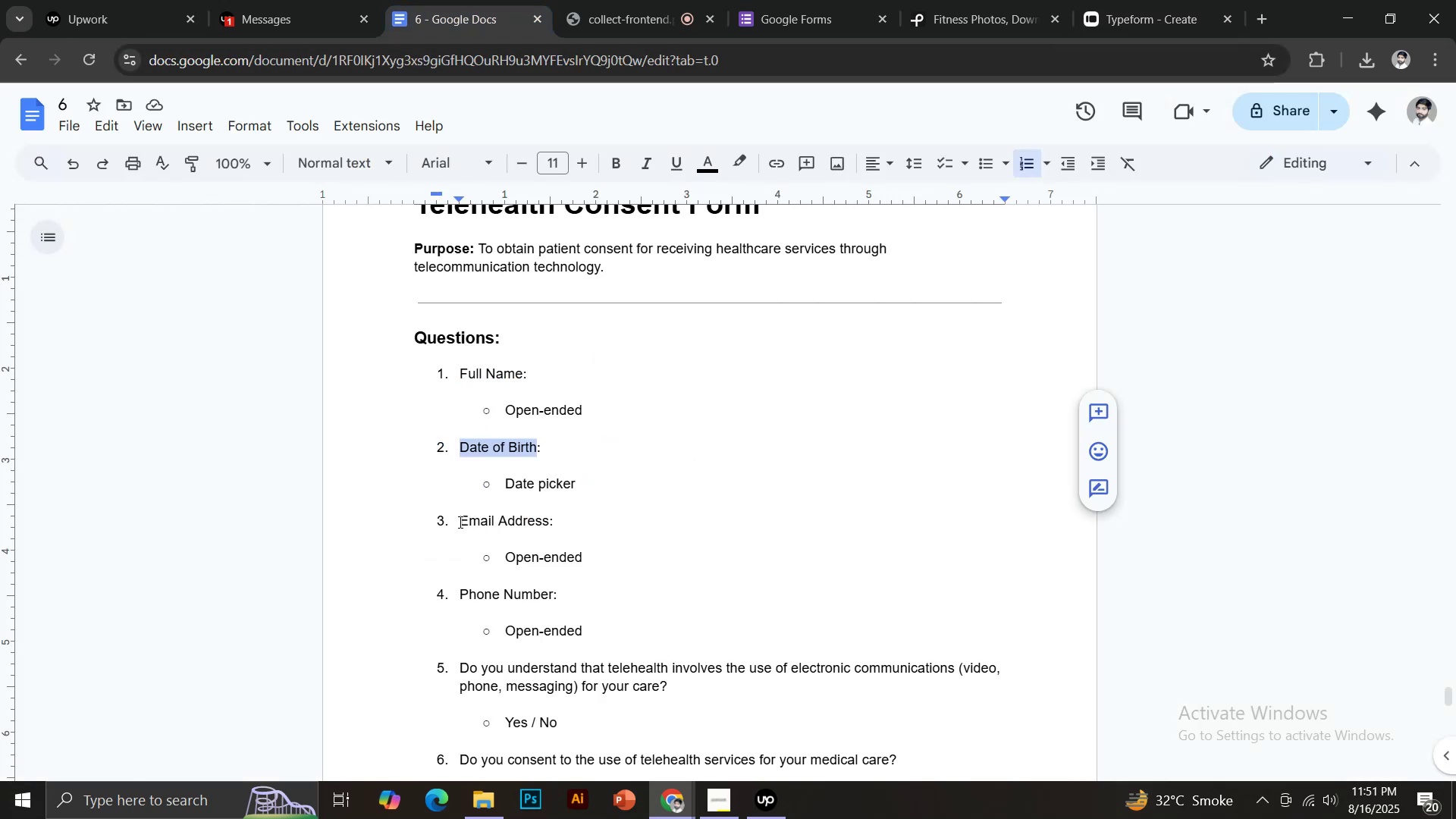 
key(Control+C)
 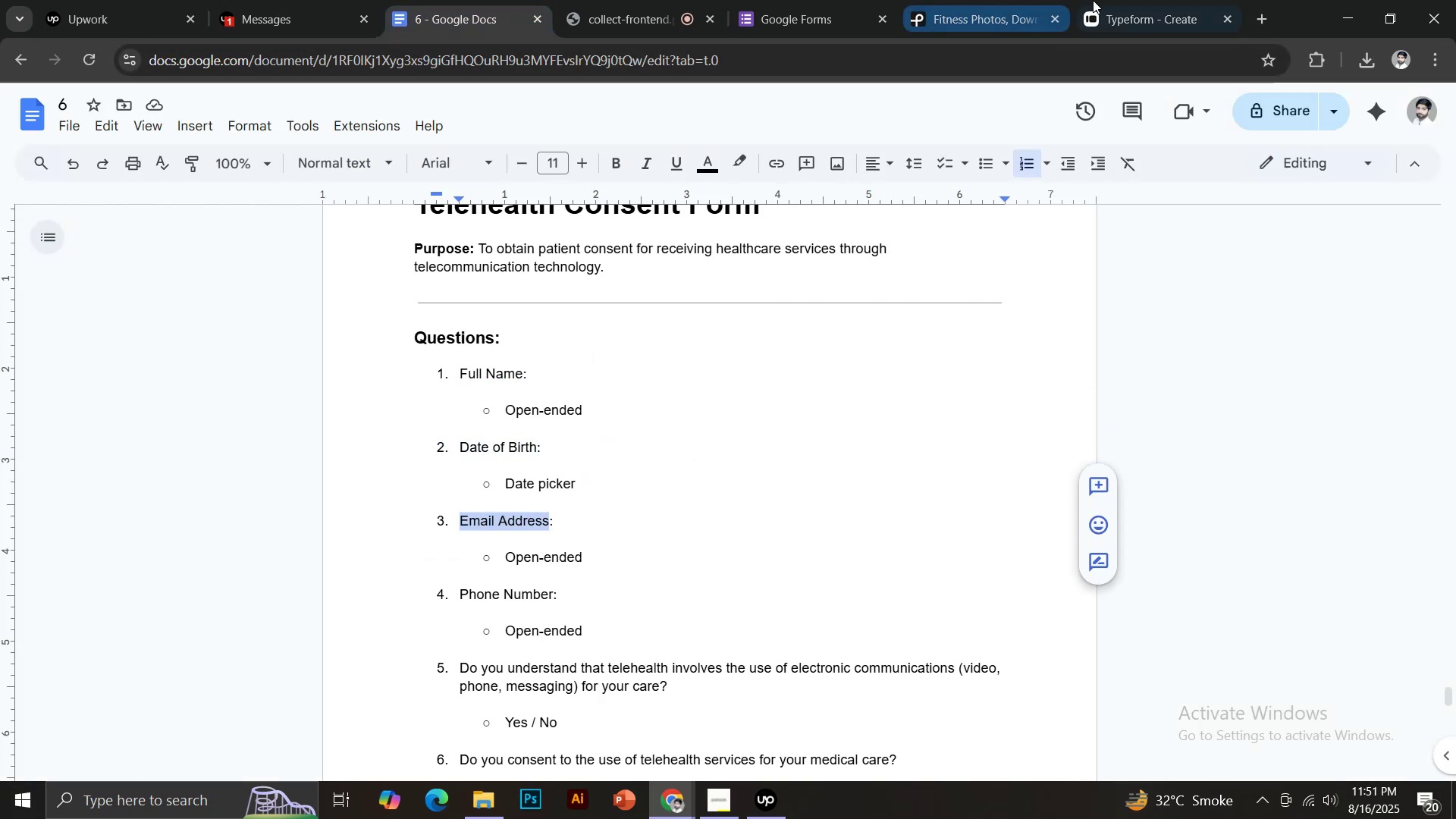 
left_click([1095, 0])
 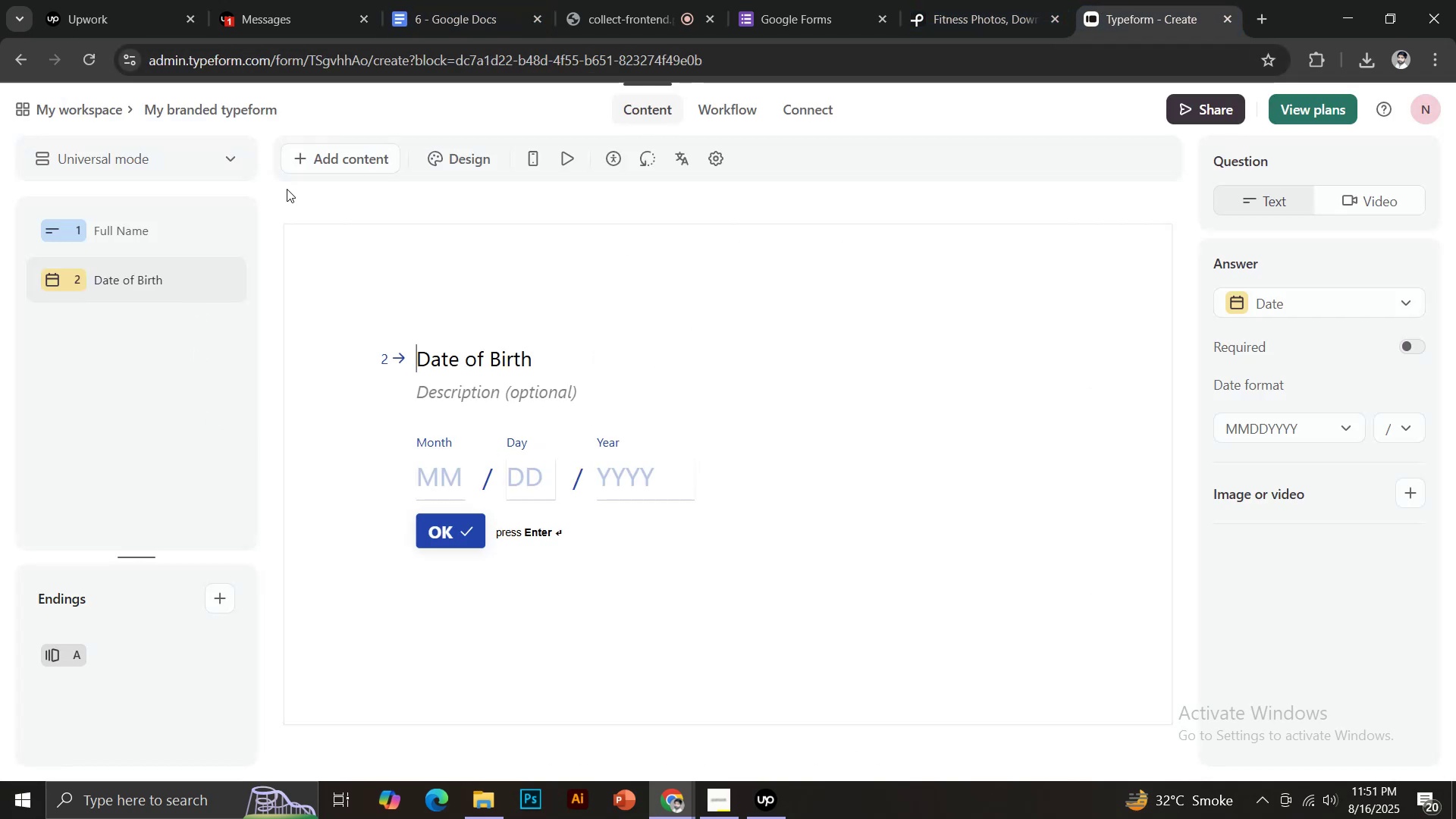 
left_click([308, 156])
 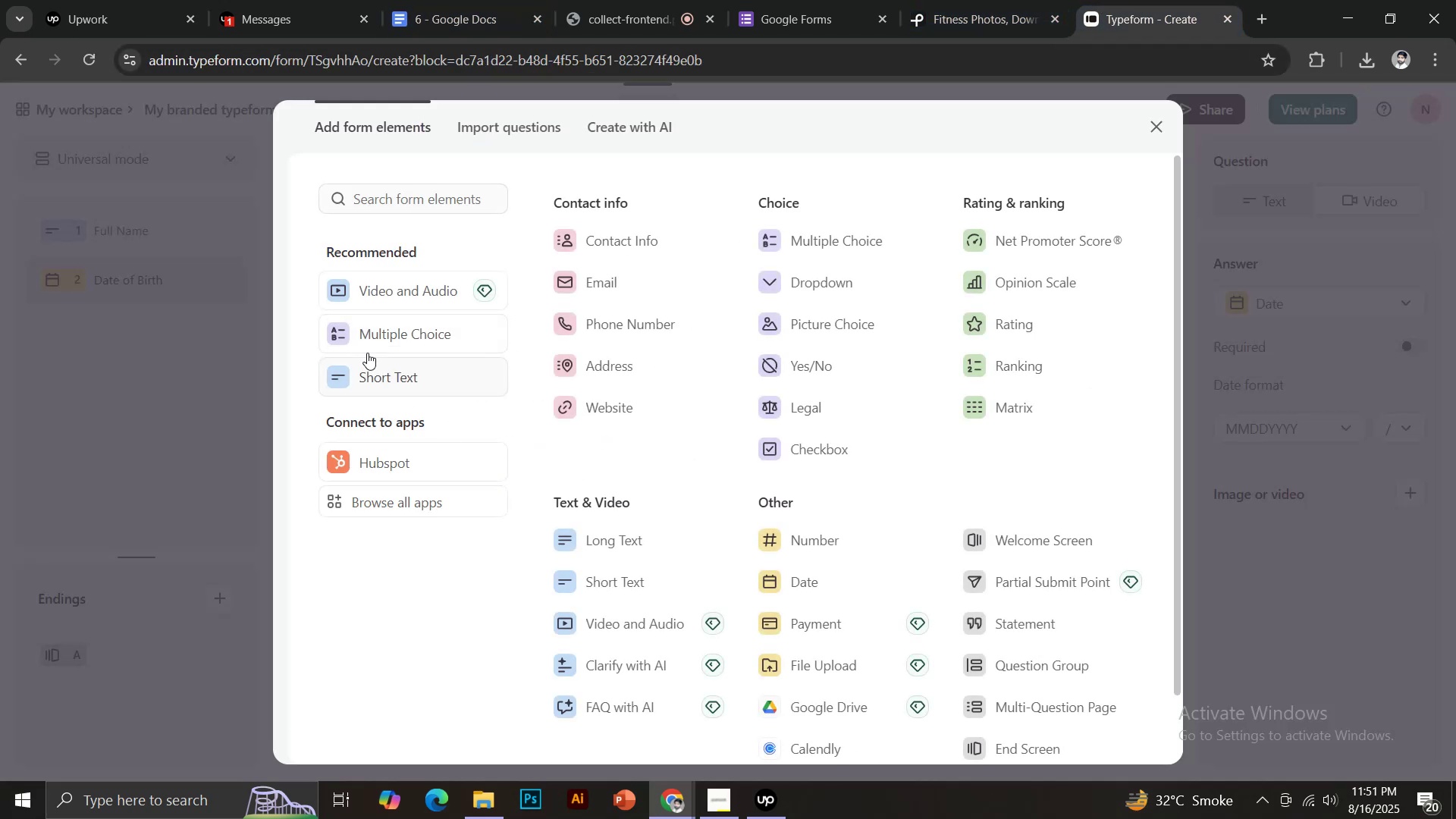 
left_click([383, 372])
 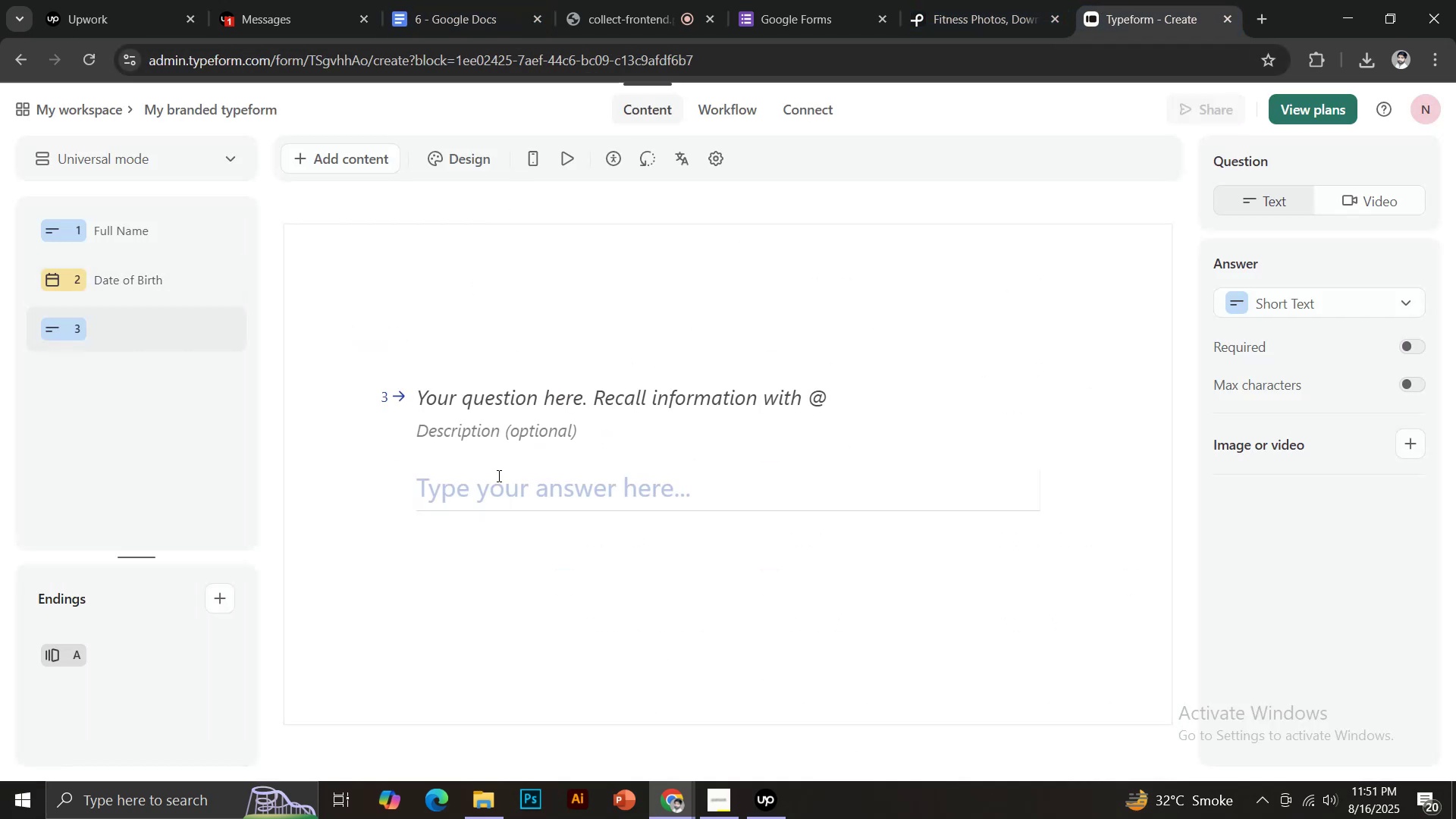 
left_click([497, 382])
 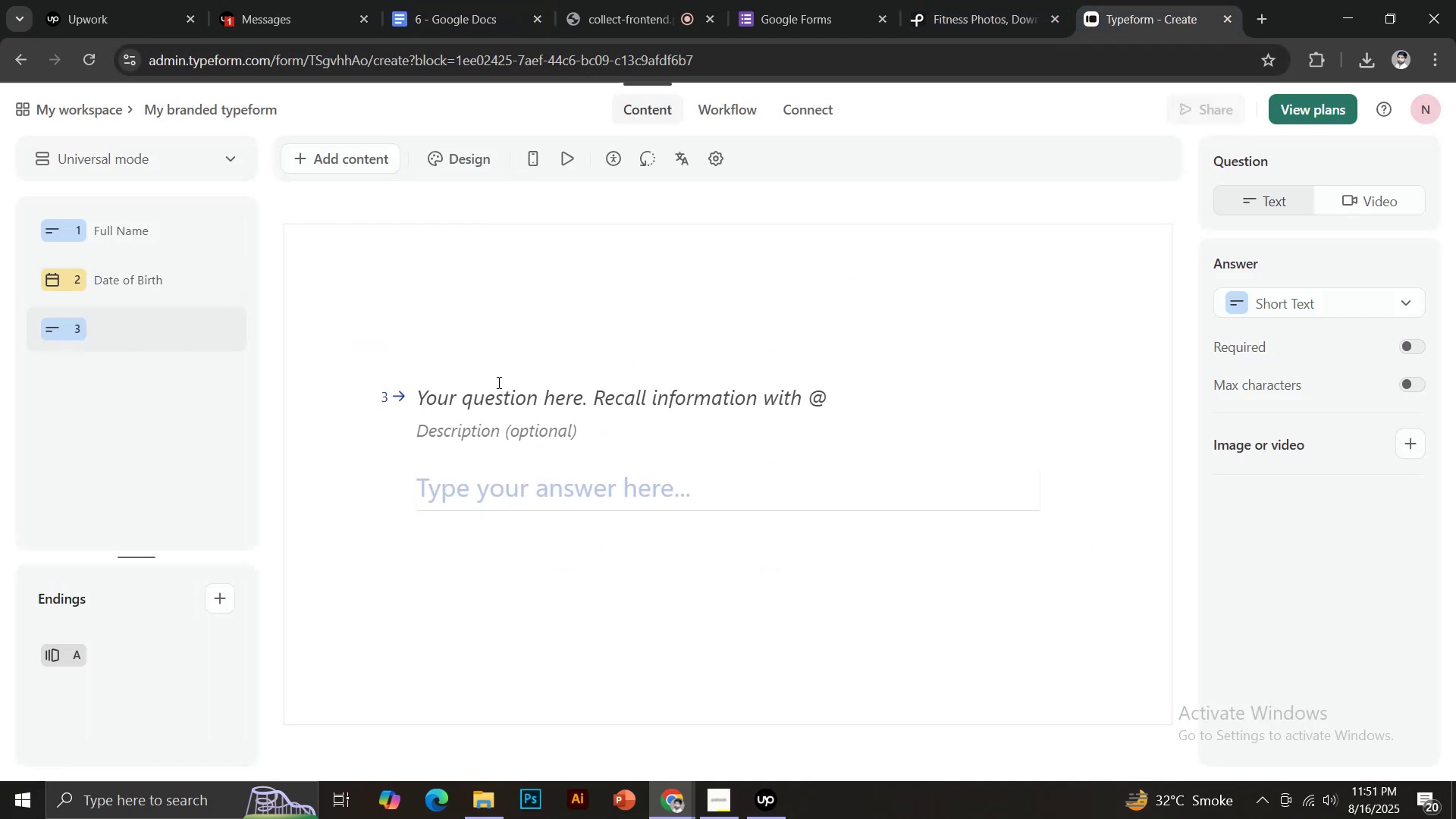 
key(Control+ControlLeft)
 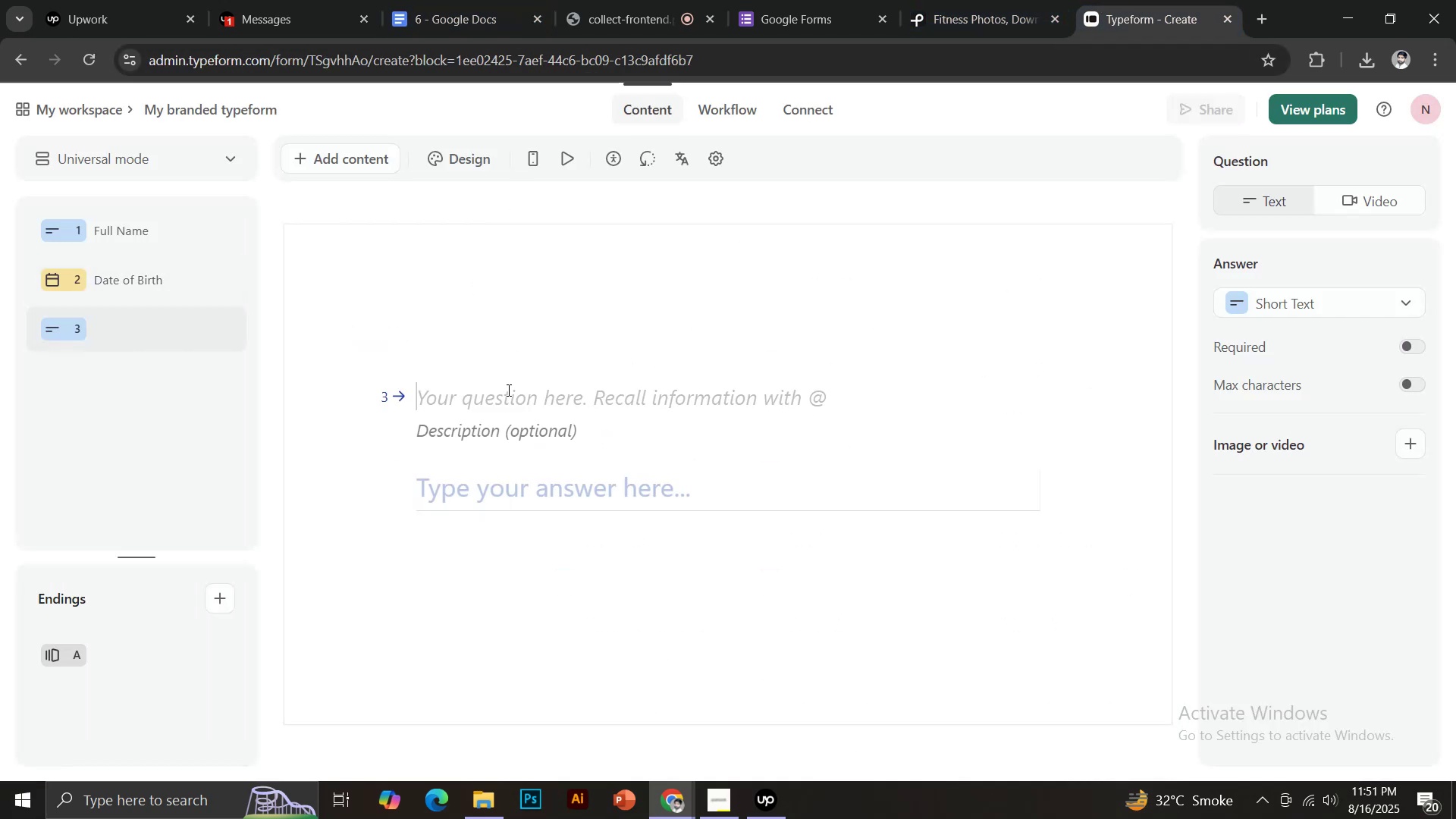 
key(Control+V)
 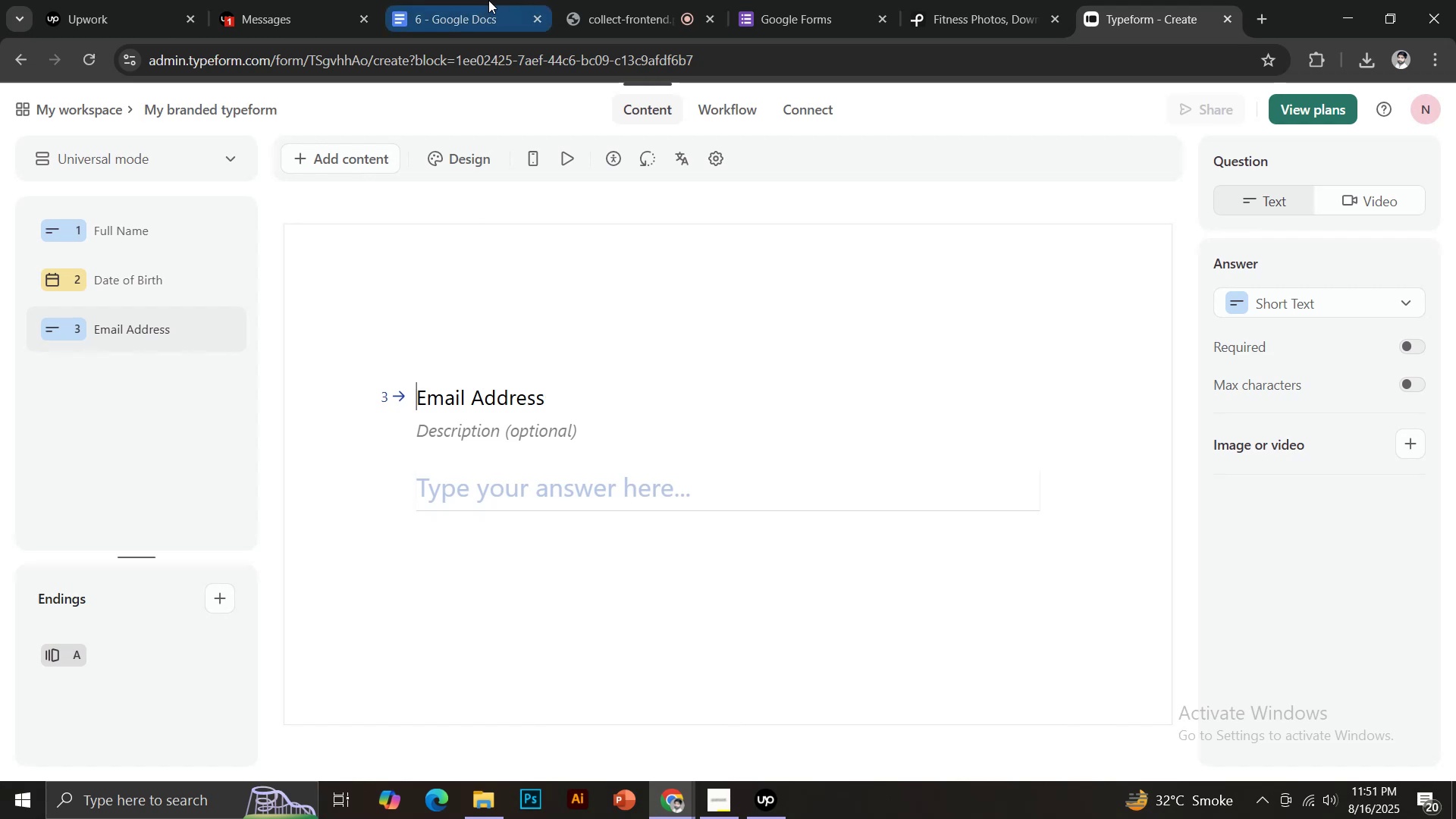 
left_click([492, 0])
 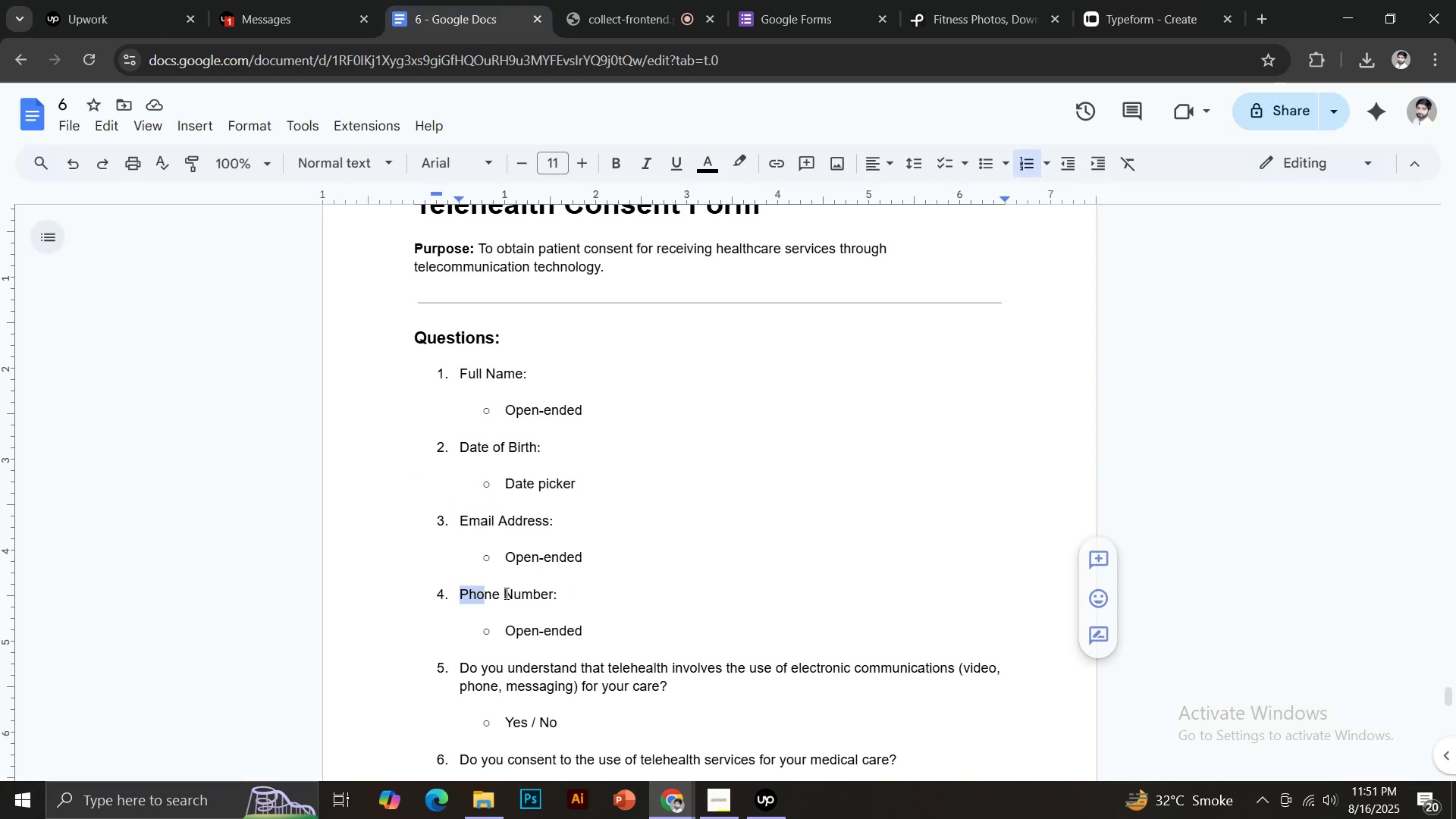 
key(Control+C)
 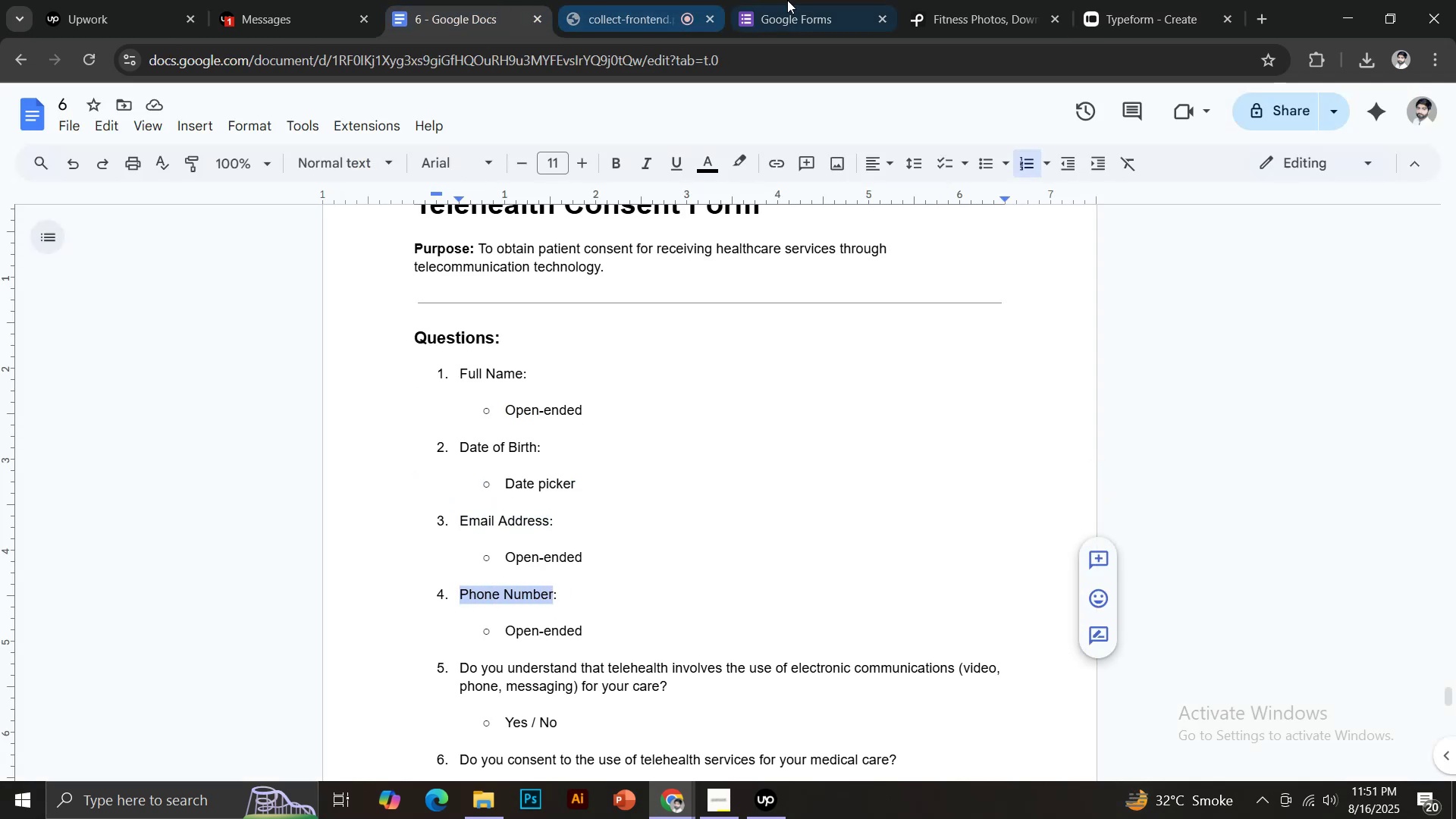 
left_click([807, 0])
 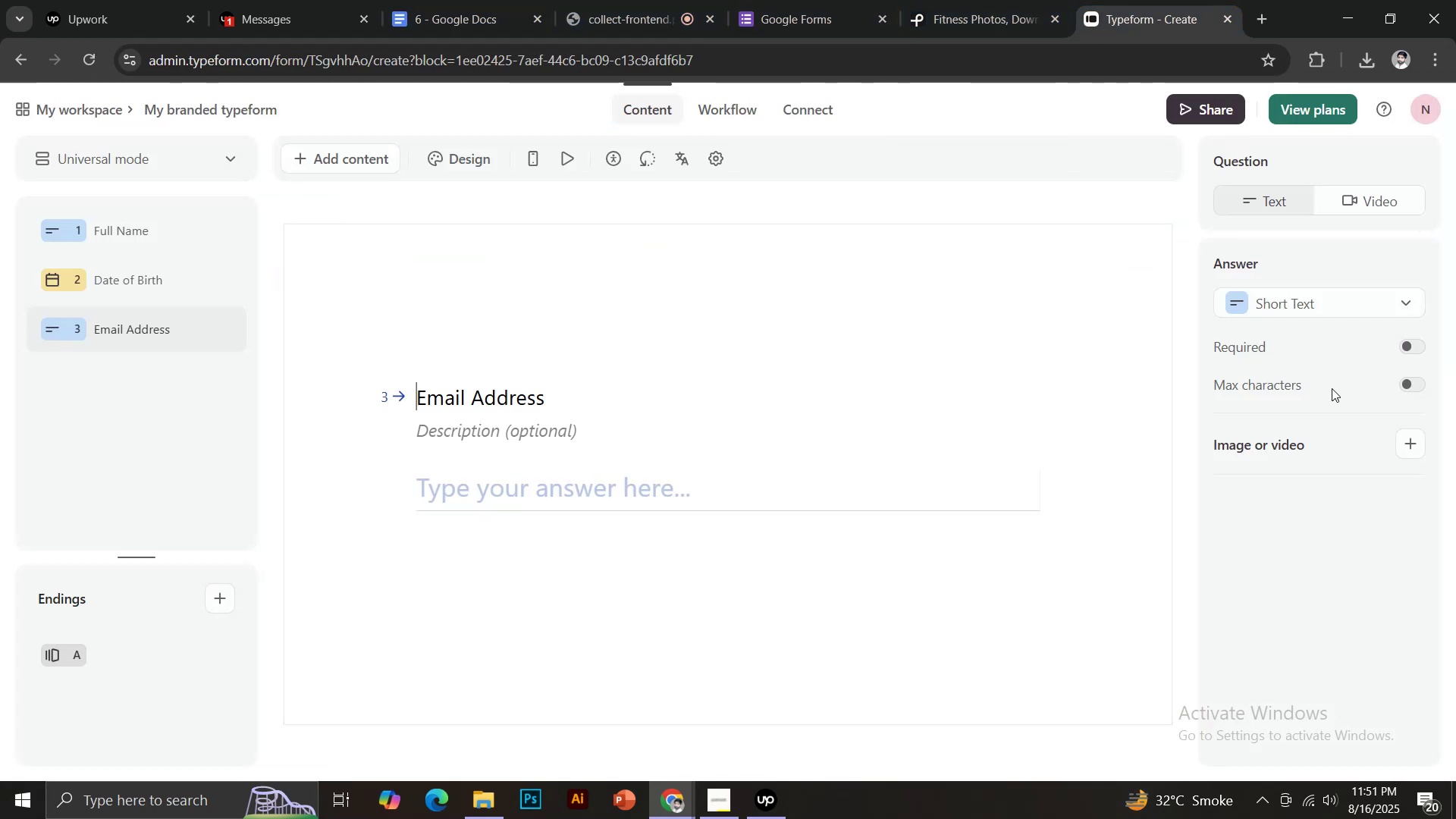 
left_click([223, 323])
 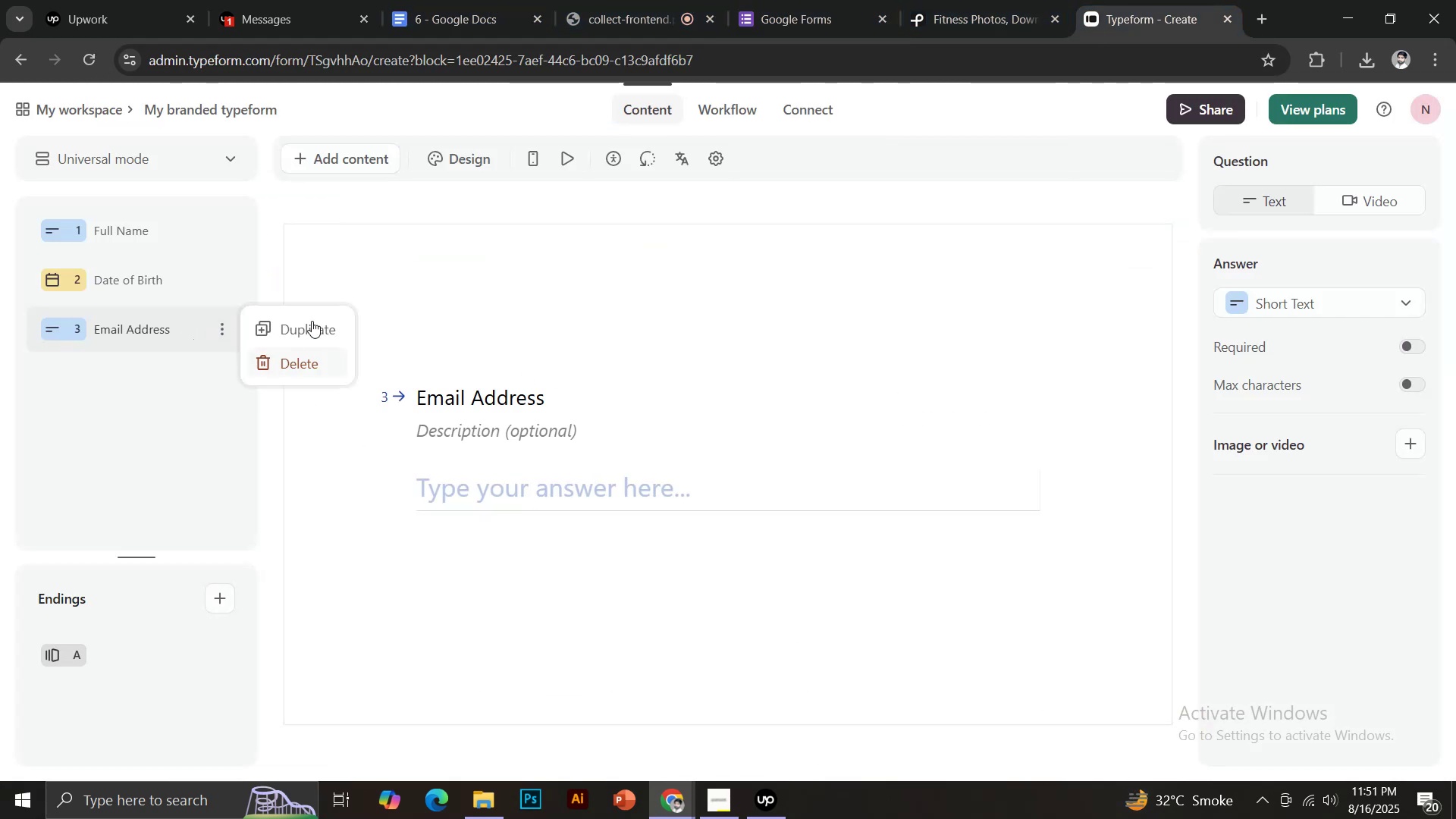 
left_click([312, 321])
 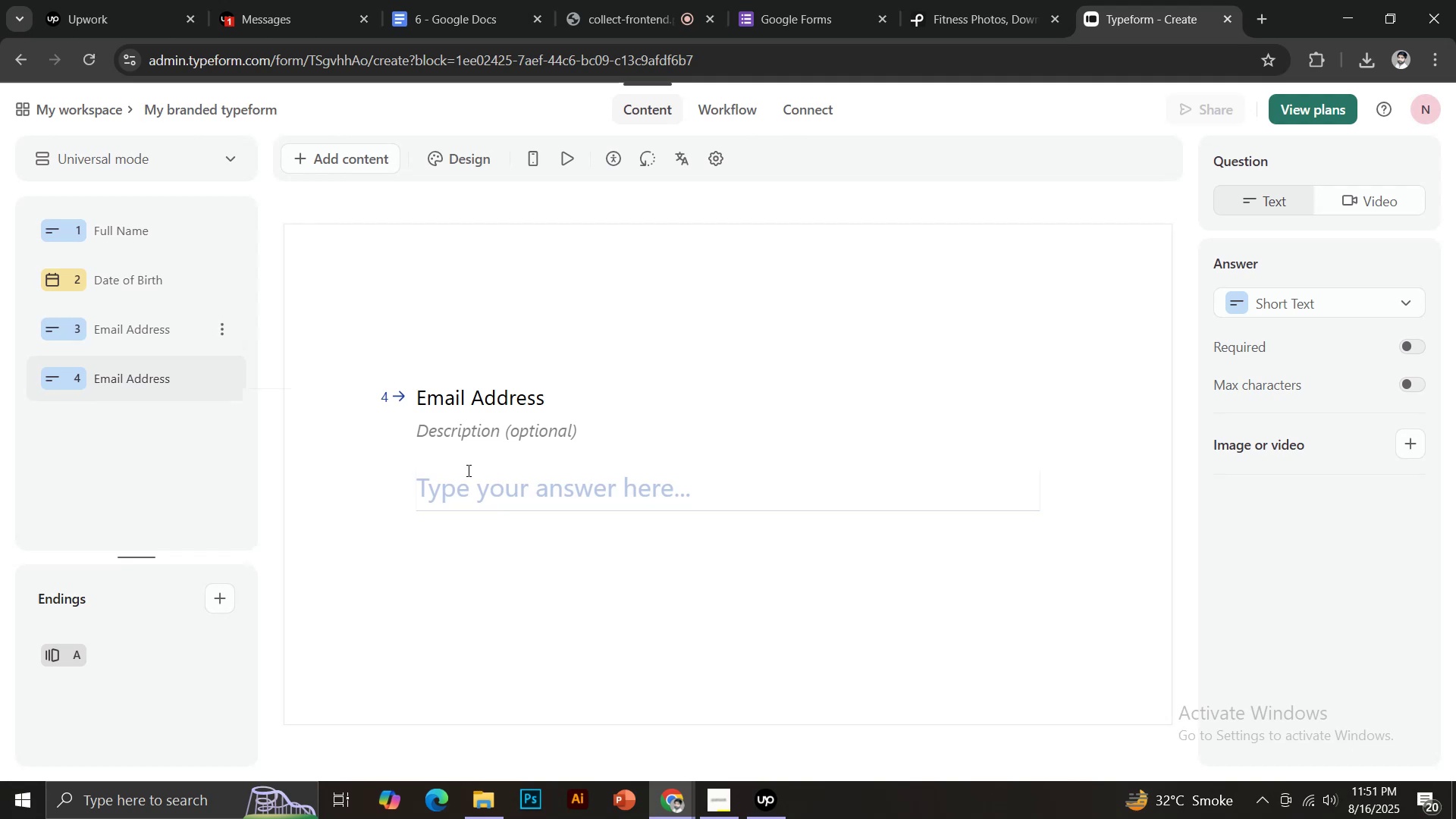 
left_click([464, 409])
 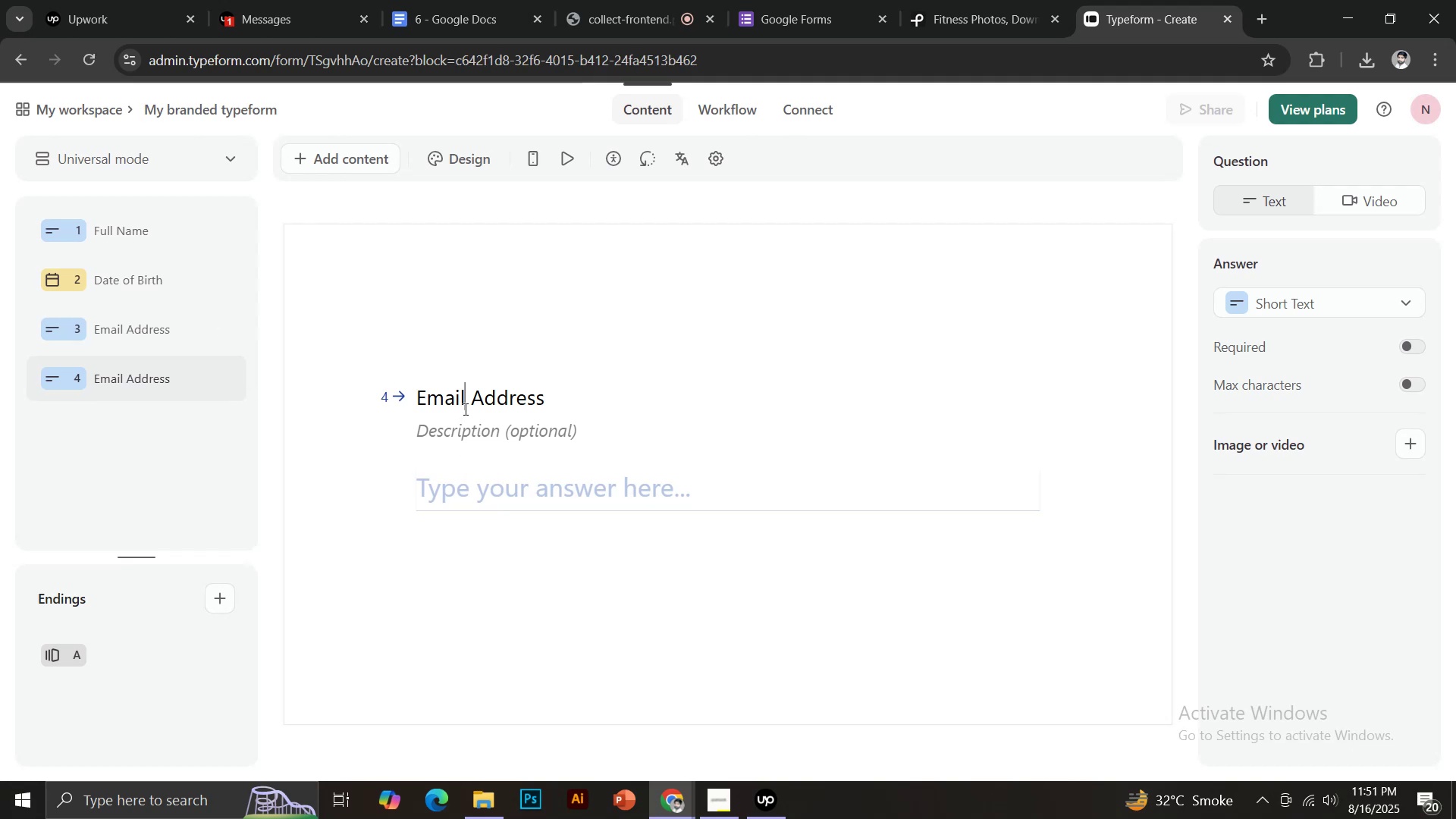 
hold_key(key=ControlLeft, duration=0.36)
 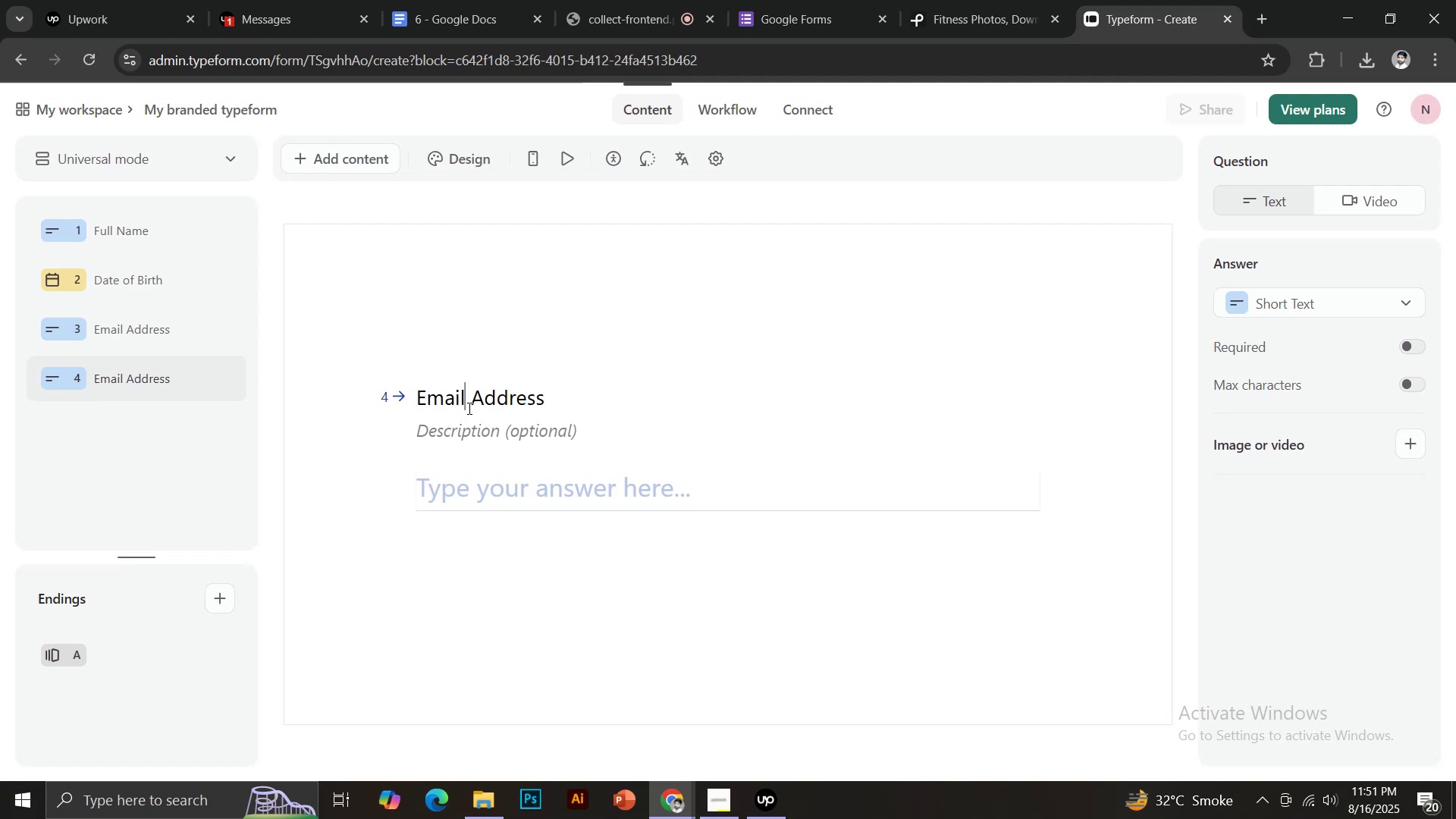 
key(Control+ControlLeft)
 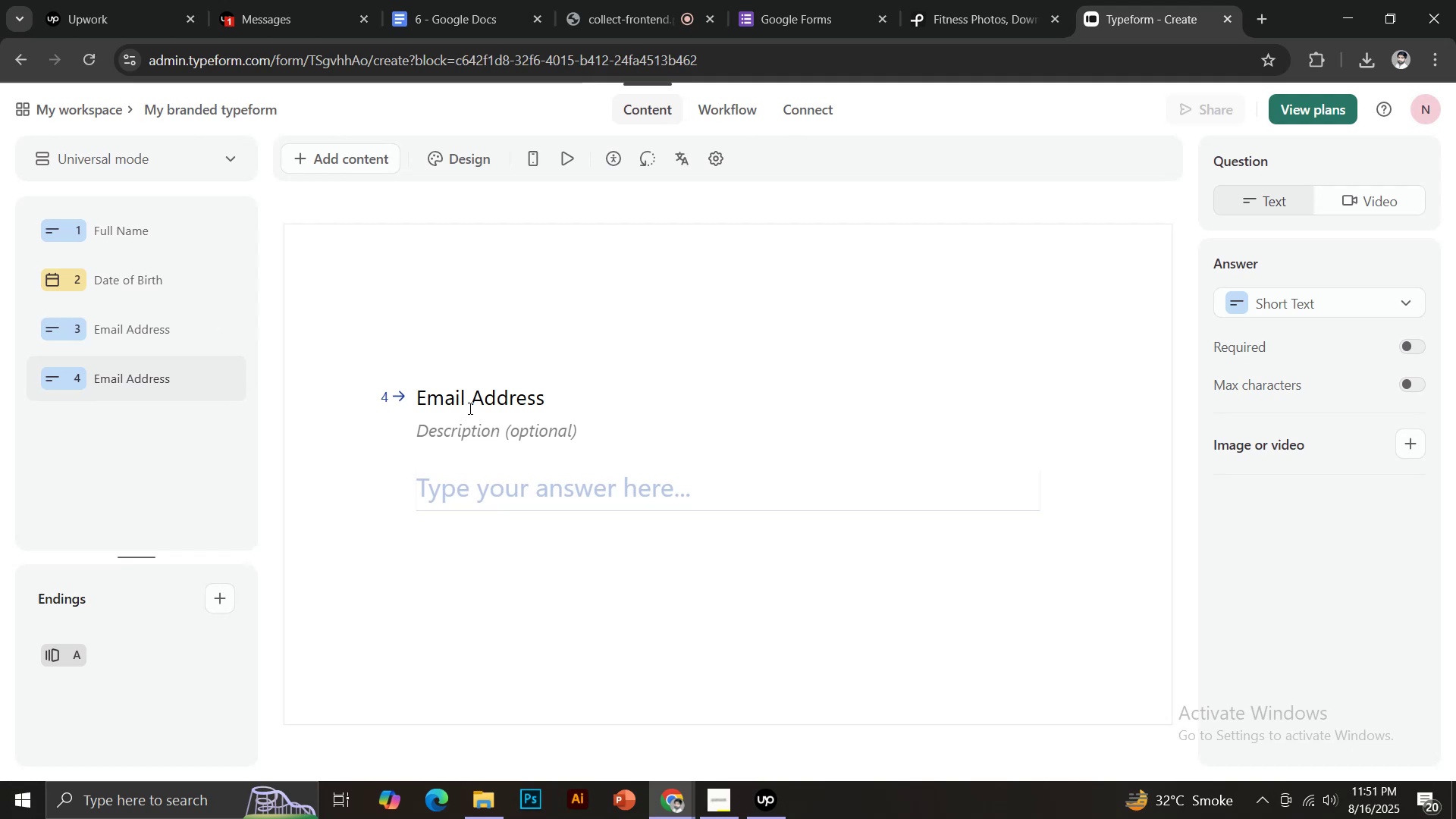 
key(Control+A)
 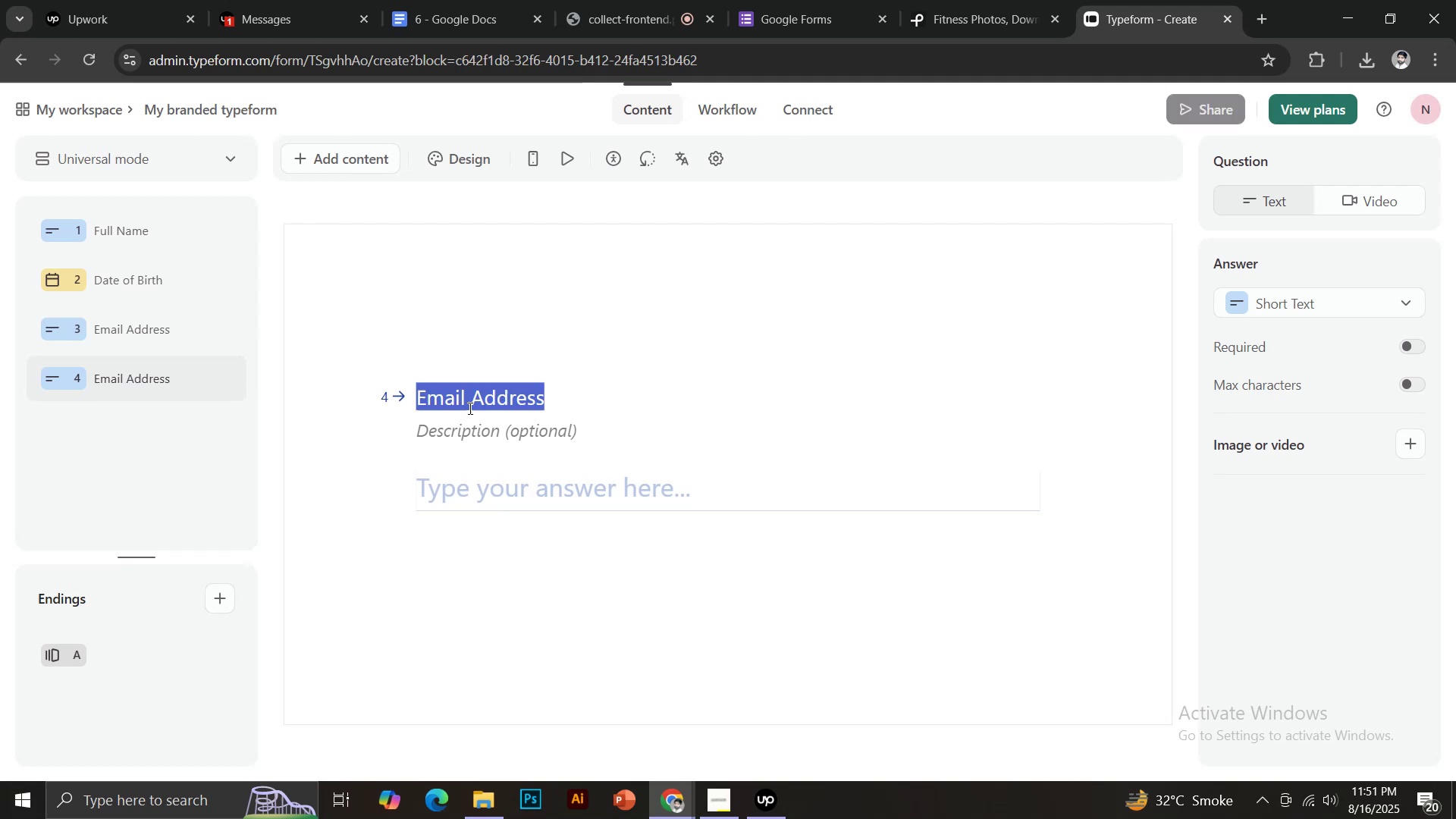 
key(Control+ControlLeft)
 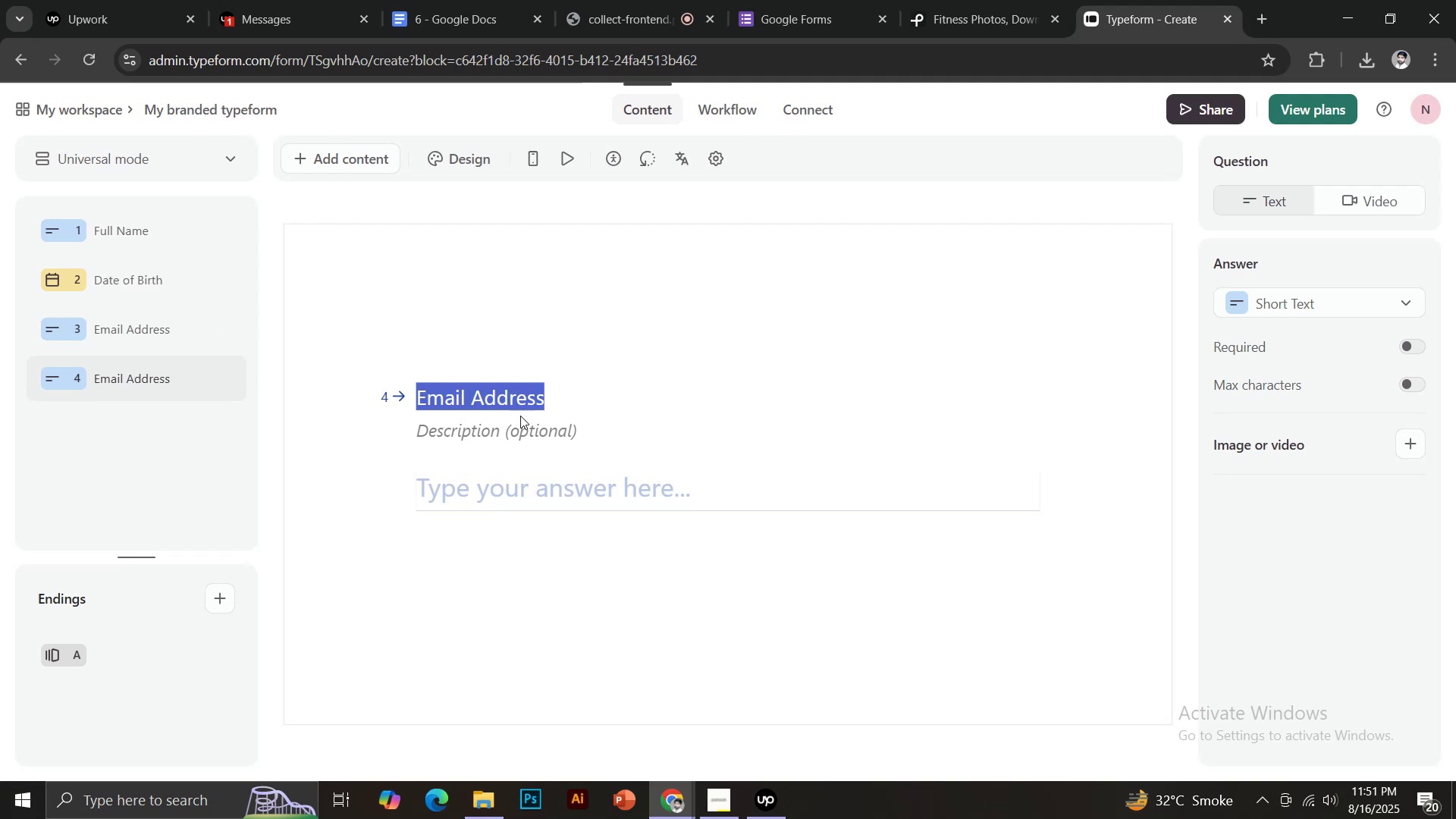 
key(Control+V)
 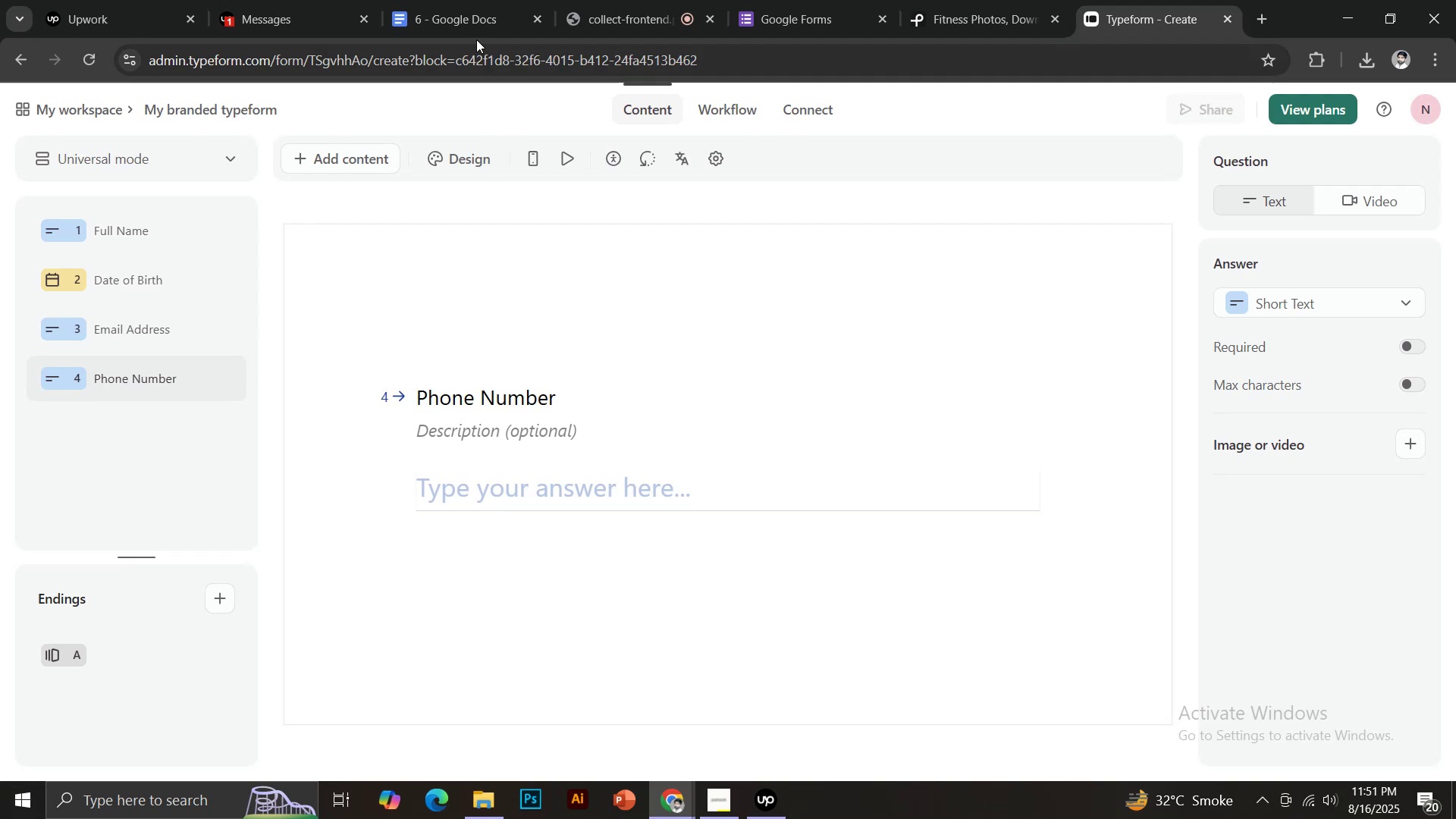 
left_click([475, 0])
 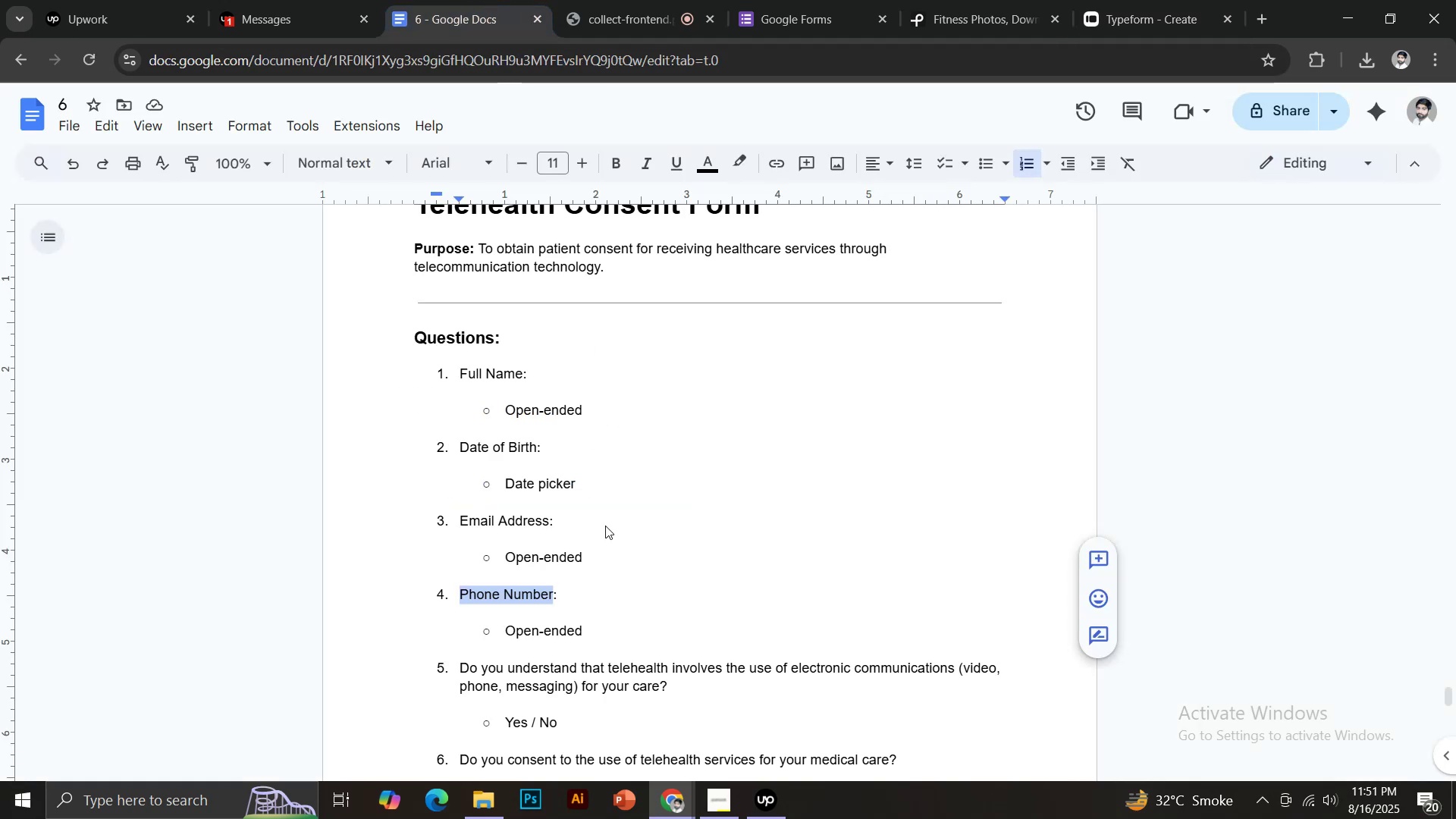 
scroll: coordinate [604, 527], scroll_direction: down, amount: 2.0
 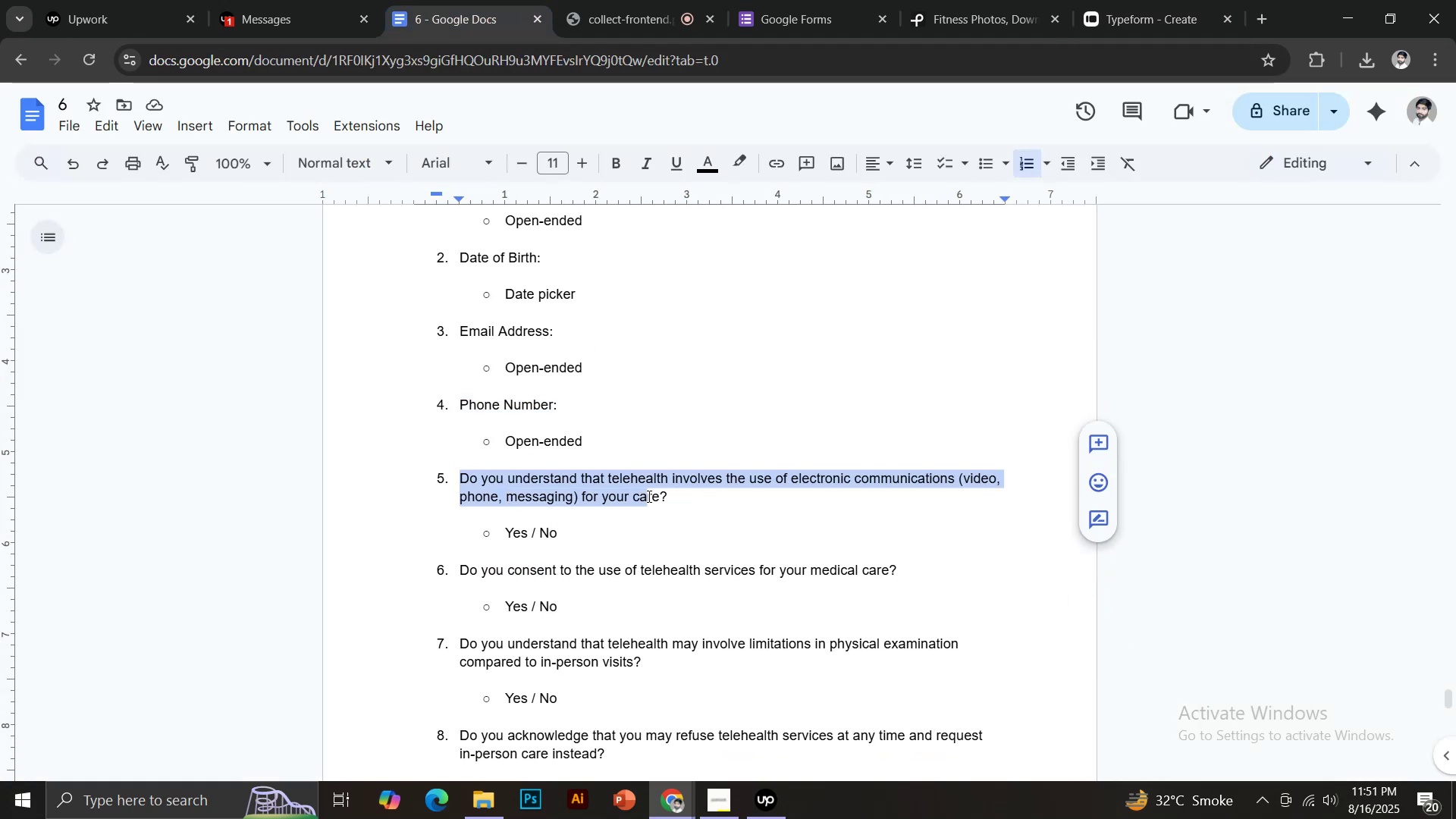 
key(Control+C)
 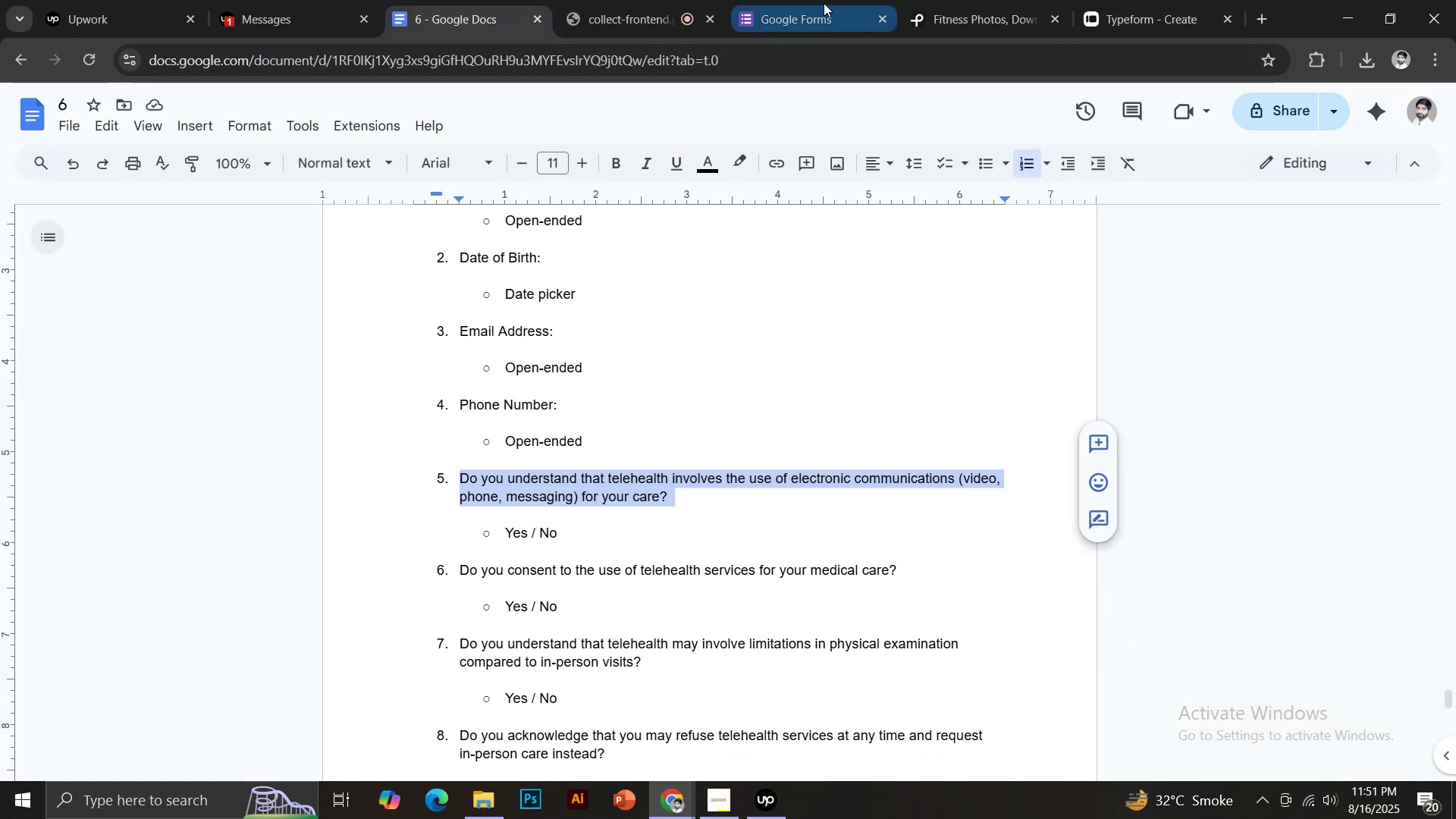 
left_click([1124, 0])
 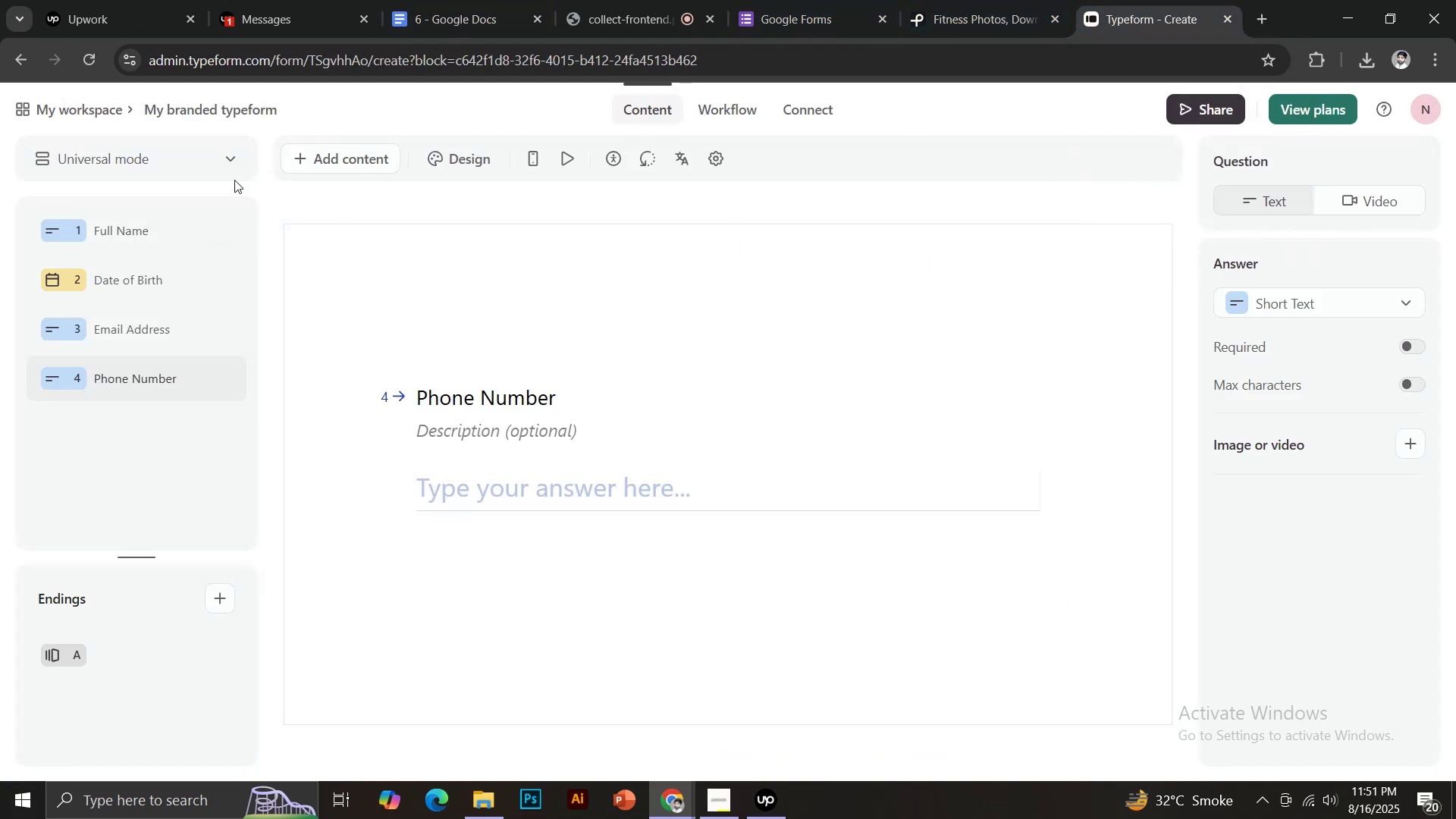 
left_click([331, 159])
 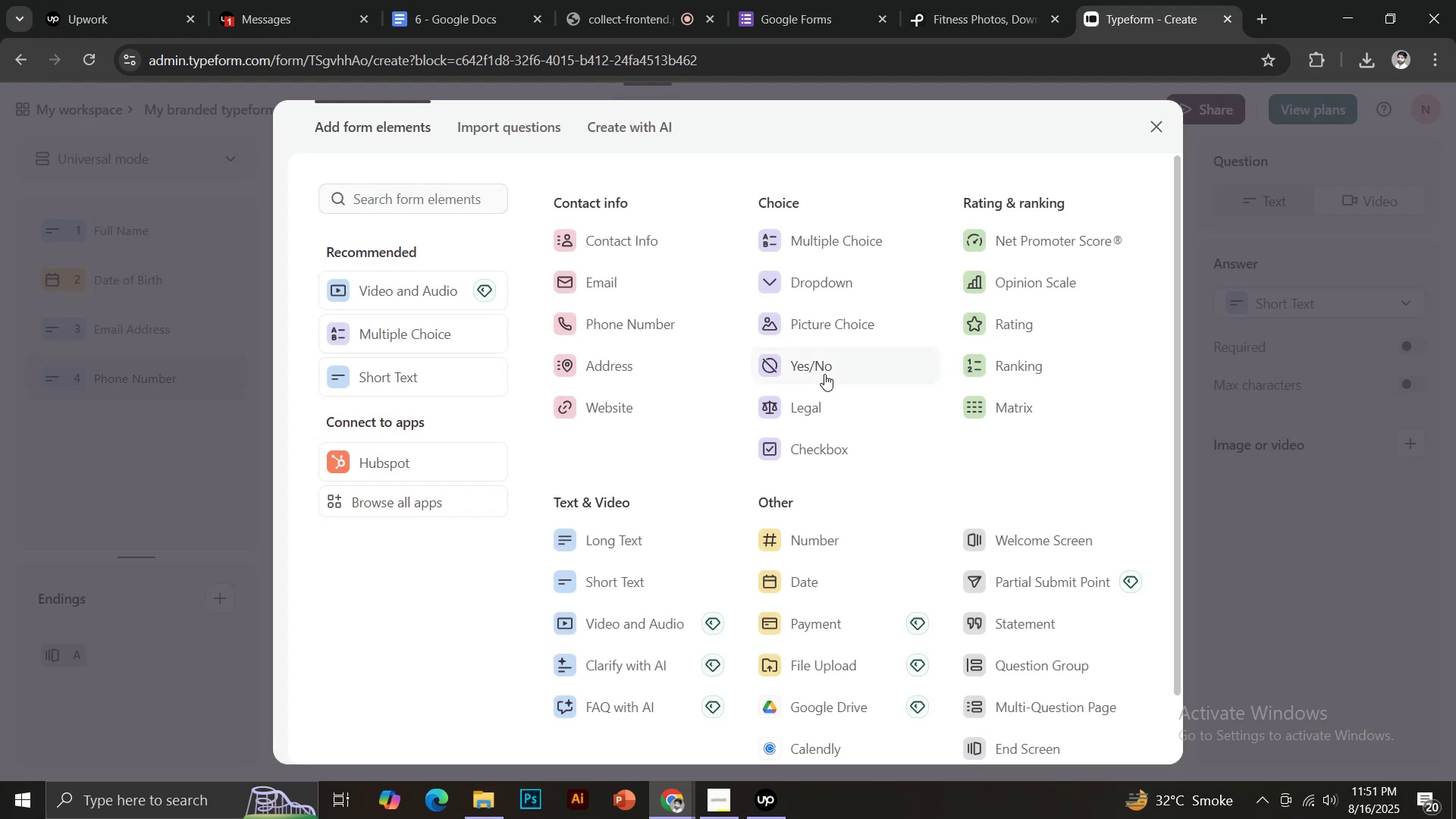 
left_click([820, 367])
 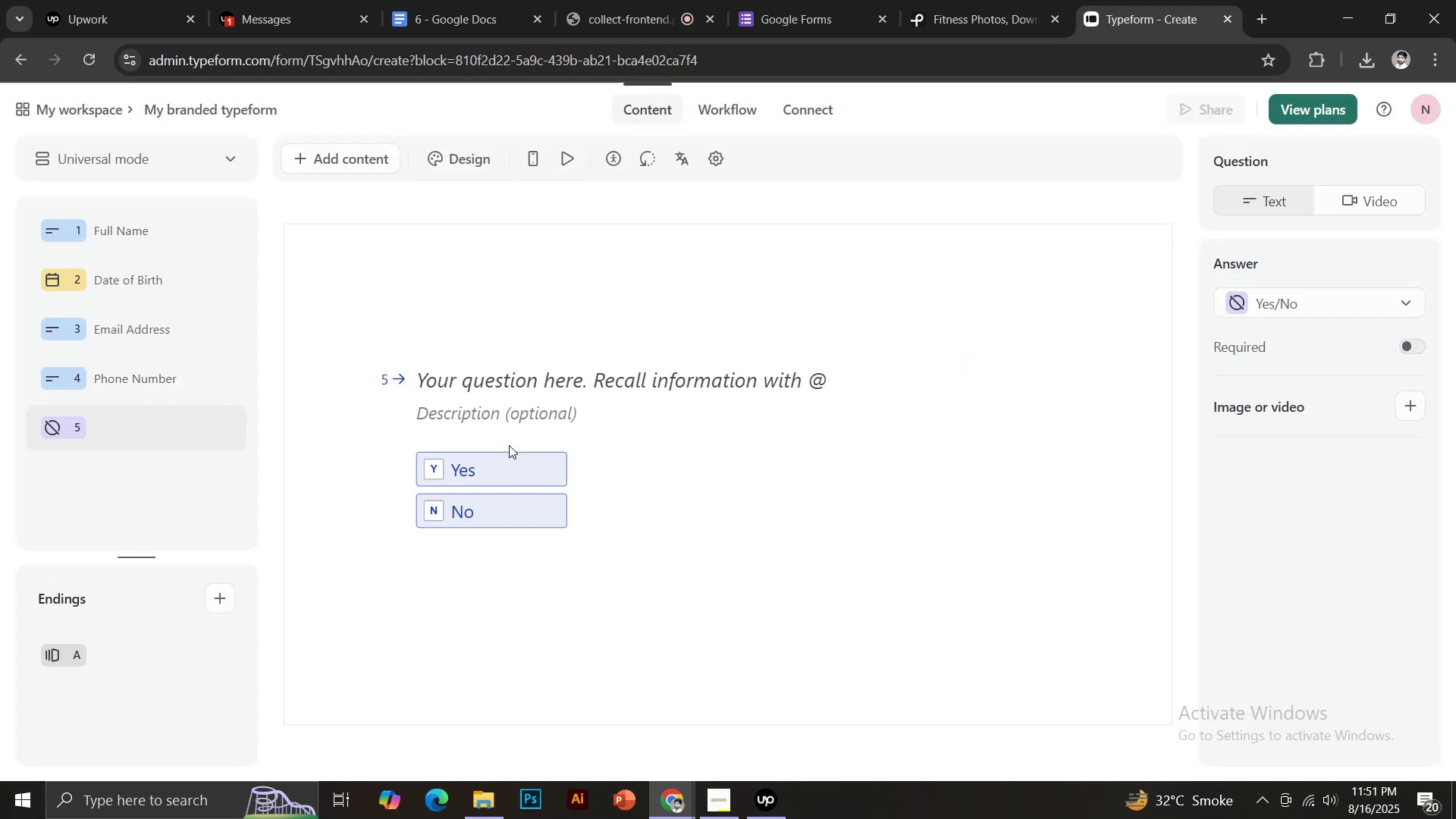 
double_click([510, 388])
 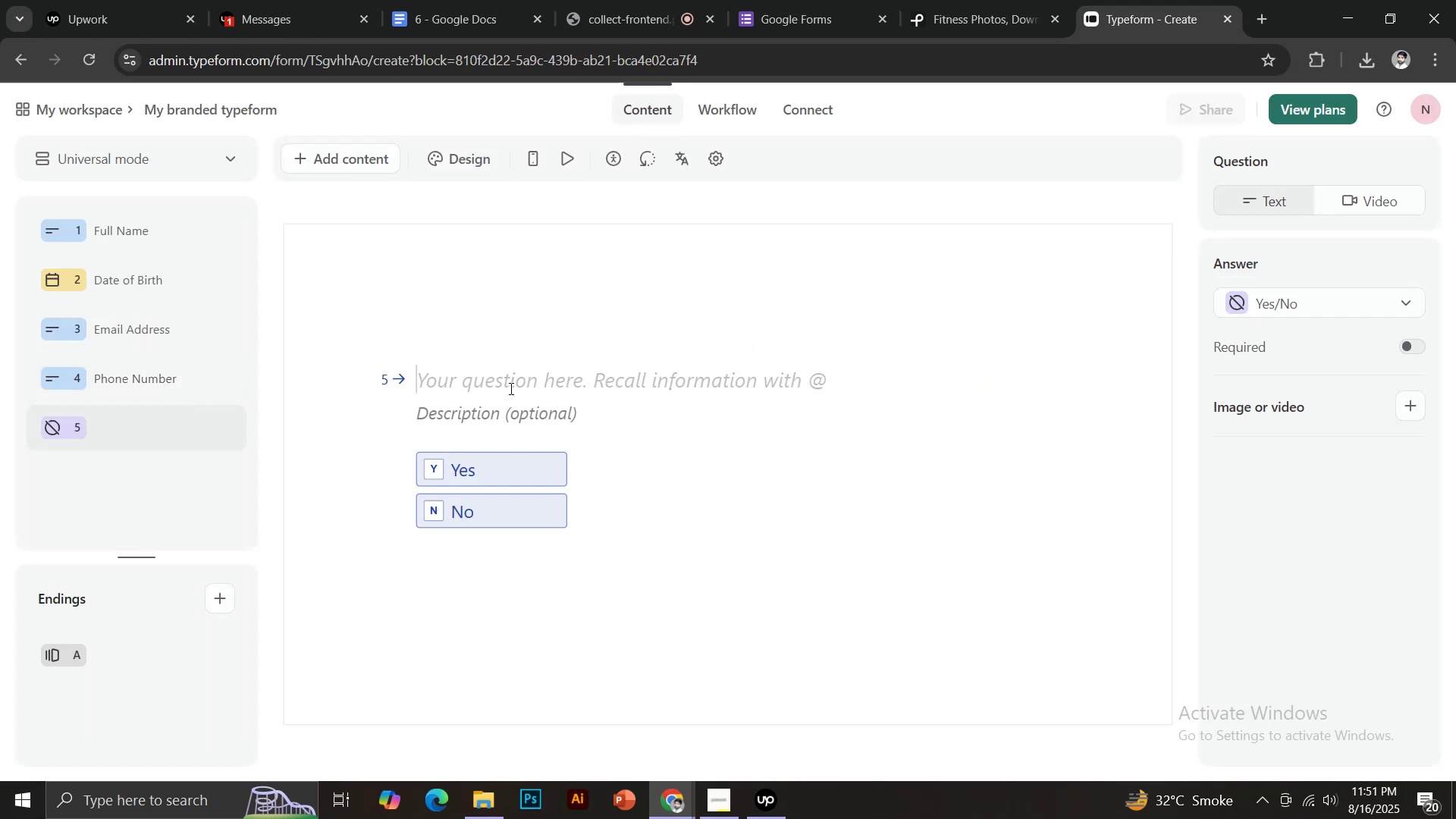 
key(Control+ControlLeft)
 